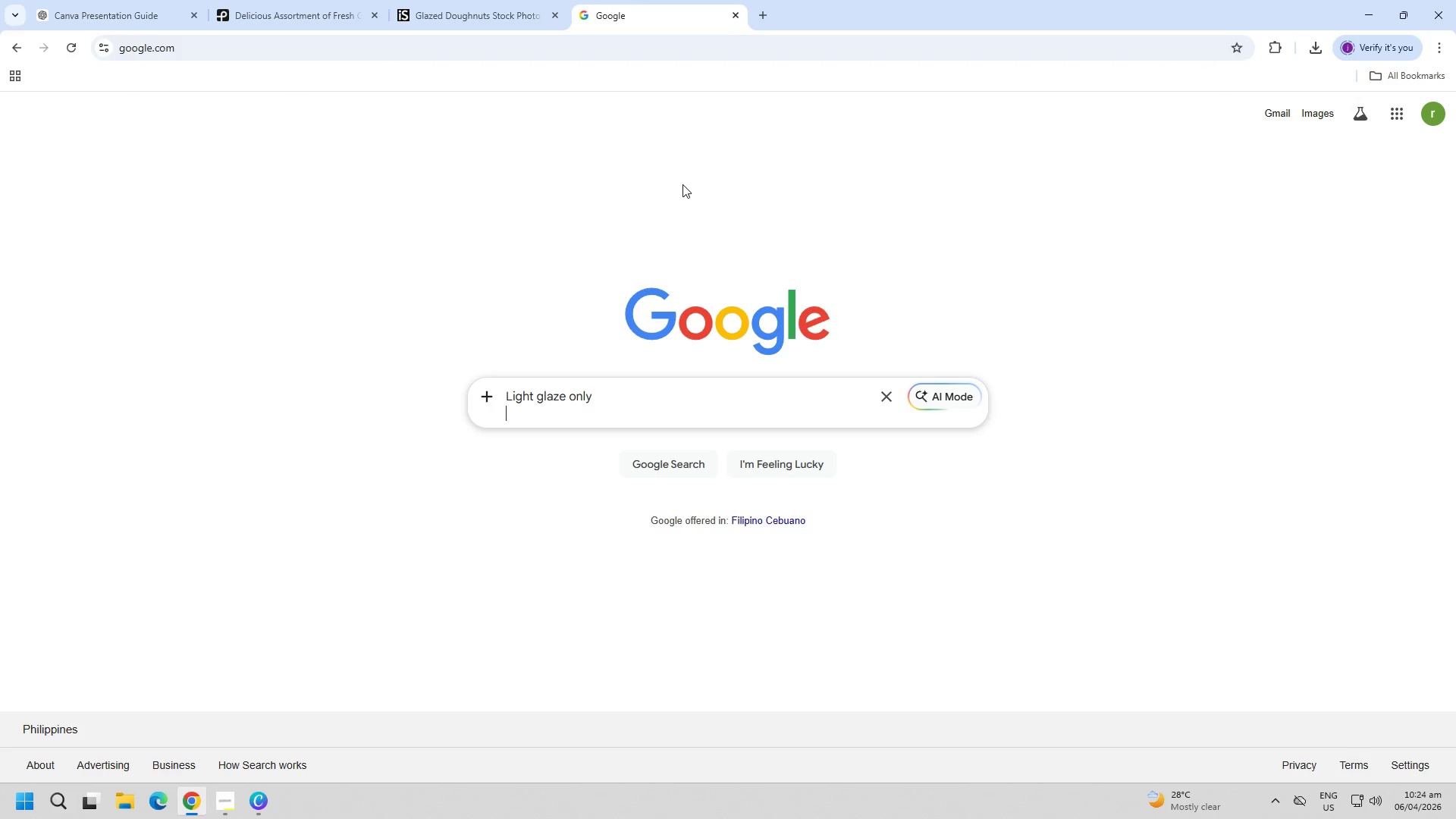 
key(Enter)
 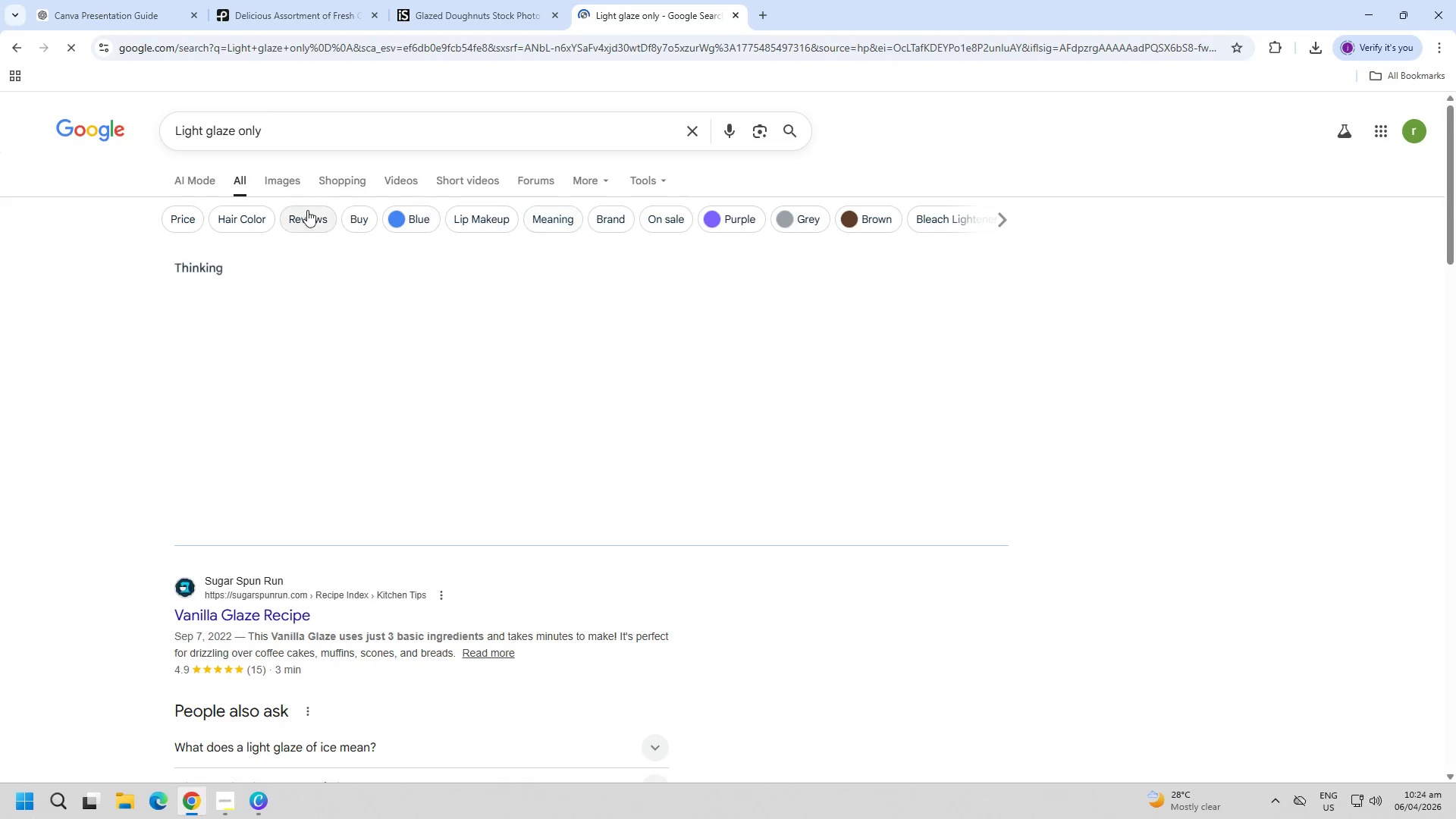 
left_click([331, 138])
 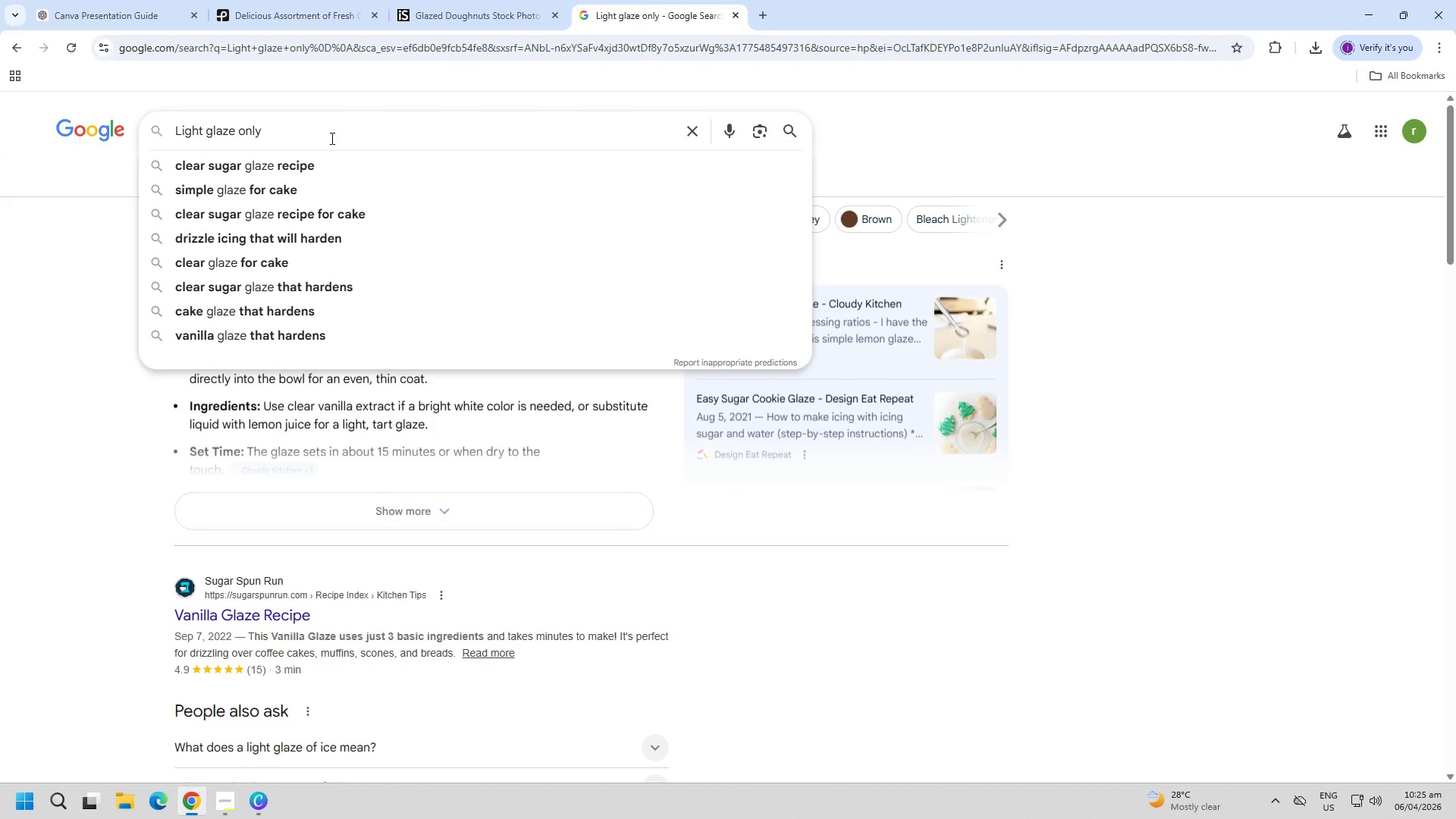 
key(Escape)
 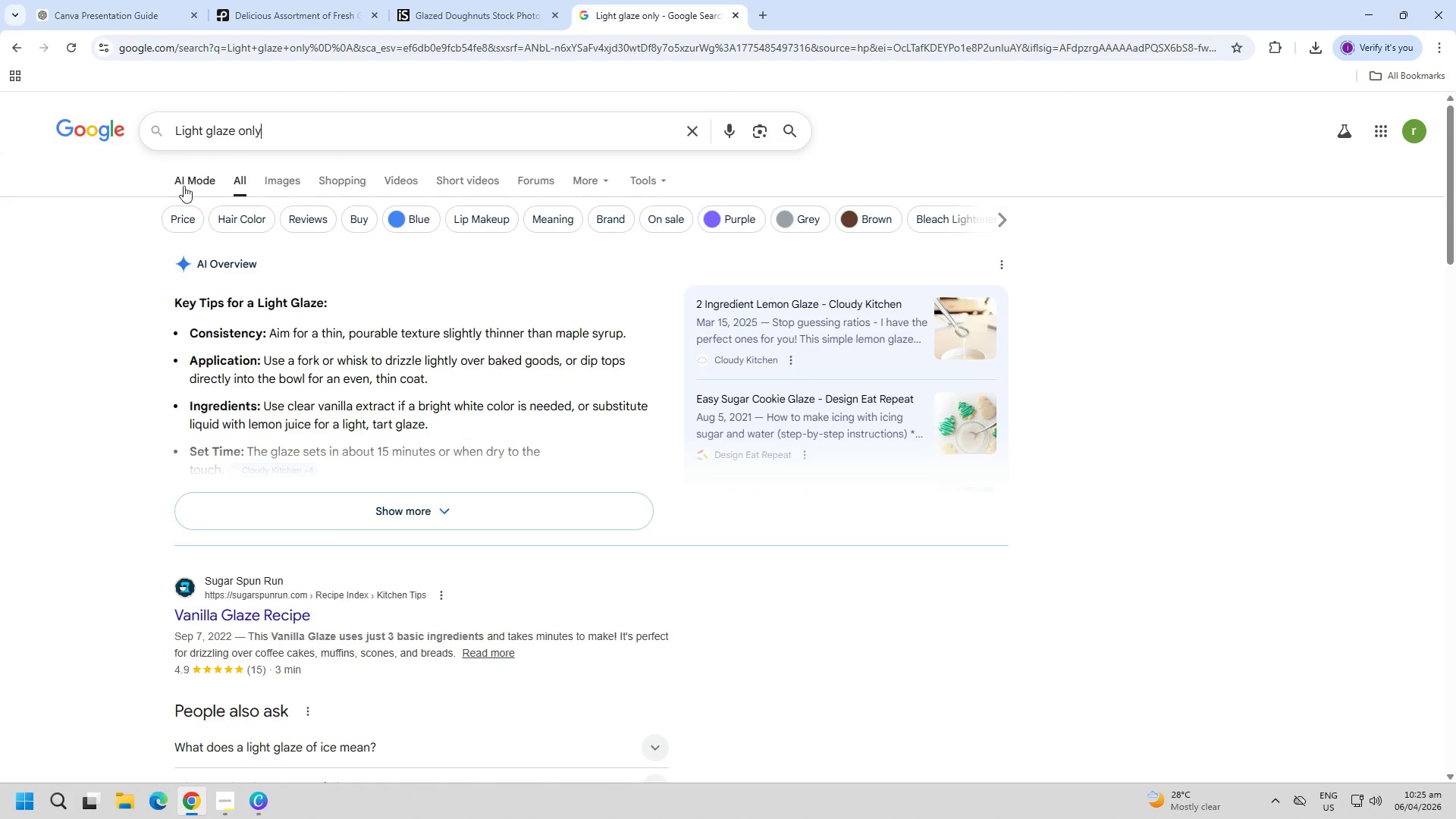 
left_click([300, 179])
 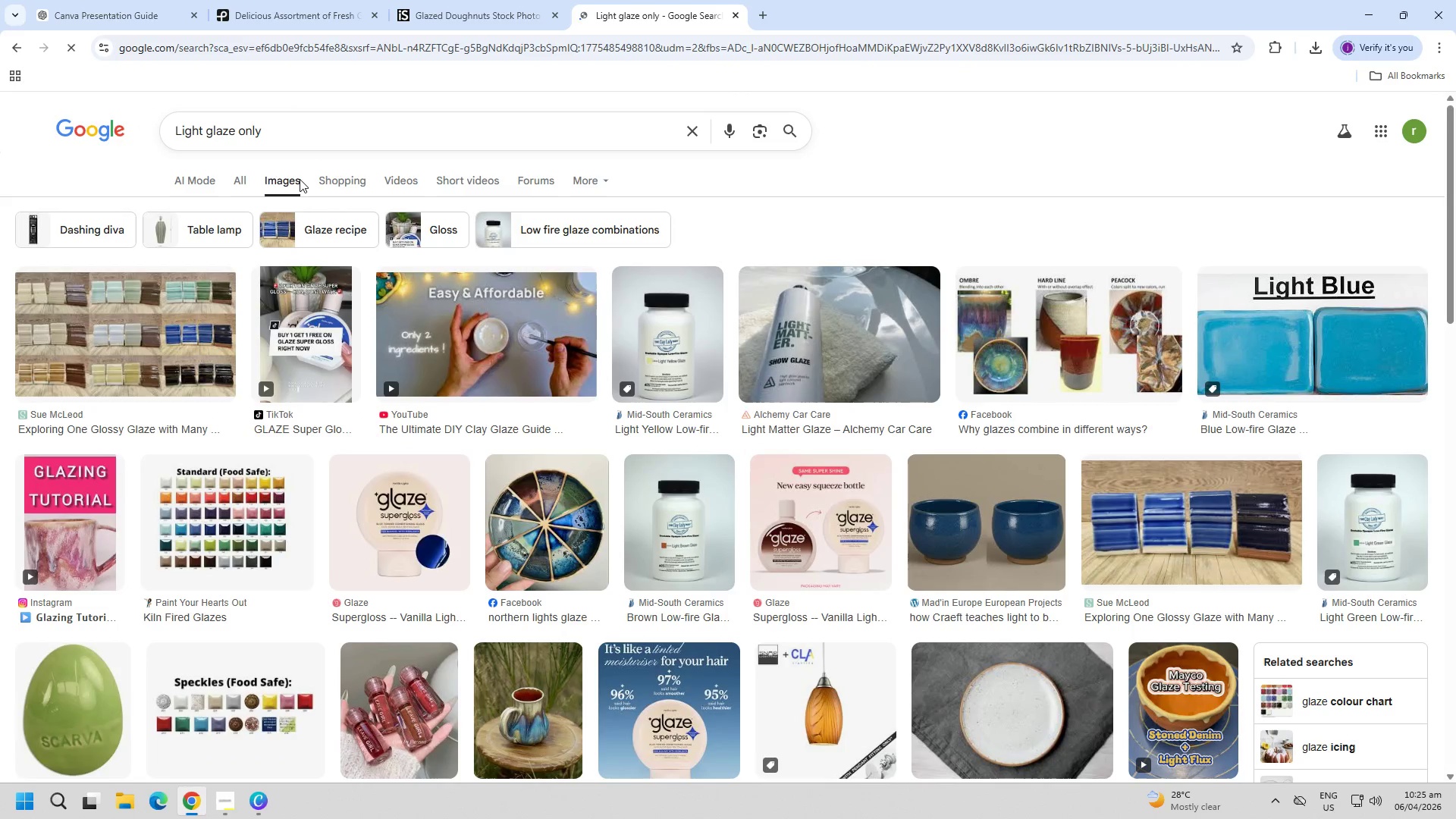 
left_click([315, 133])
 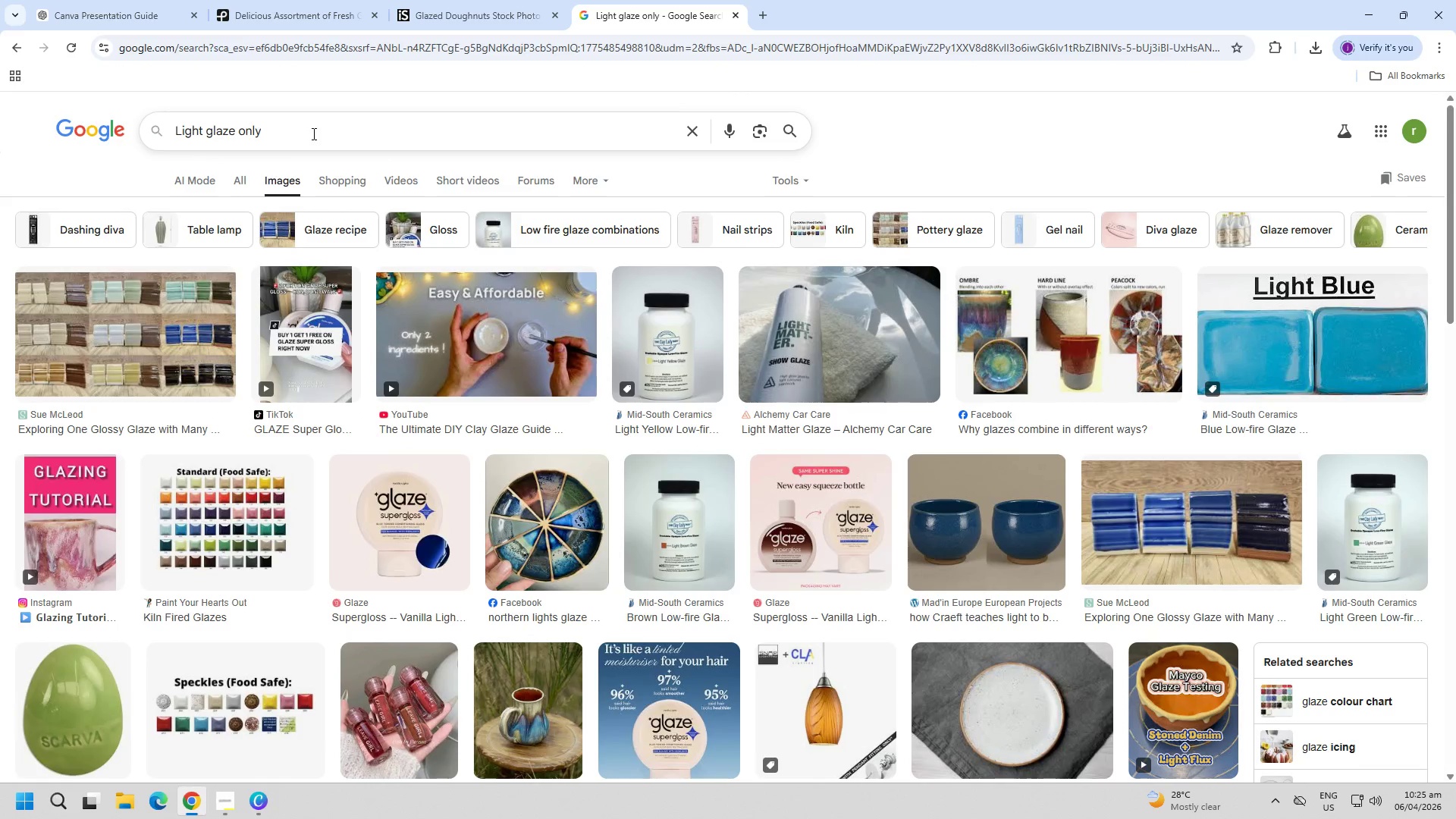 
key(Backspace)
key(Backspace)
key(Backspace)
key(Backspace)
type(diby)
key(Backspace)
key(Backspace)
key(Backspace)
type(o)
key(Backspace)
type(onut)
 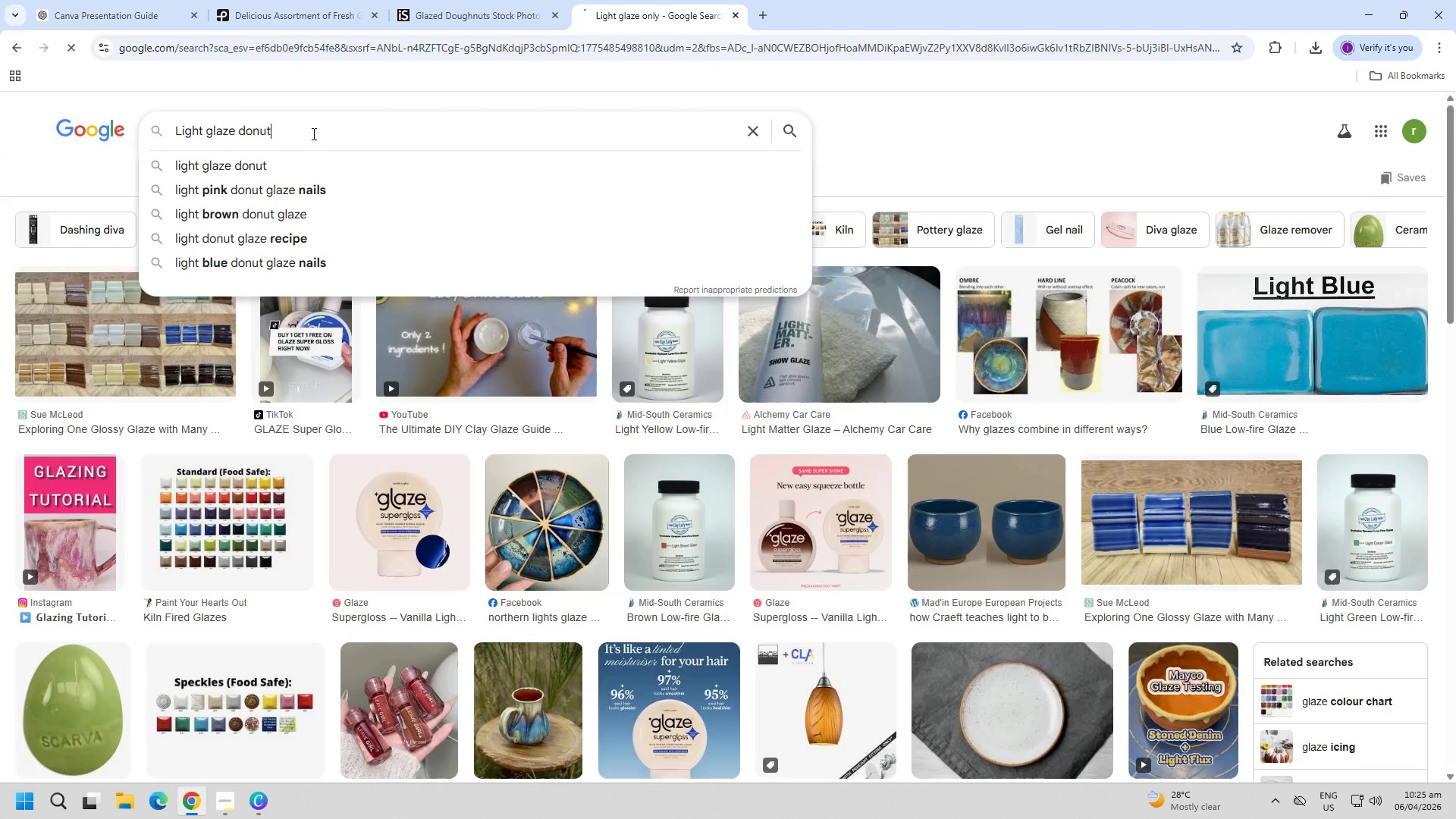 
key(Enter)
 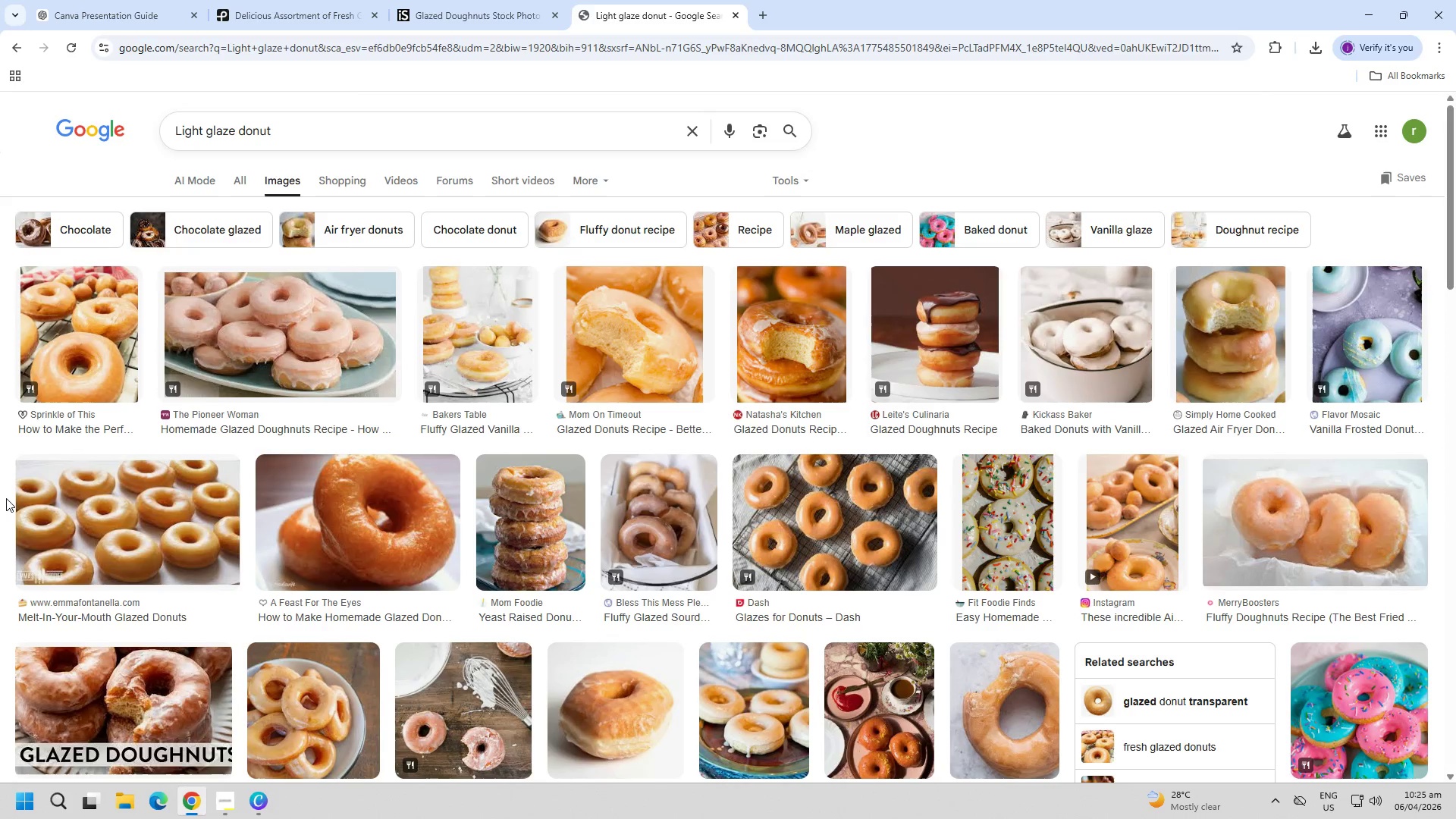 
left_click([80, 348])
 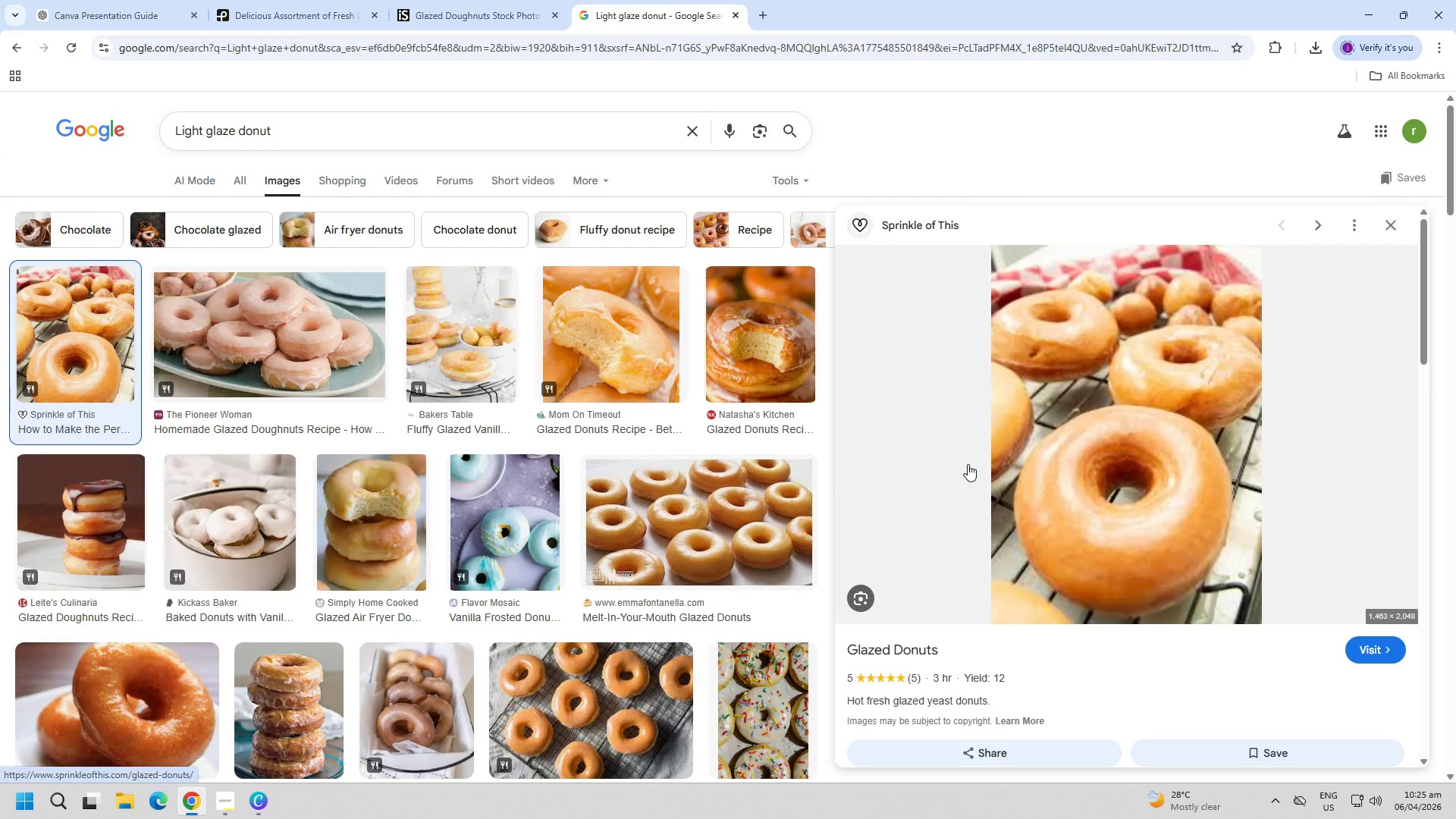 
key(Escape)
 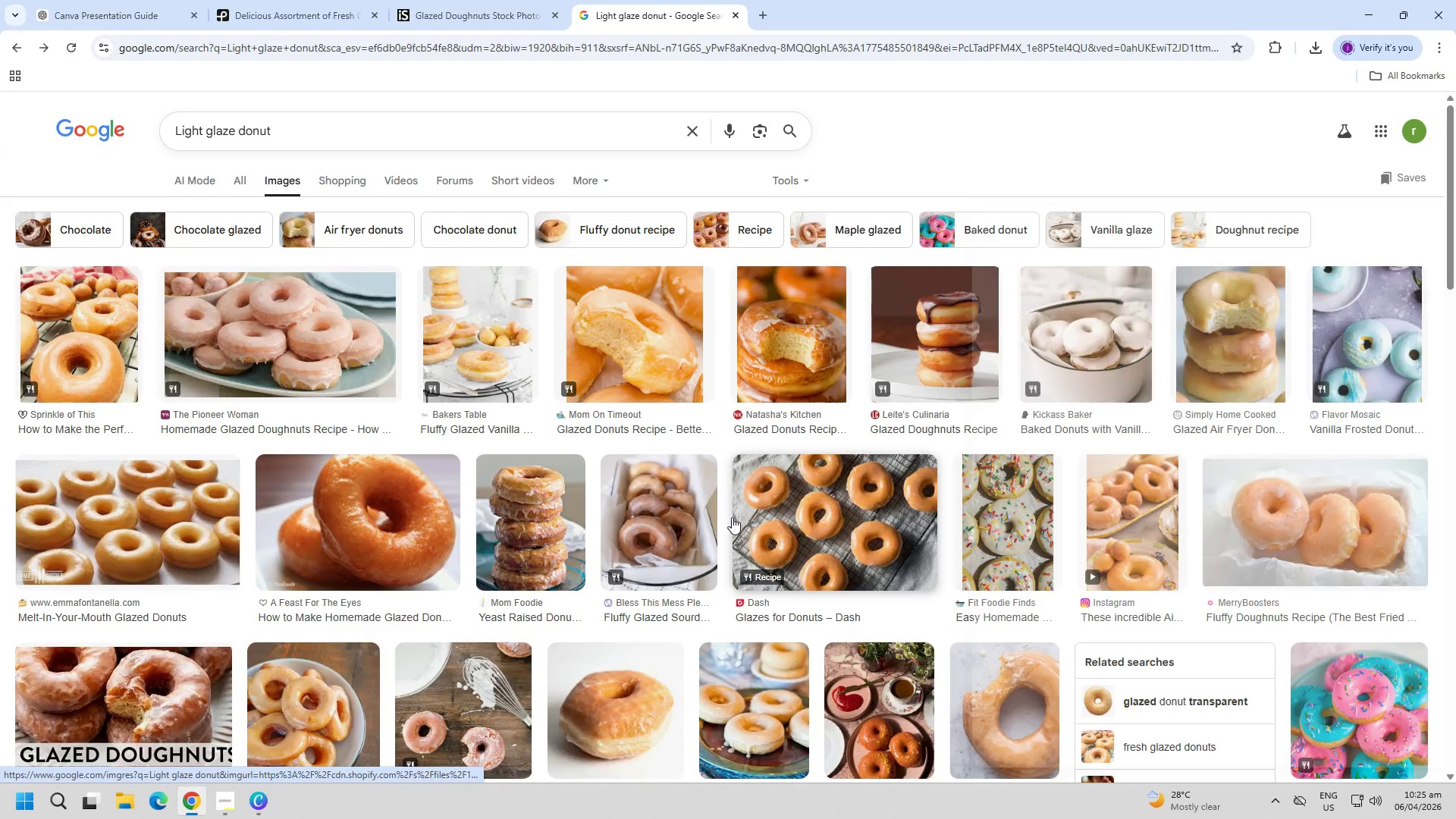 
left_click([732, 517])
 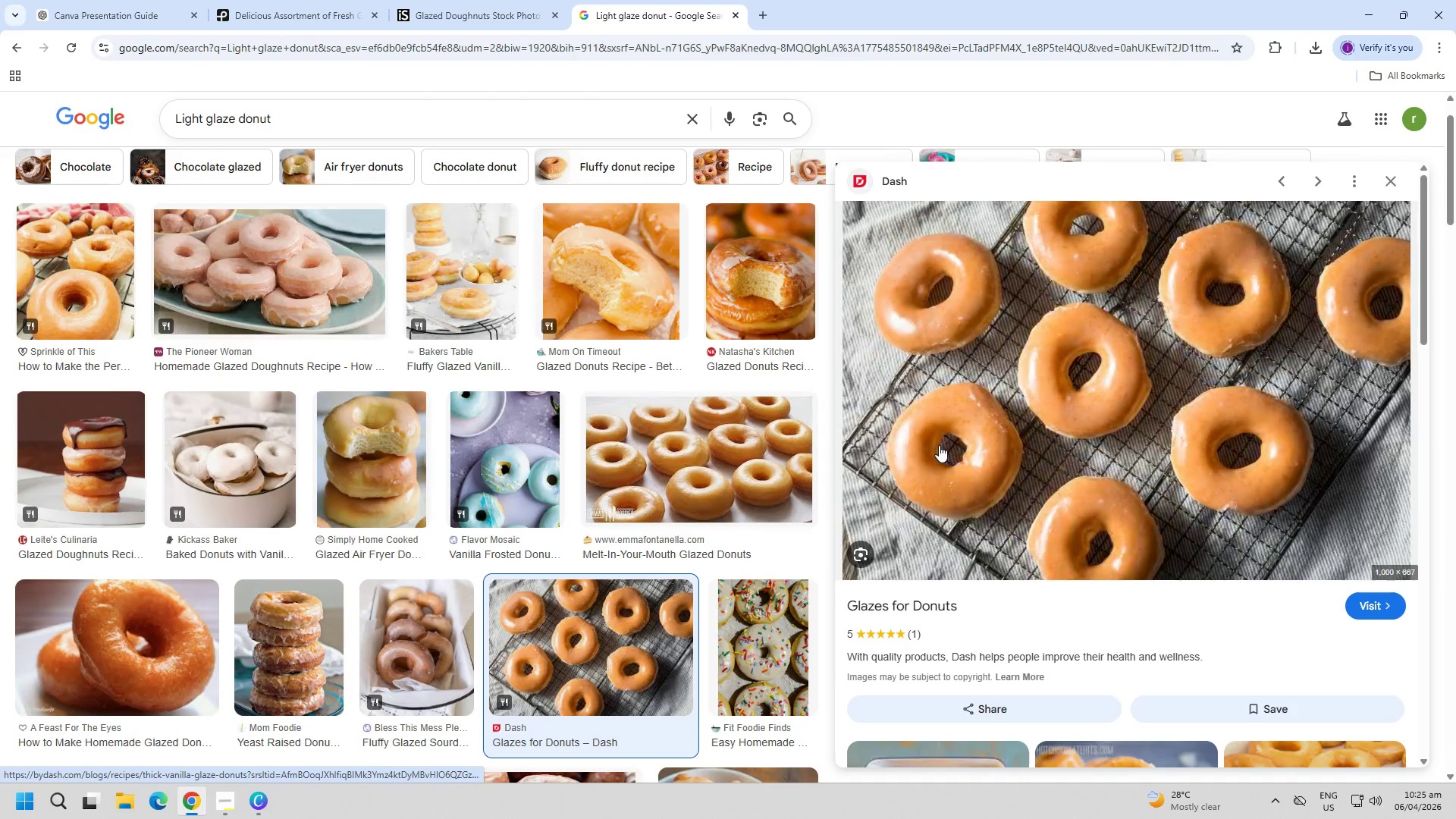 
left_click([734, 445])
 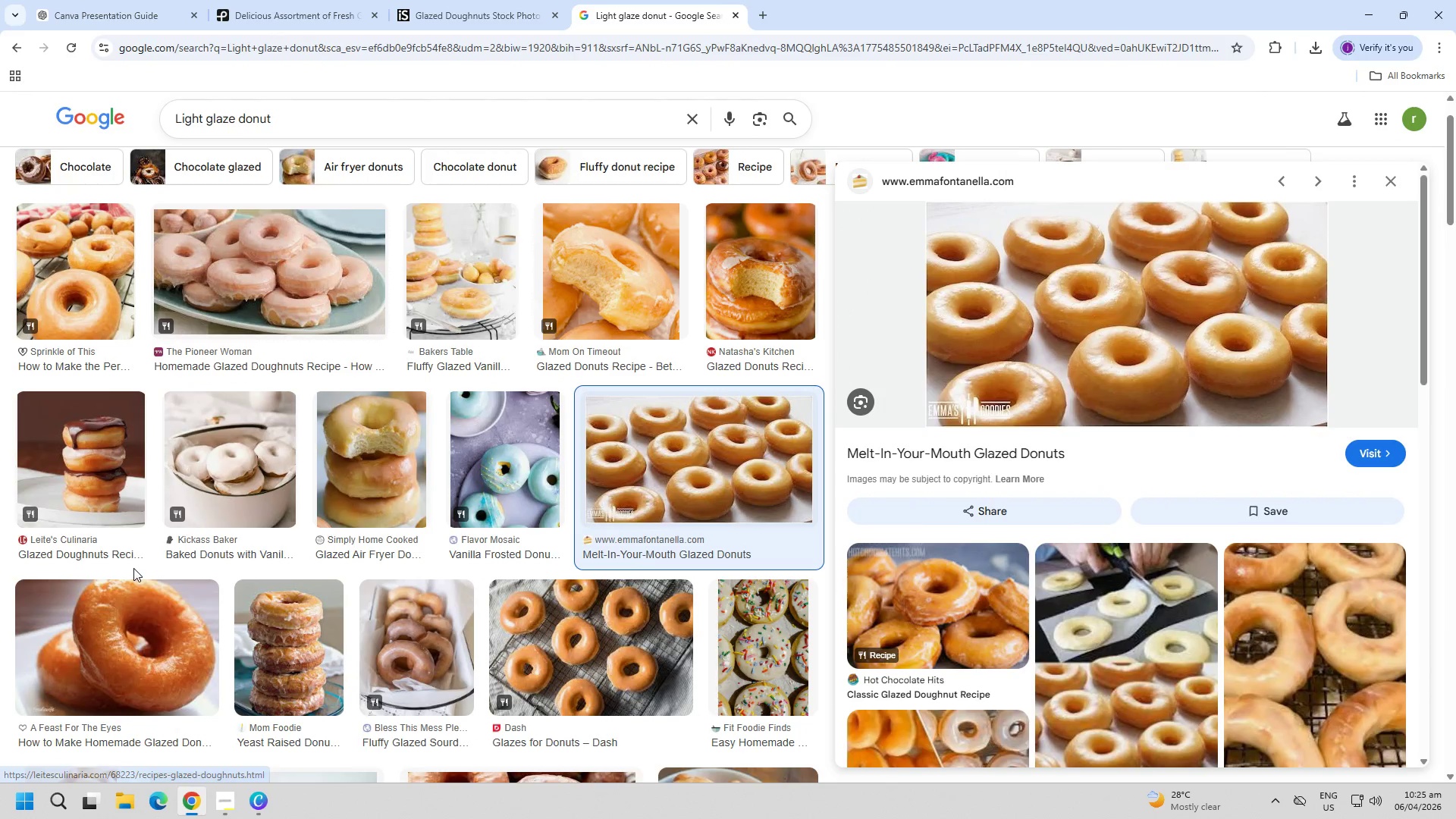 
left_click([1059, 341])
 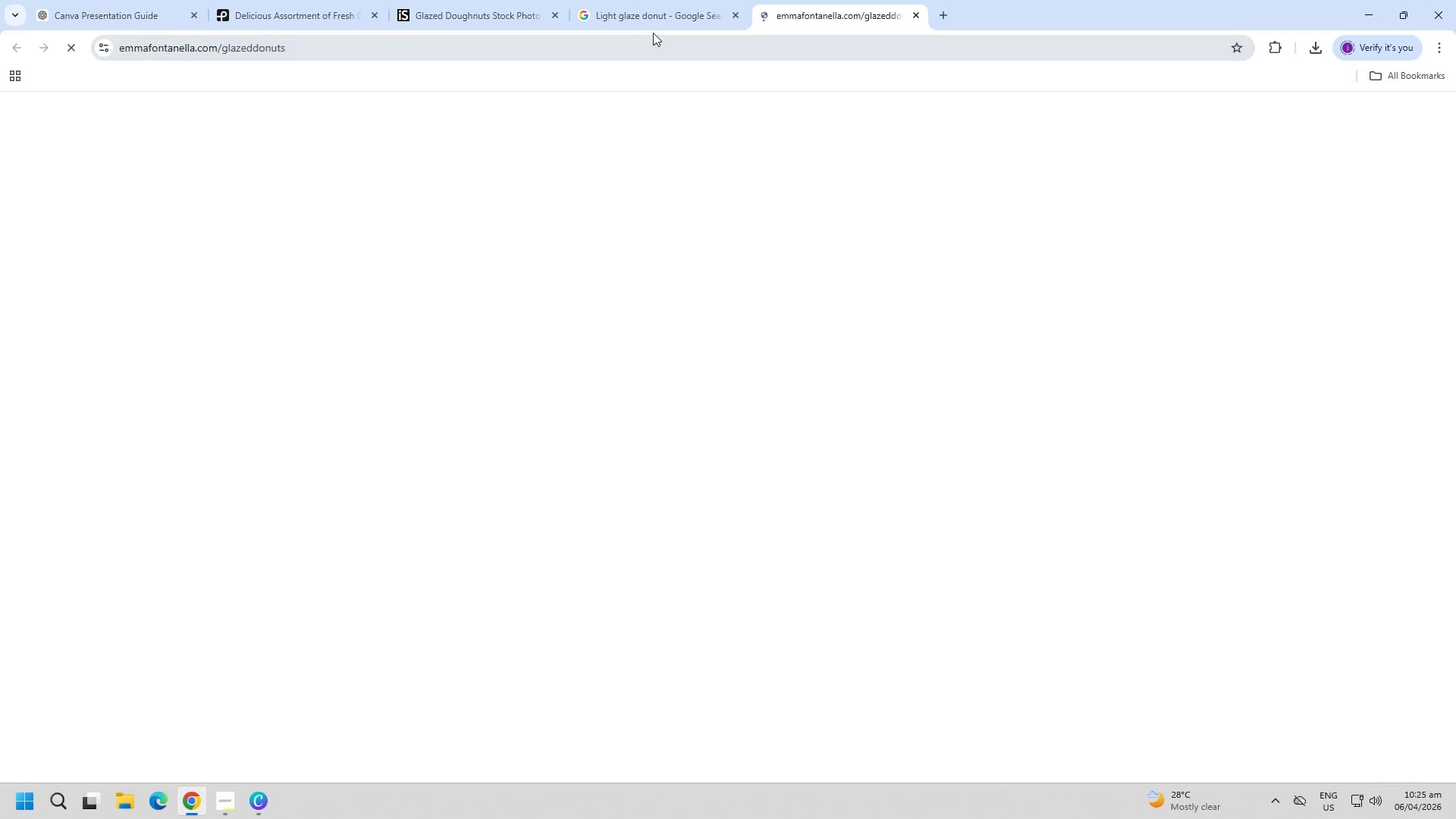 
left_click([658, 7])
 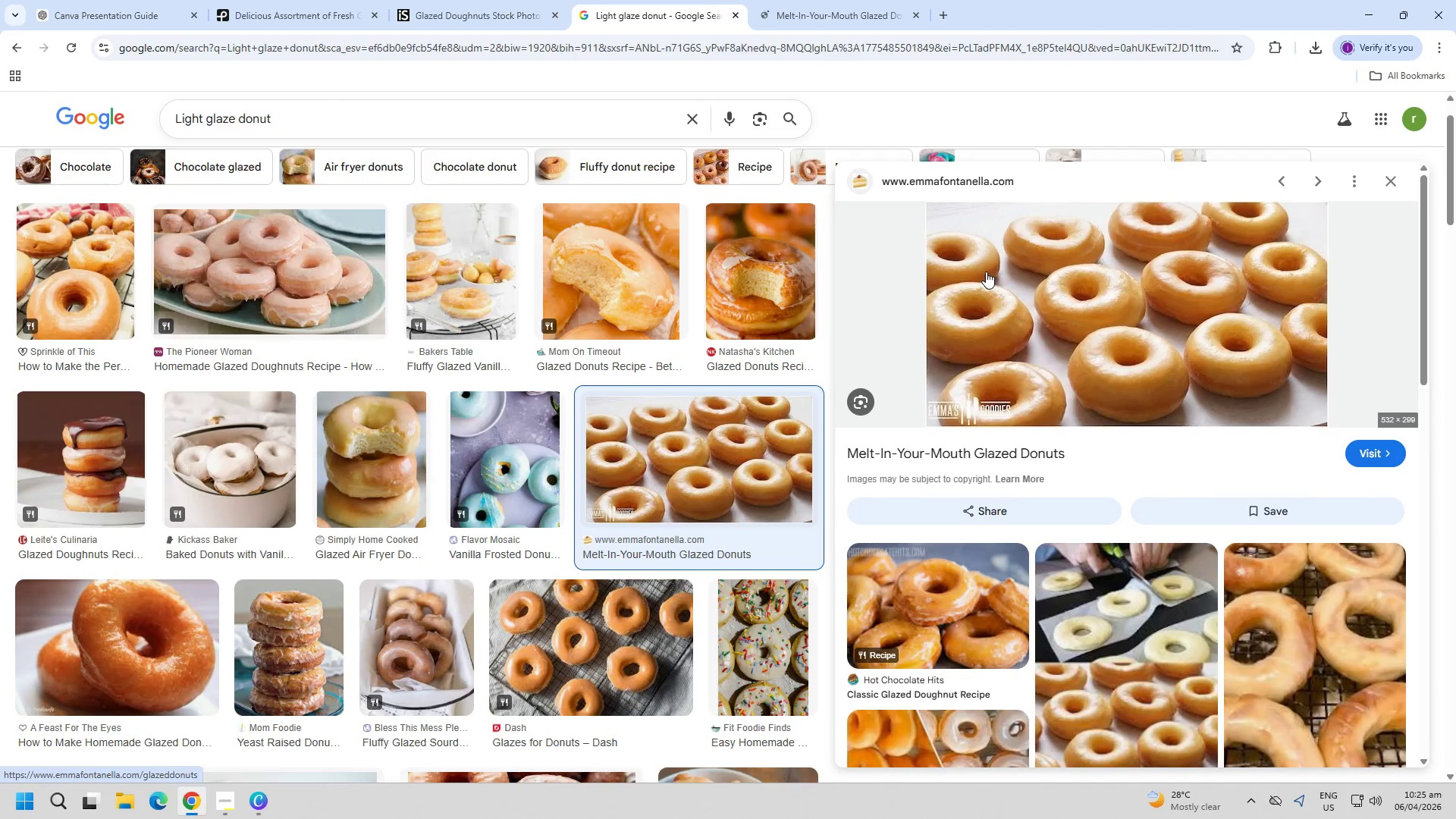 
key(PageDown)
 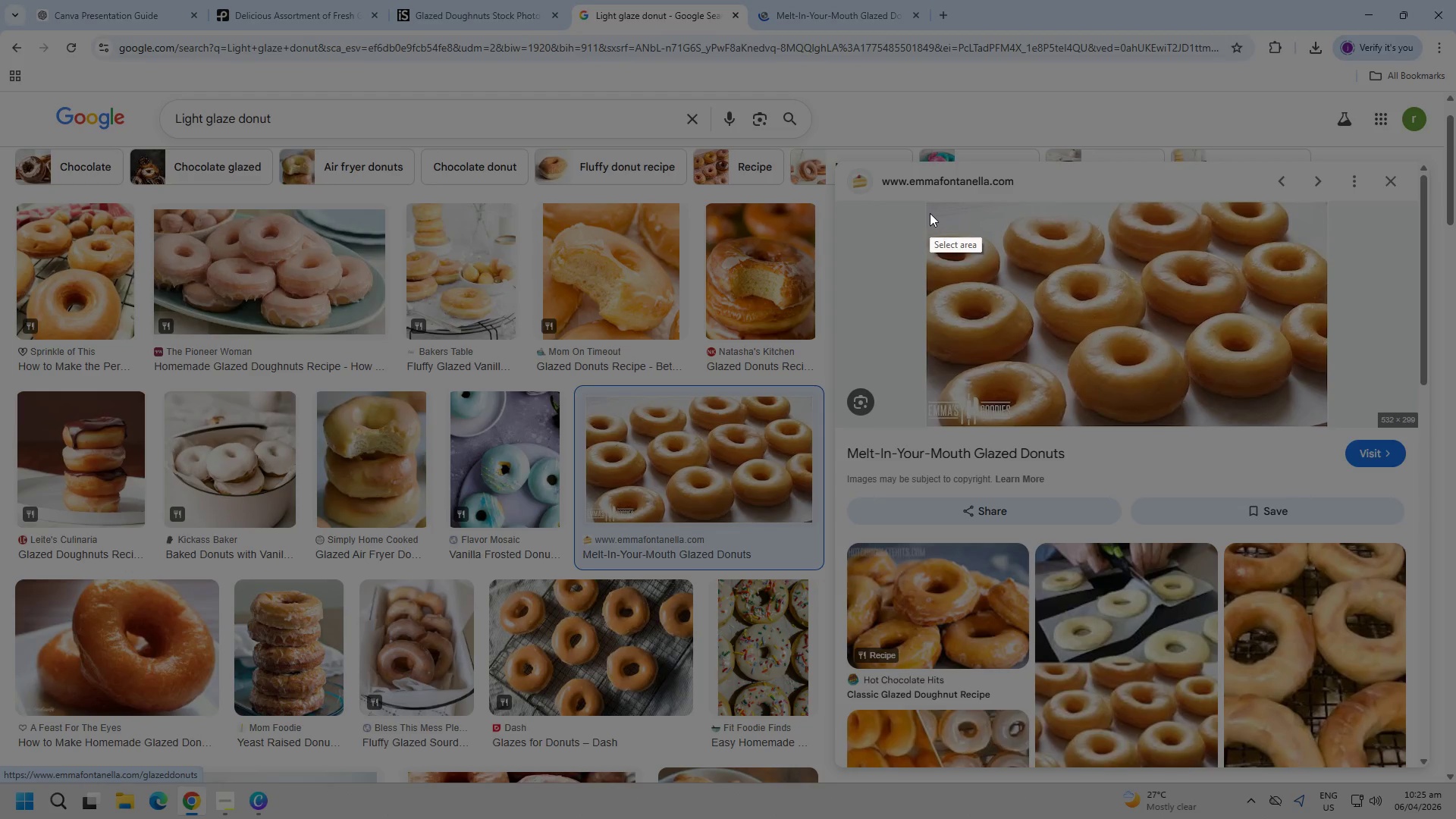 
left_click_drag(start_coordinate=[930, 209], to_coordinate=[1326, 377])
 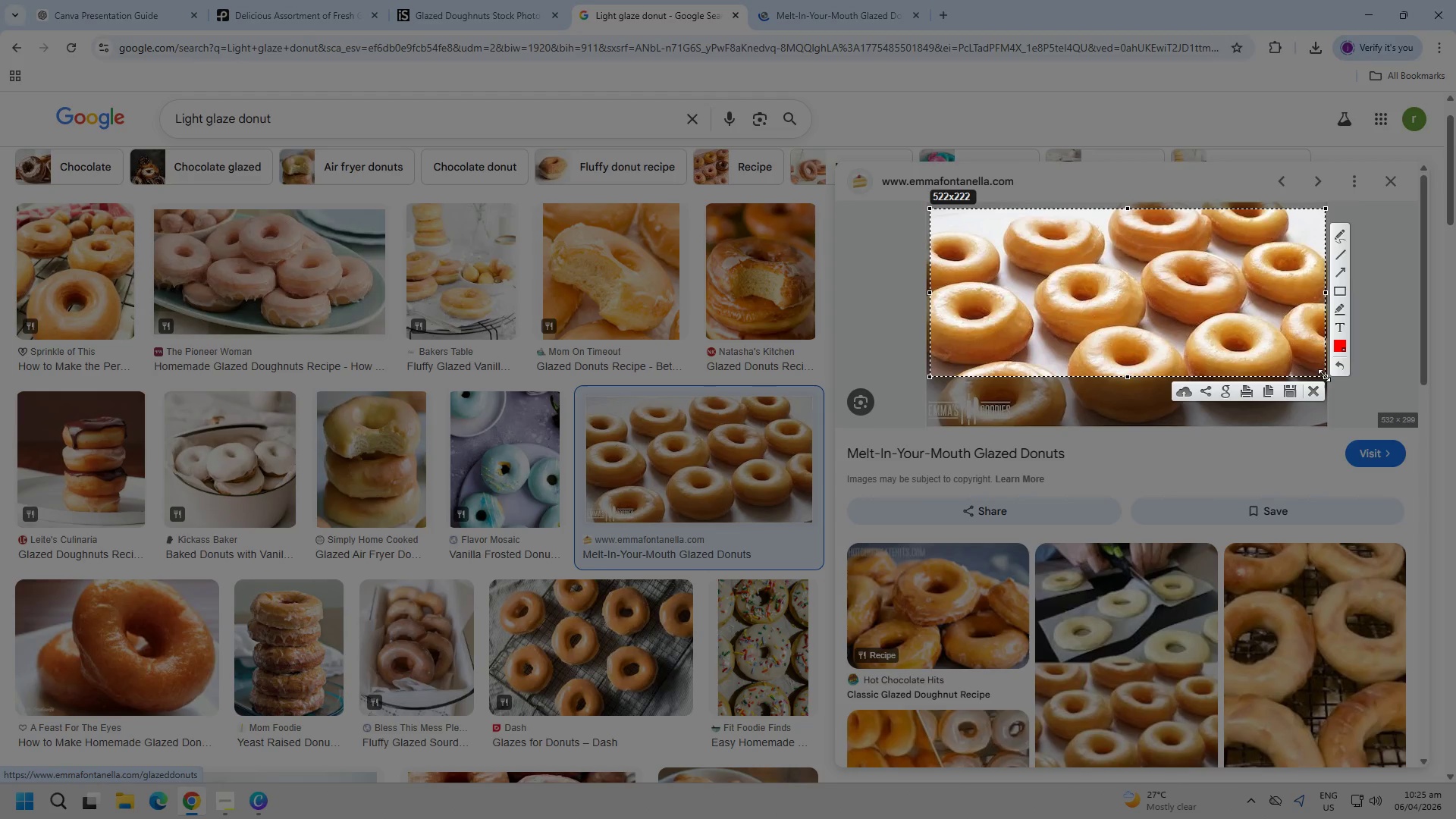 
key(Control+C)
 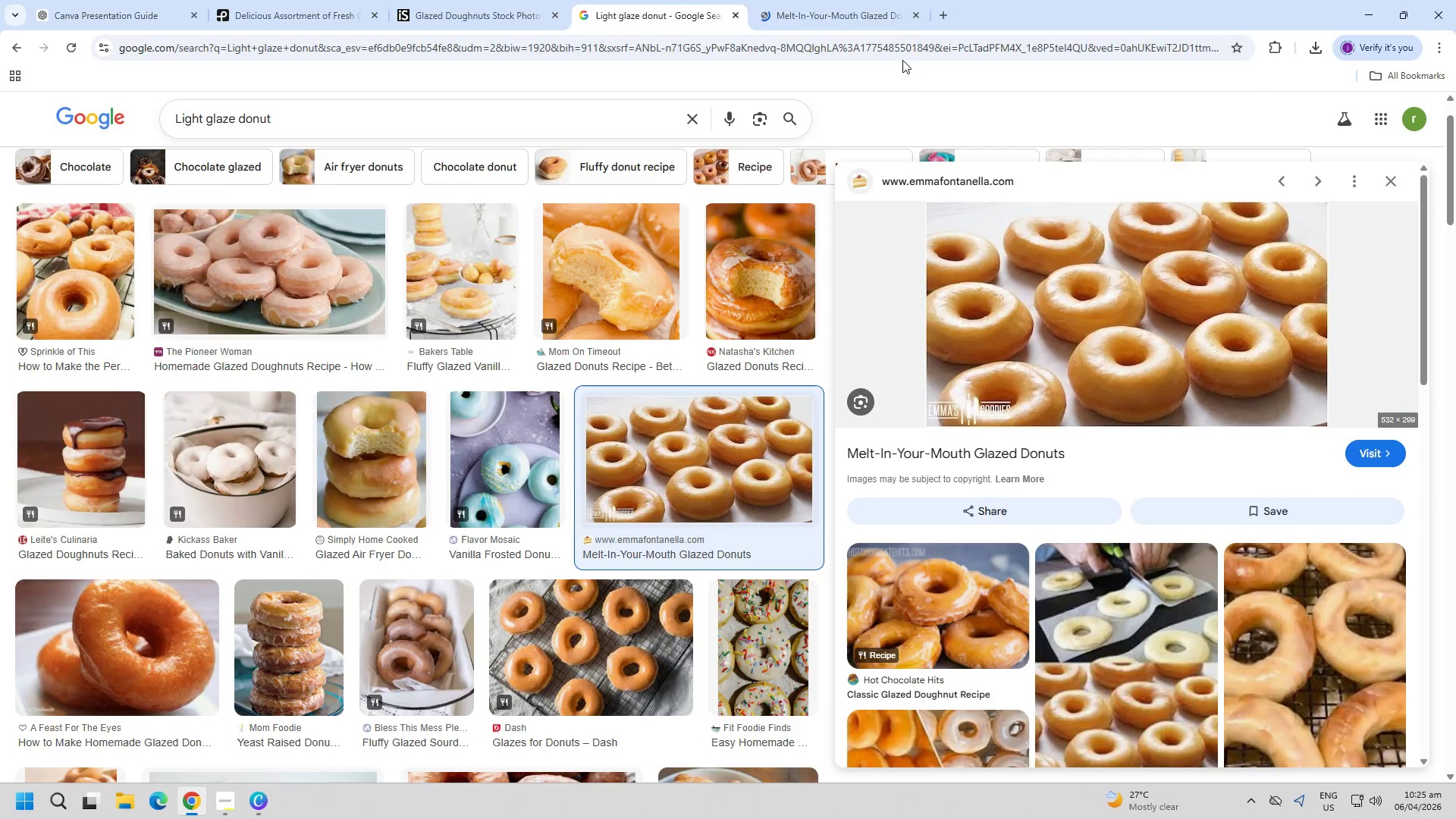 
left_click([848, 0])
 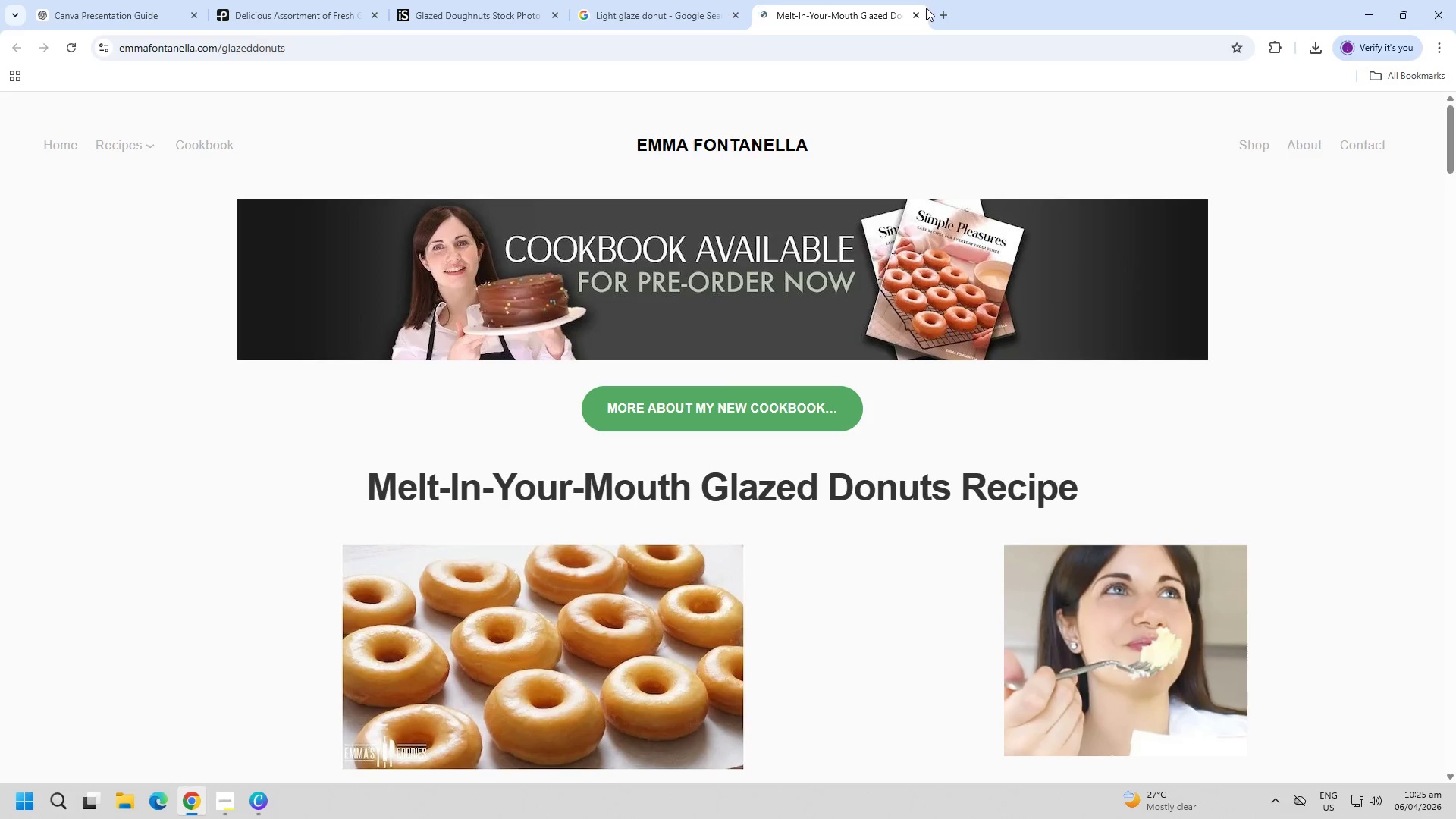 
left_click([918, 16])
 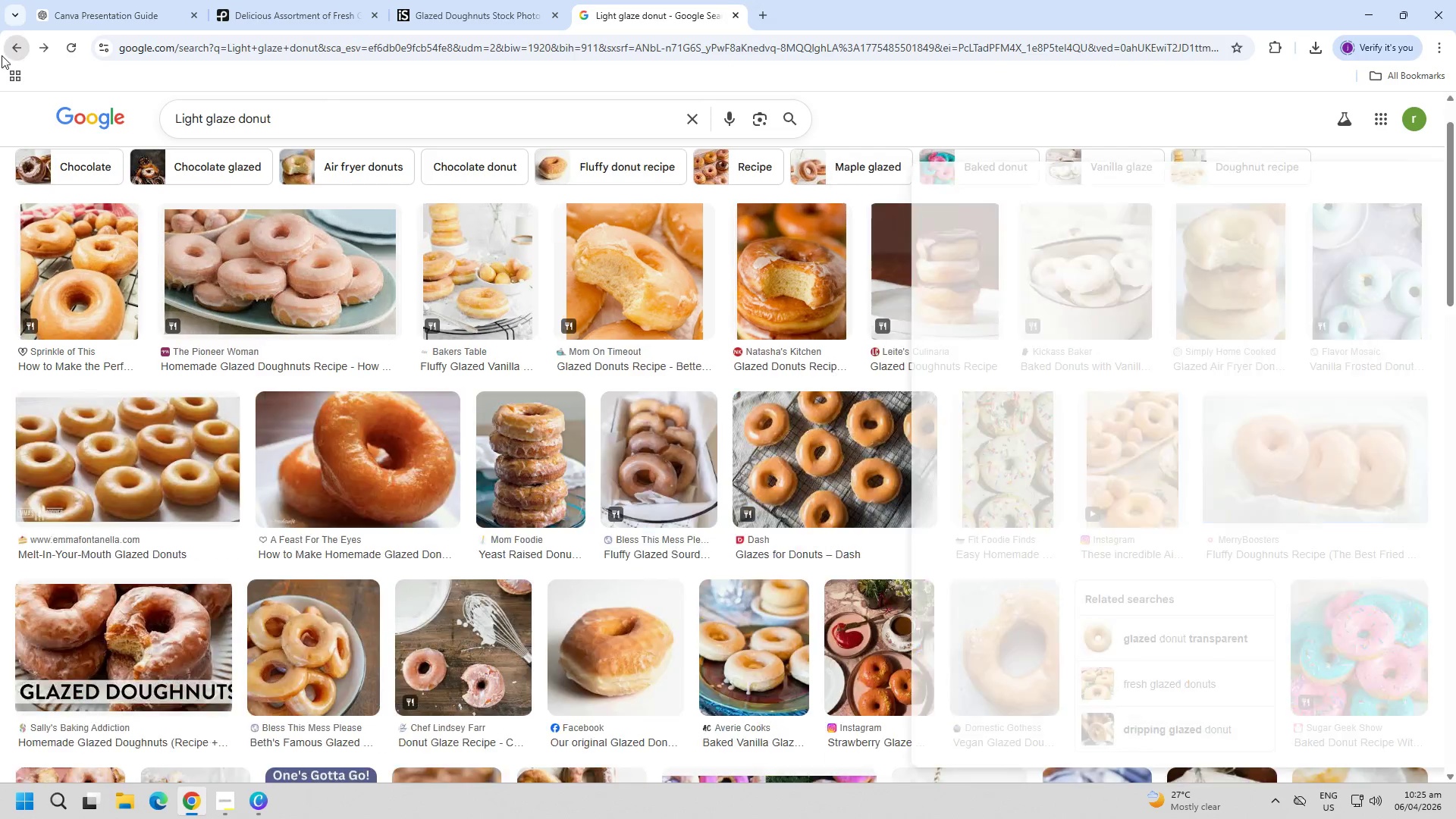 
left_click([249, 814])
 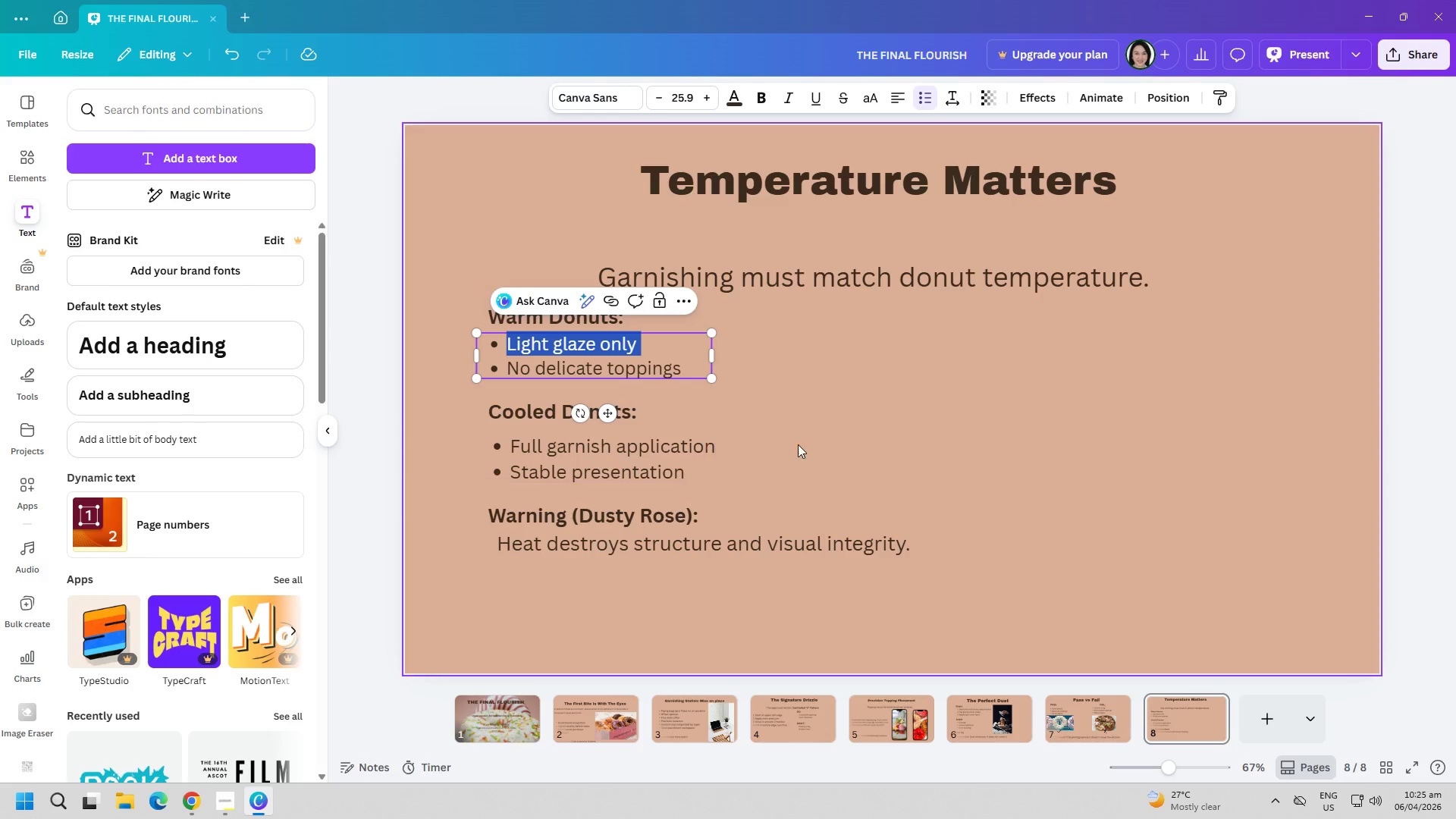 
left_click([827, 363])
 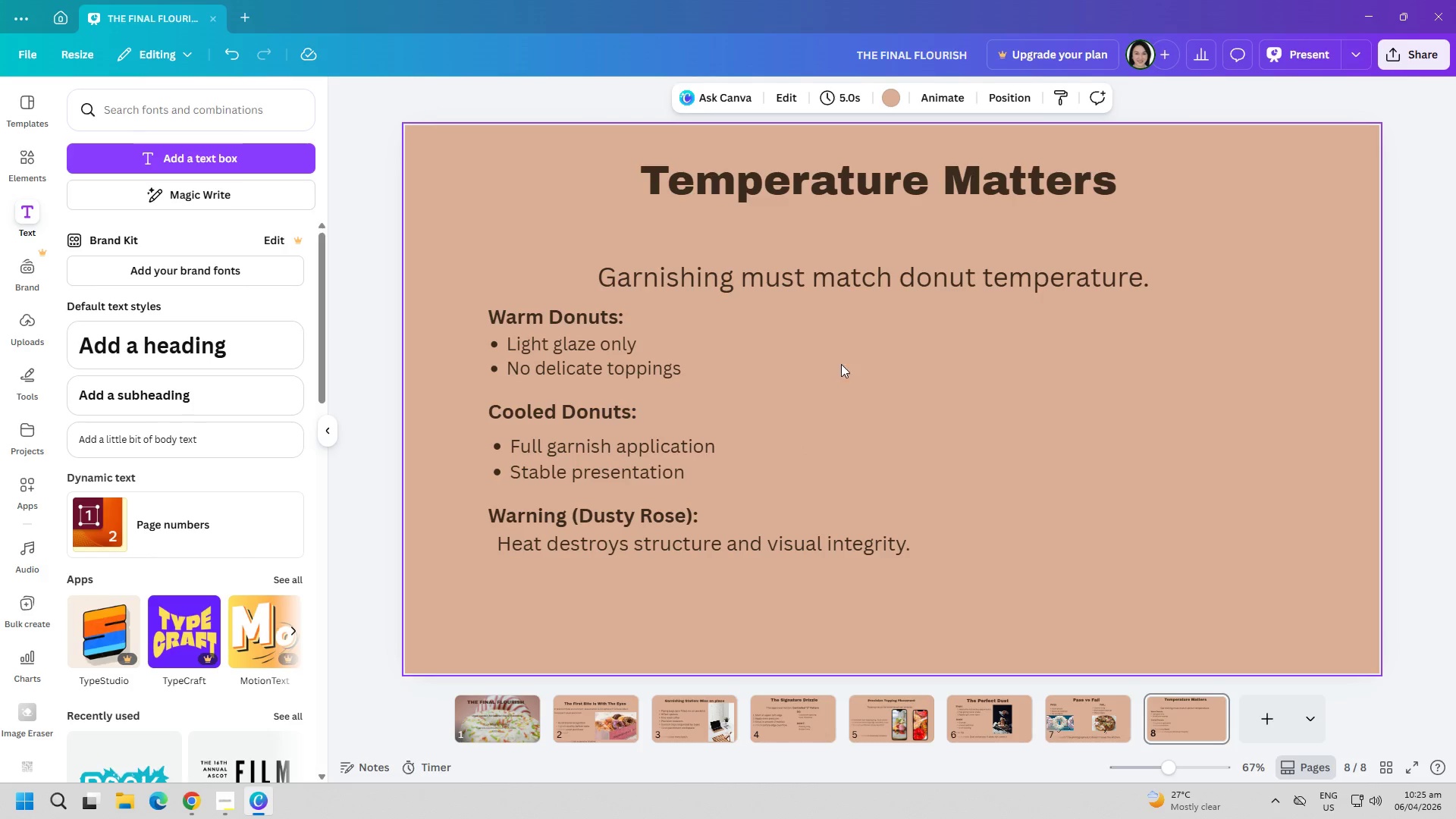 
key(Control+V)
 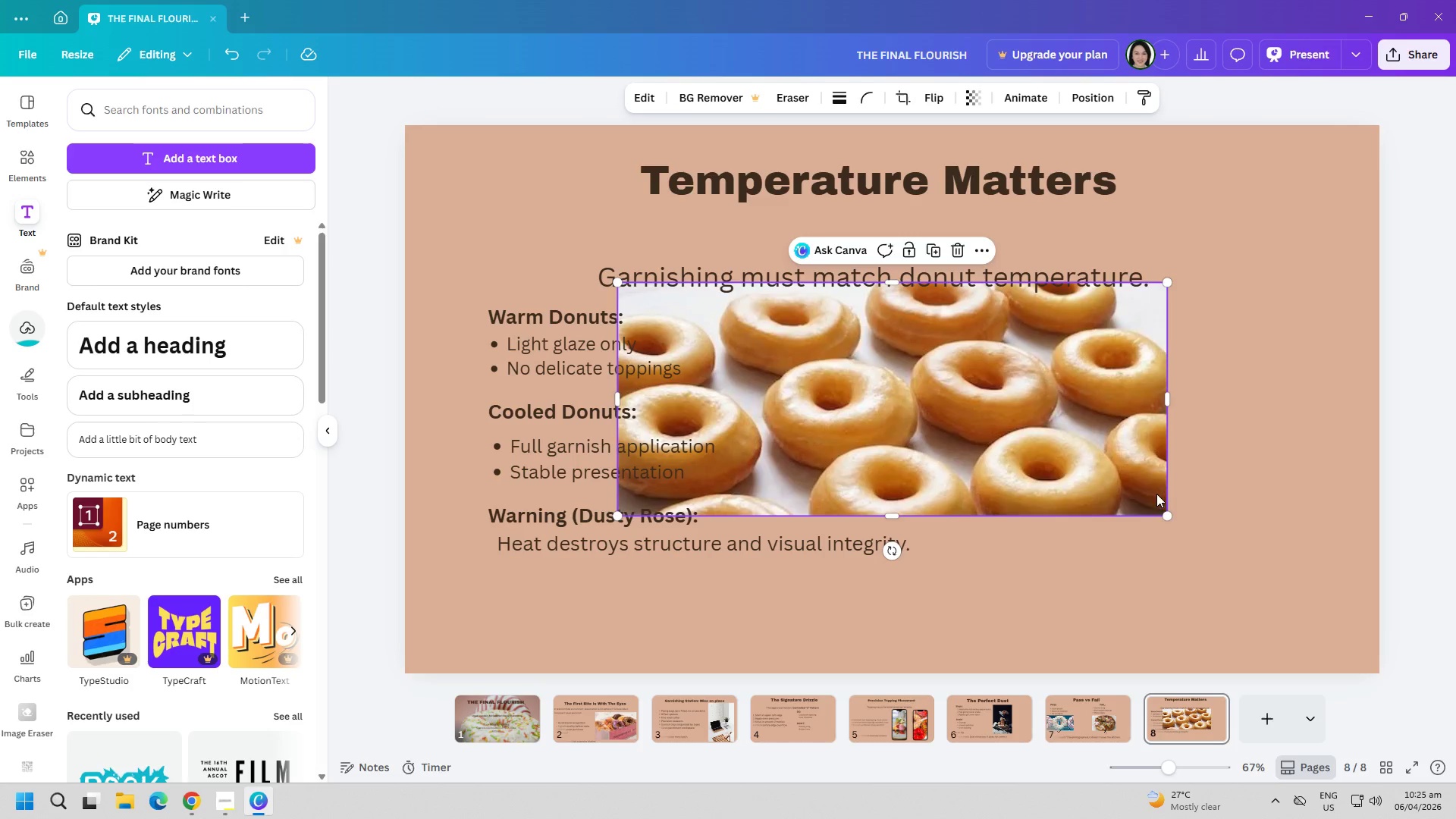 
left_click_drag(start_coordinate=[1166, 520], to_coordinate=[916, 421])
 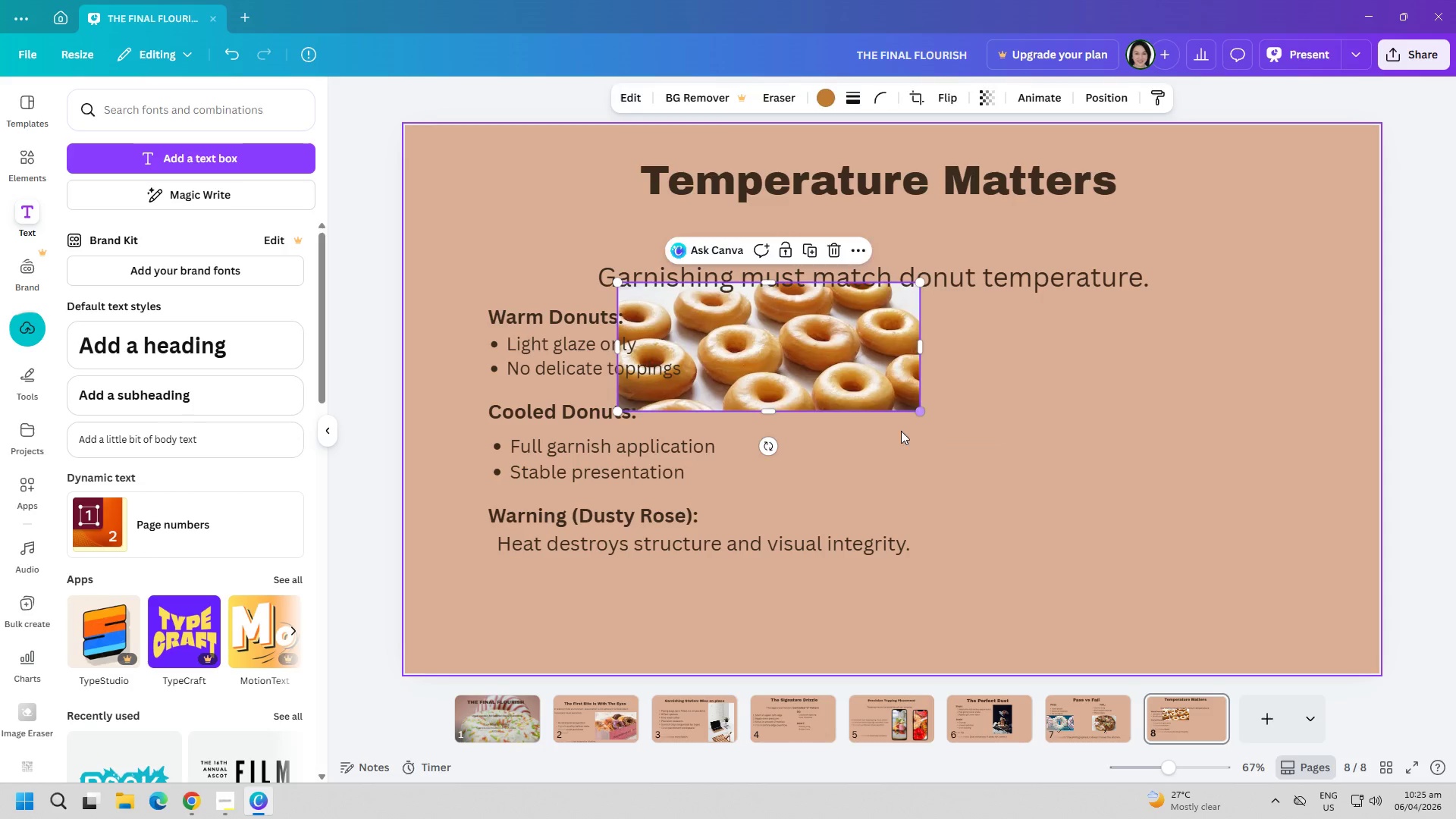 
left_click_drag(start_coordinate=[887, 446], to_coordinate=[887, 451])
 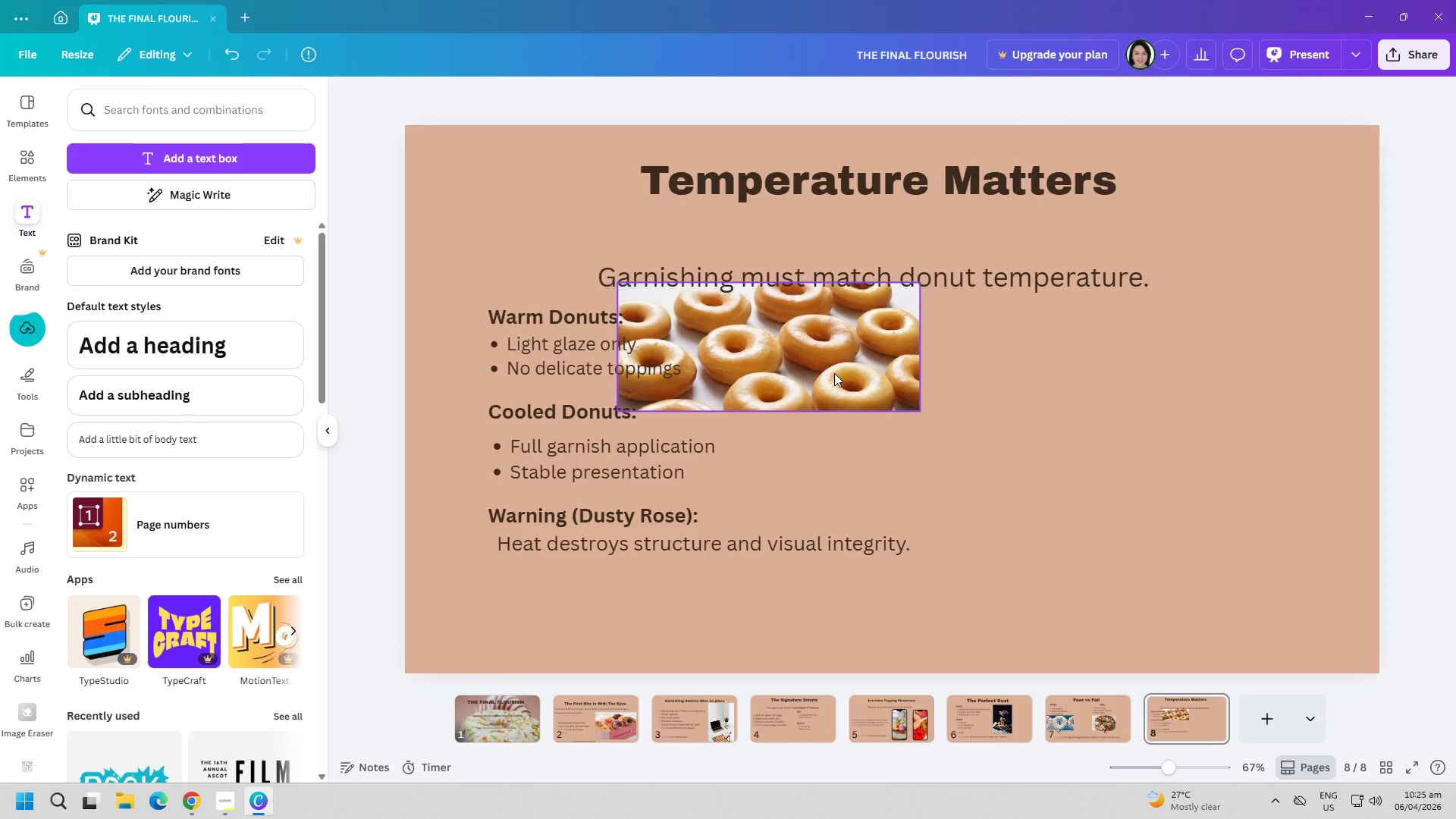 
left_click_drag(start_coordinate=[831, 369], to_coordinate=[1057, 373])
 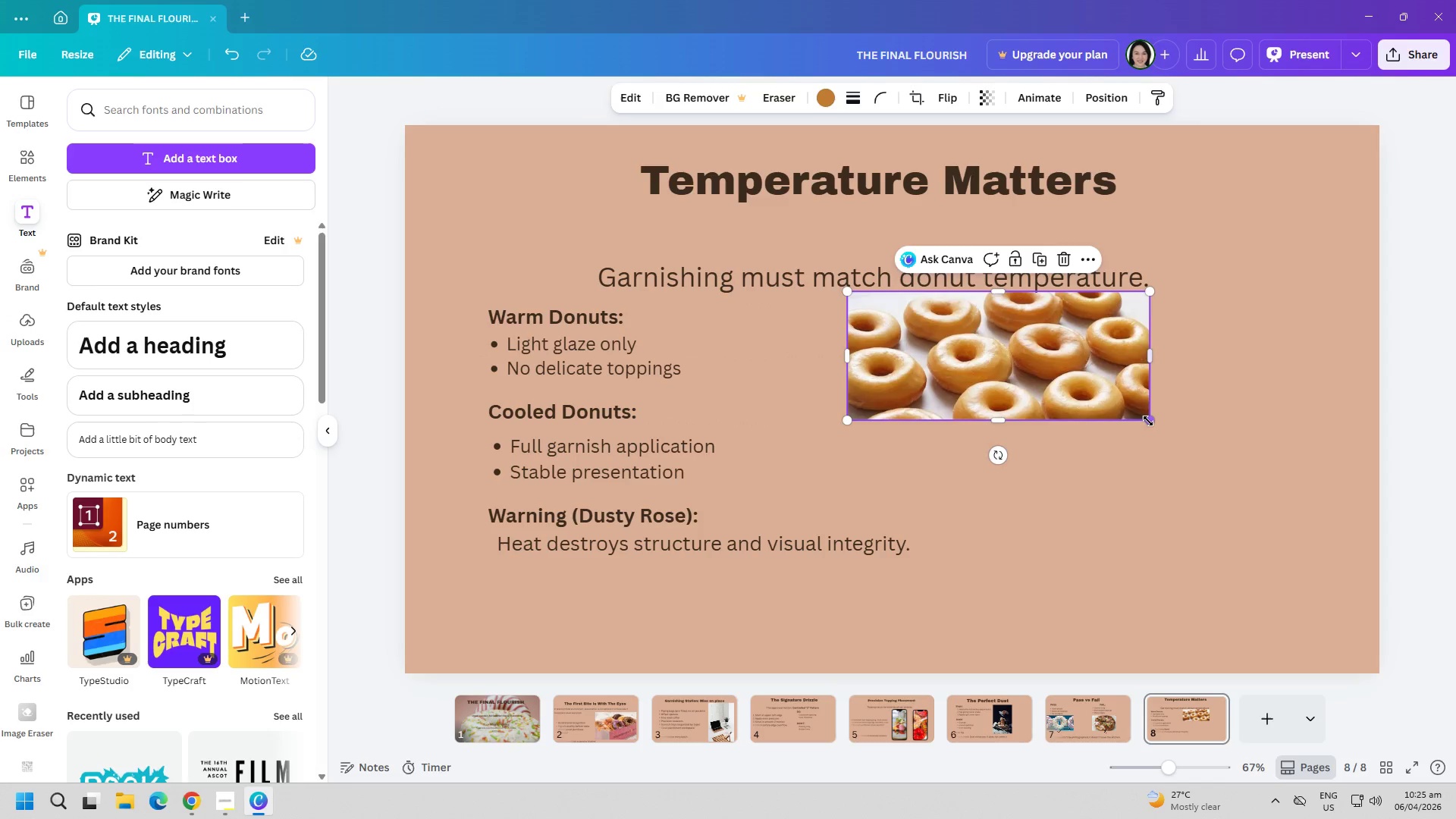 
left_click_drag(start_coordinate=[1147, 422], to_coordinate=[1131, 407])
 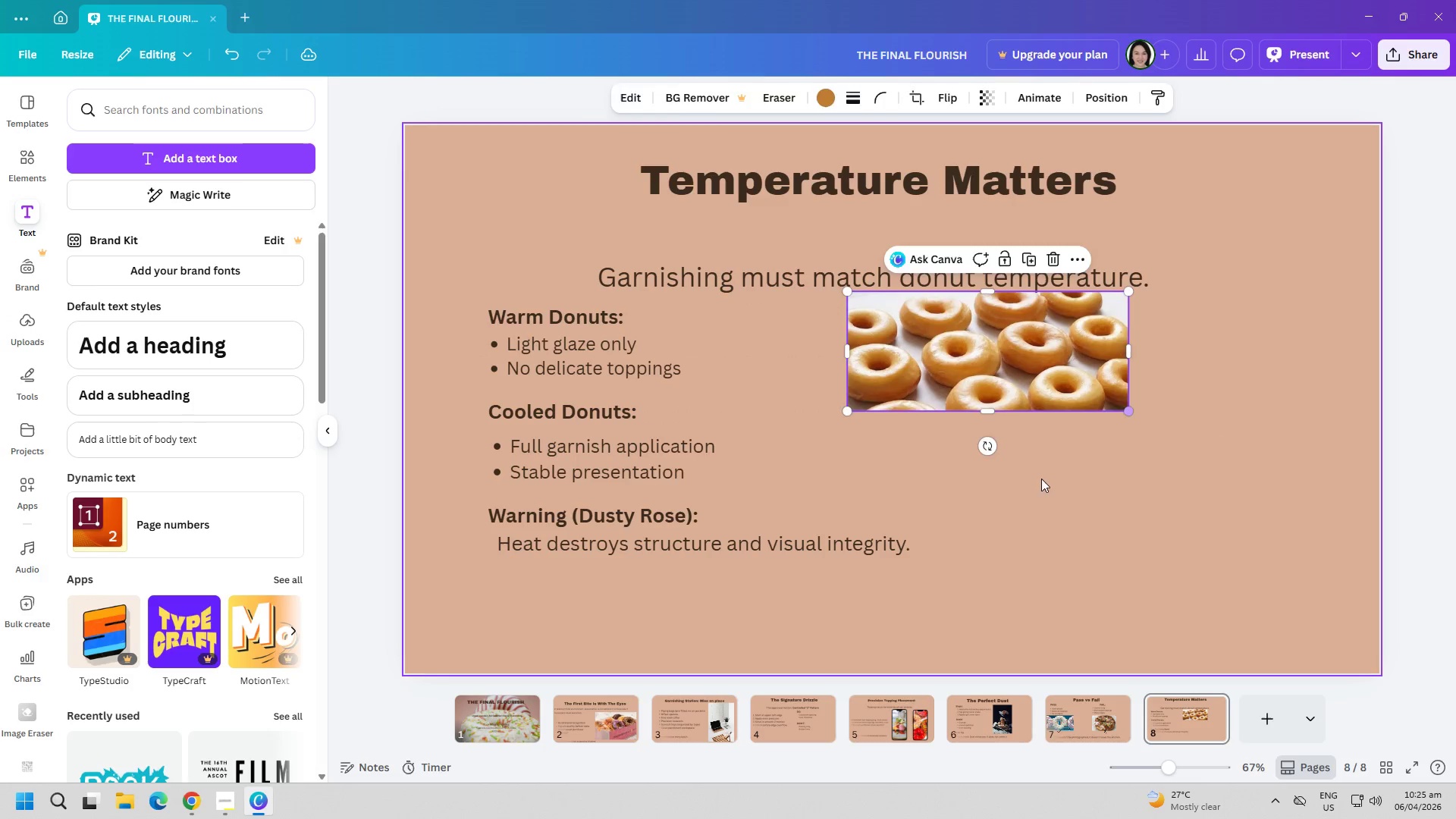 
left_click([1022, 485])
 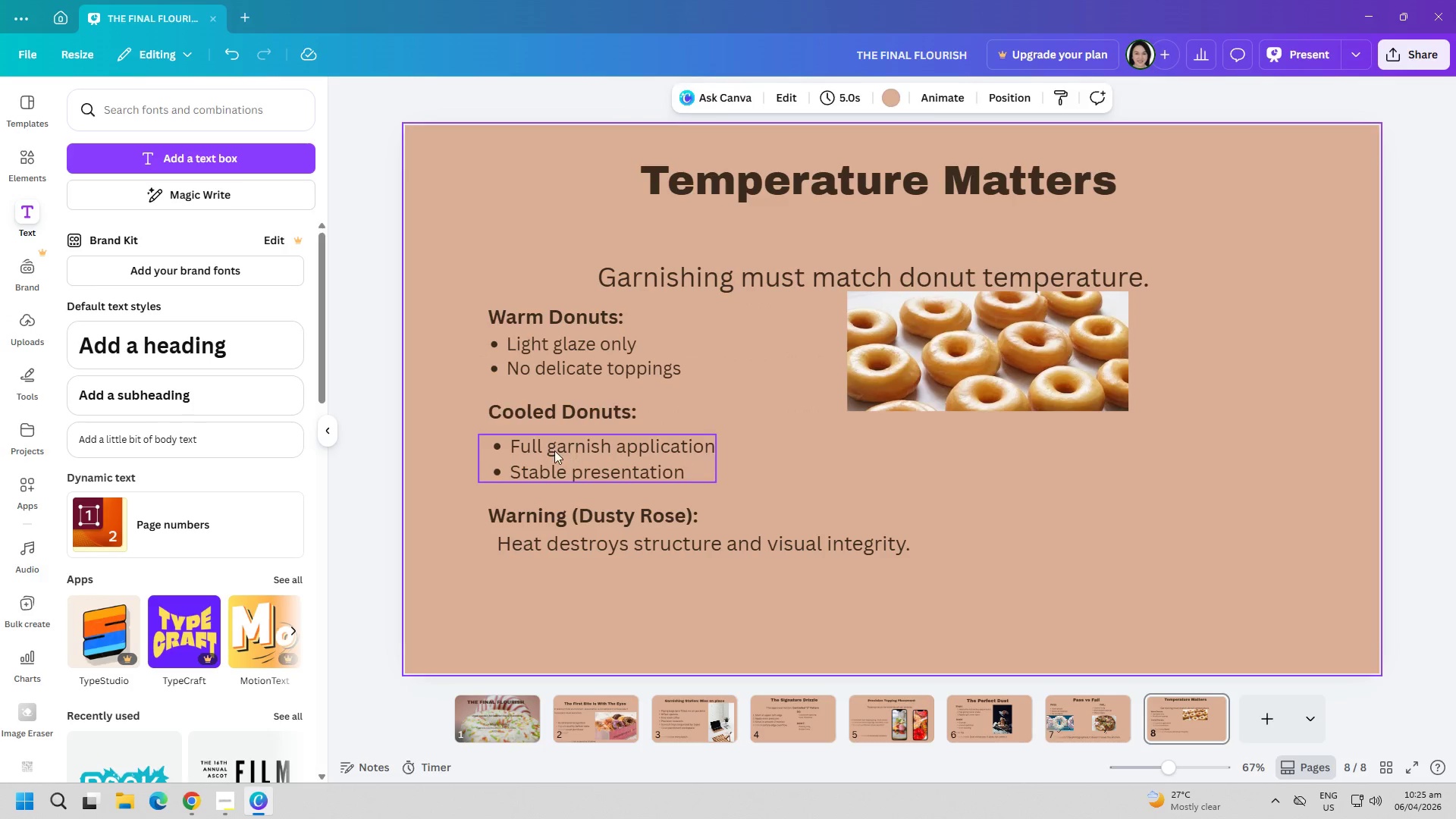 
double_click([554, 450])
 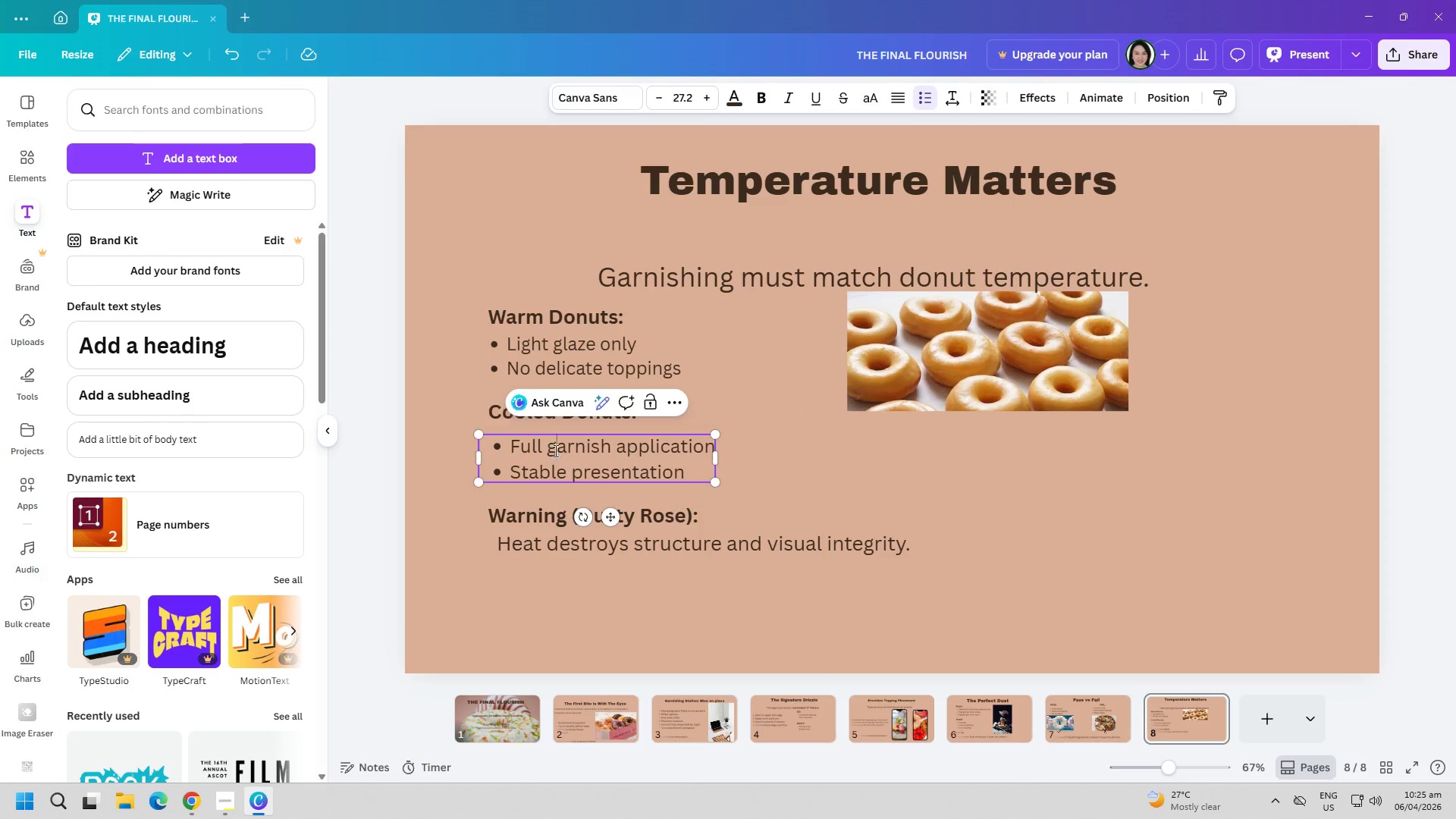 
triple_click([554, 450])
 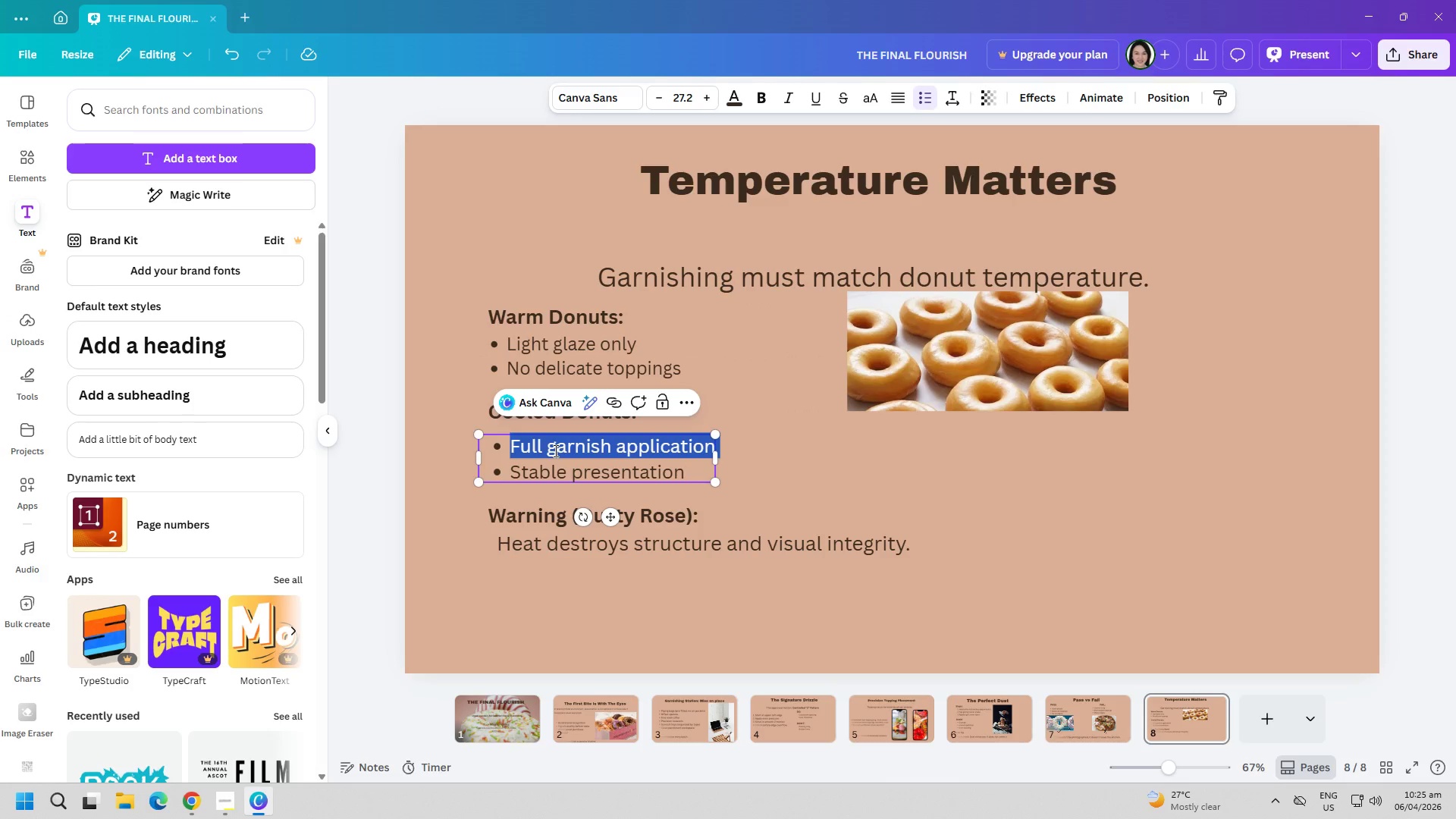 
triple_click([554, 450])
 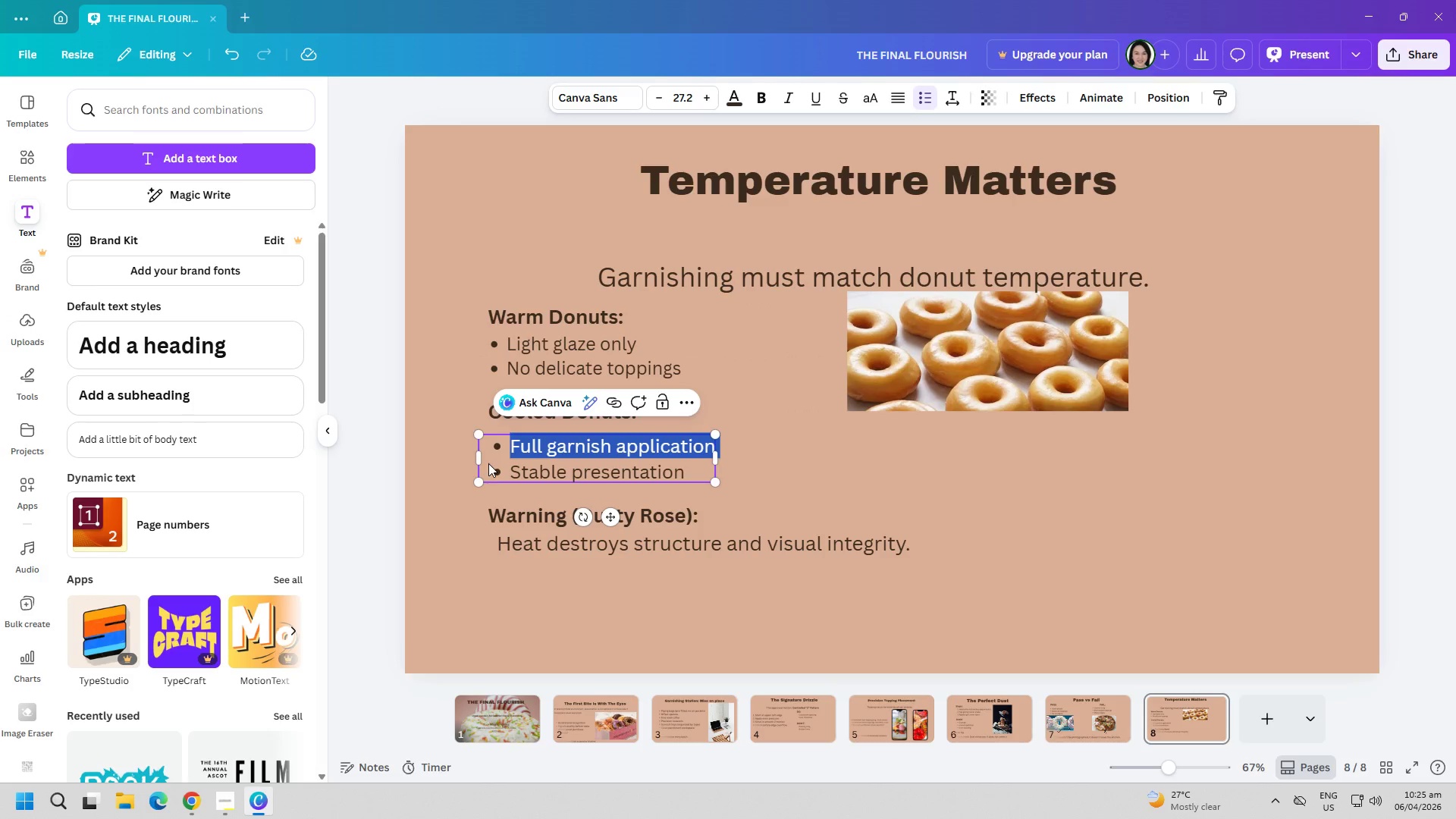 
triple_click([428, 469])
 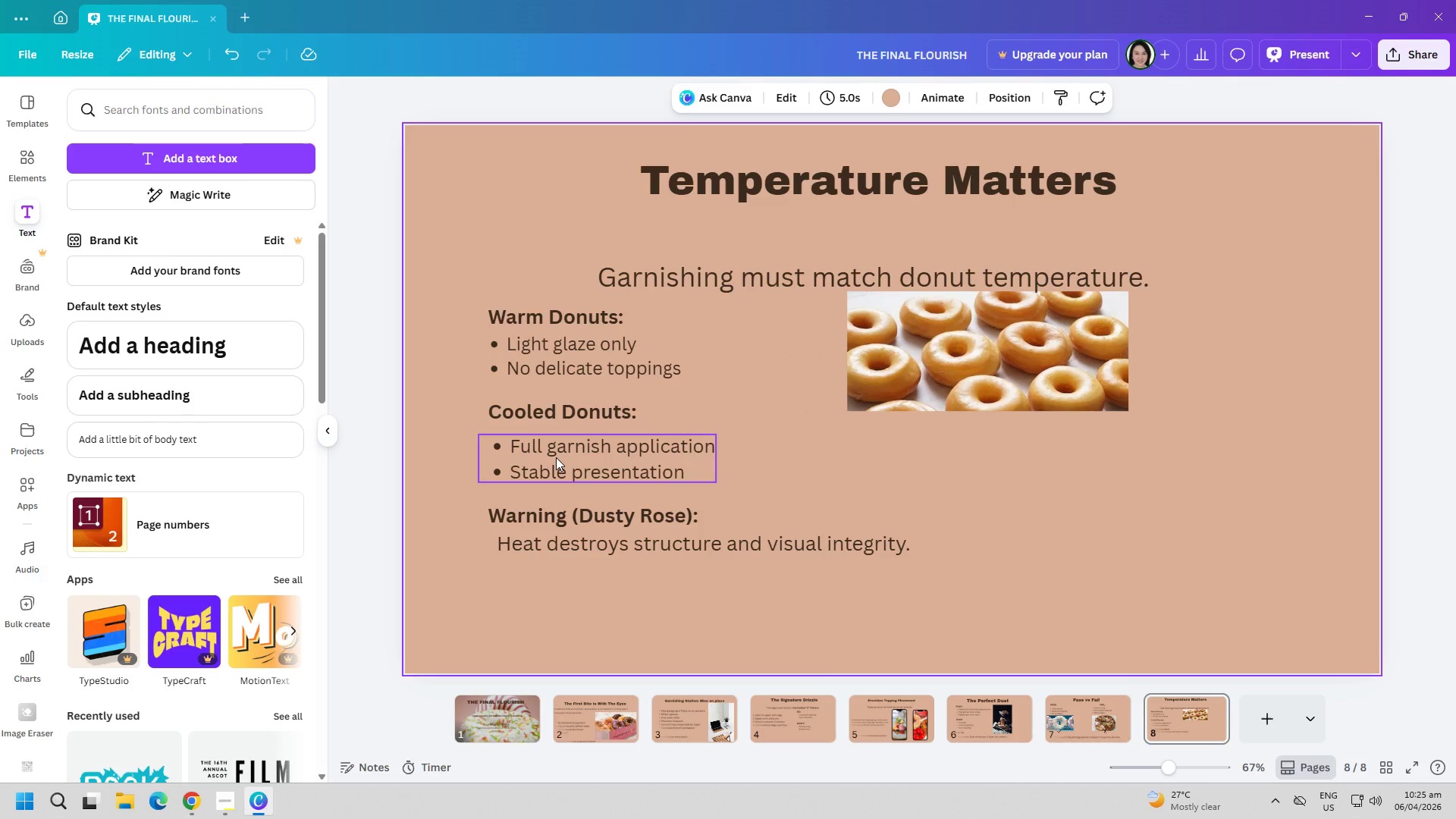 
double_click([556, 457])
 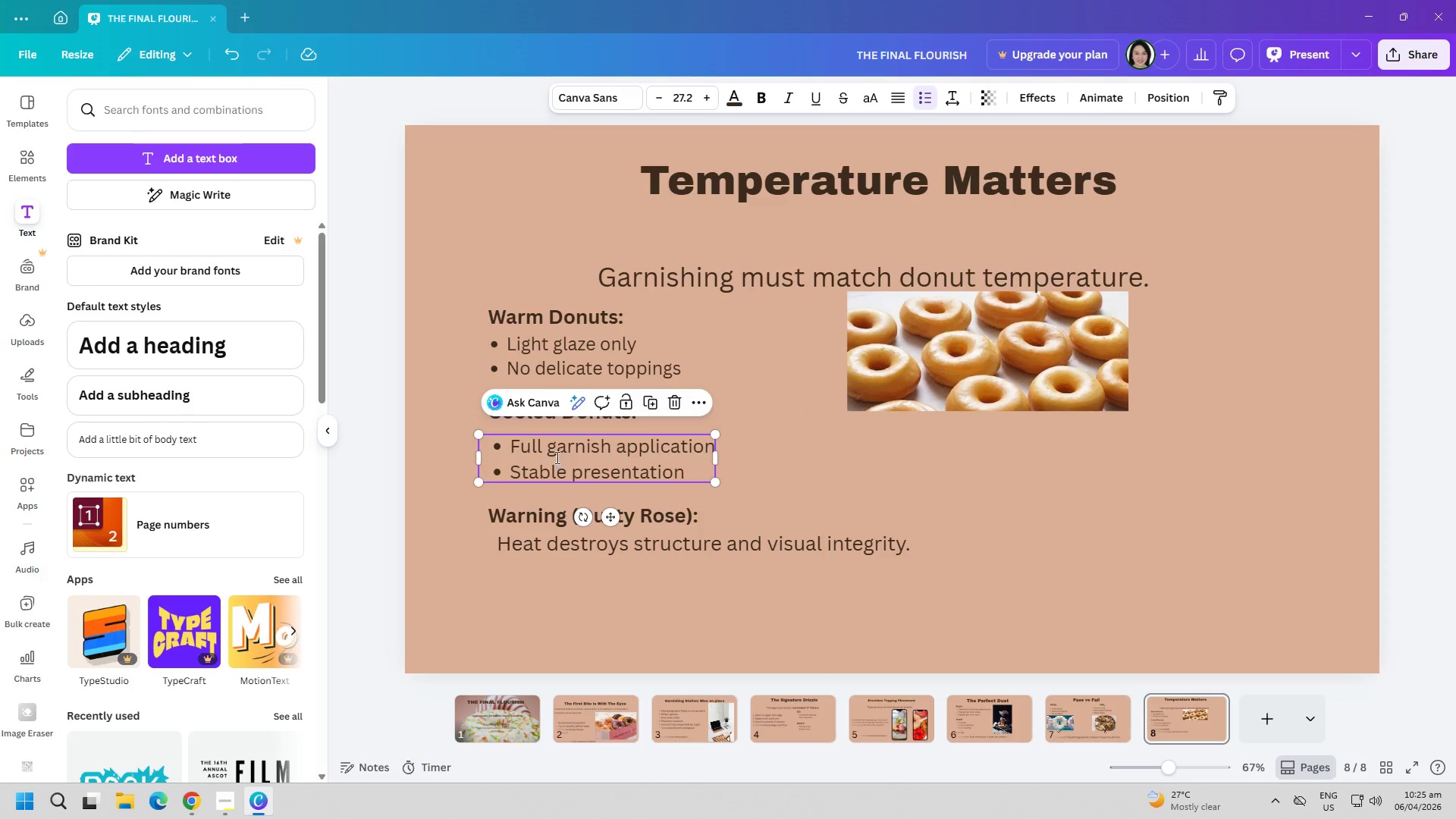 
triple_click([556, 457])
 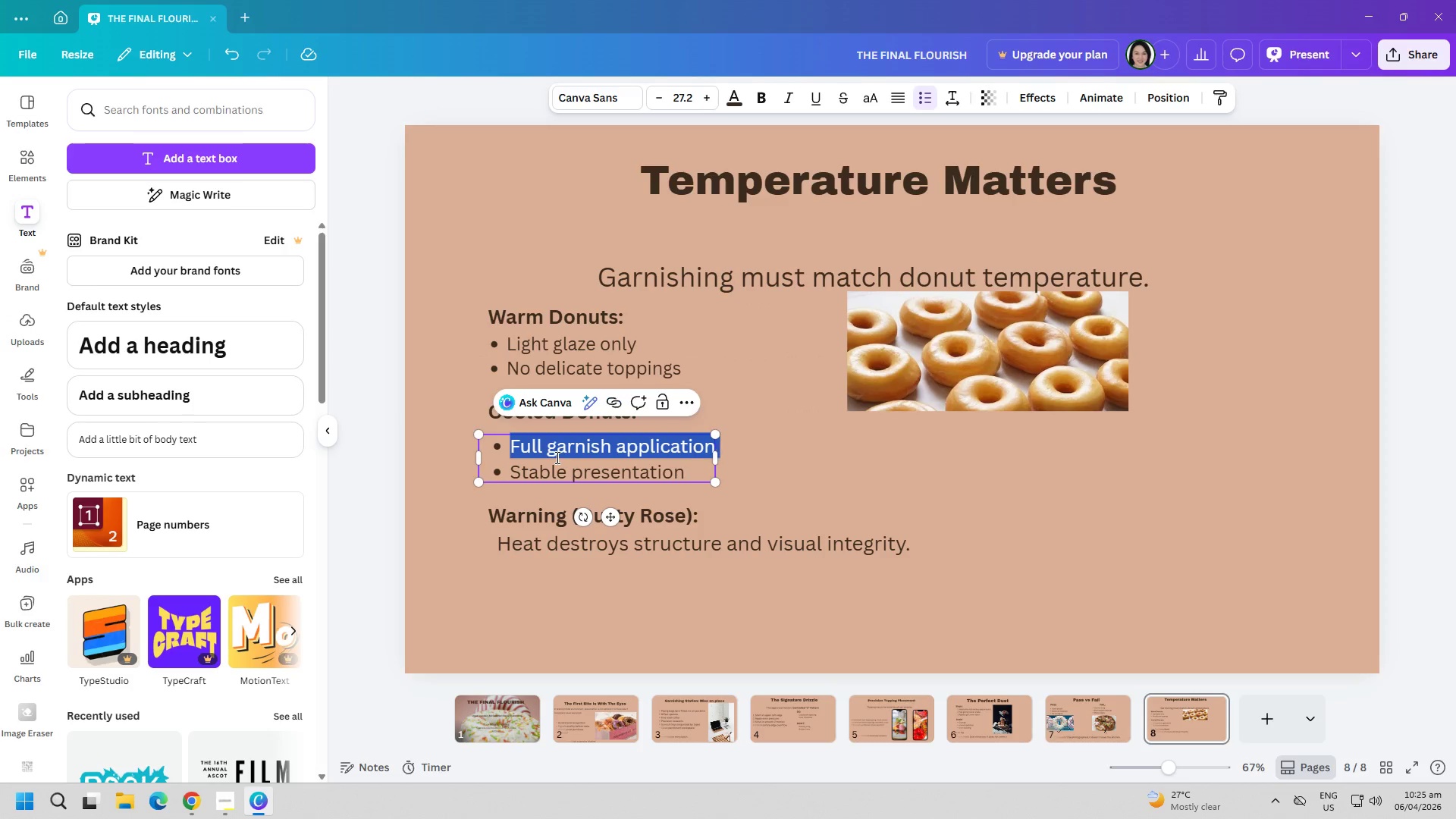 
triple_click([556, 457])
 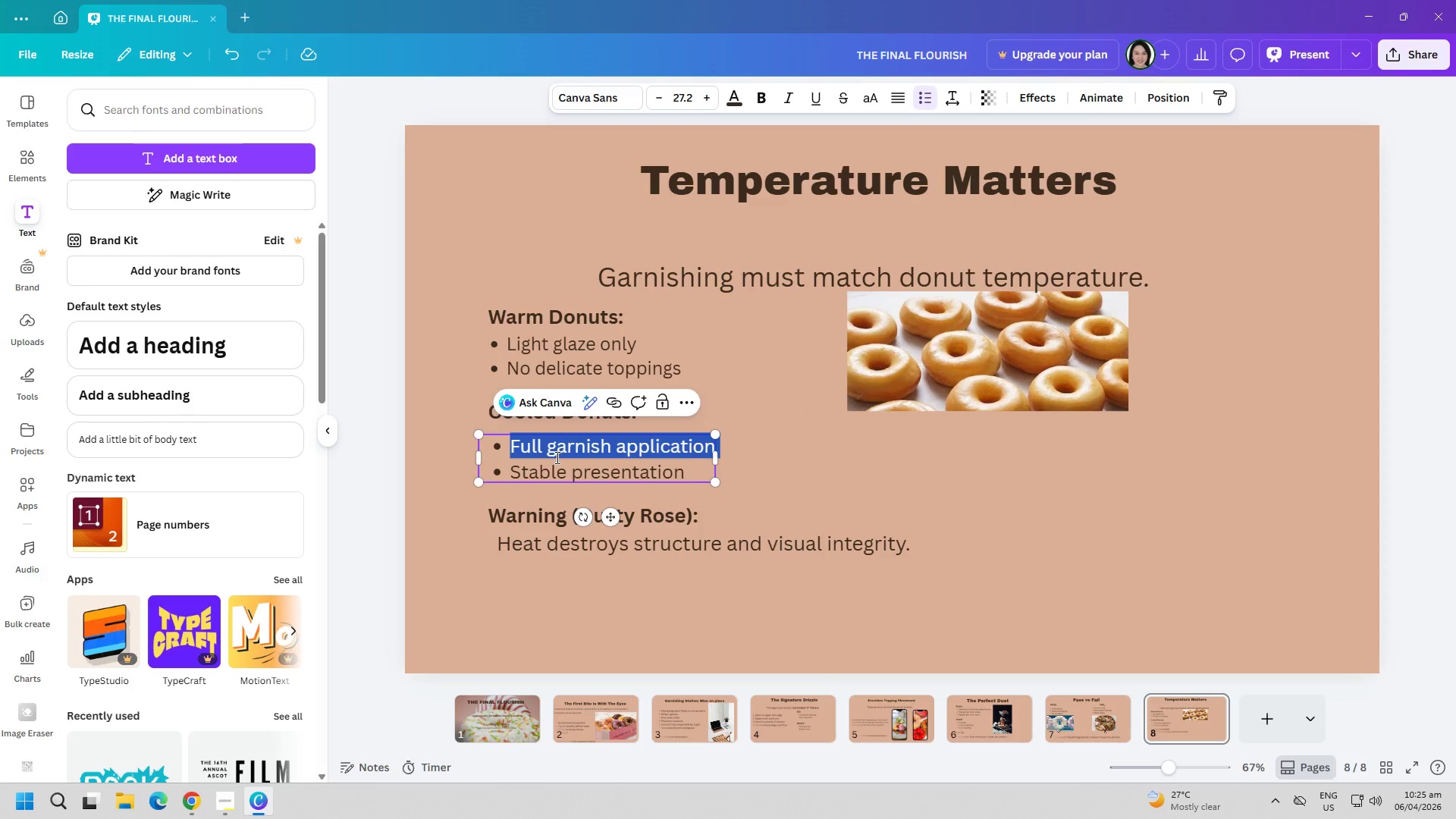 
double_click([604, 470])
 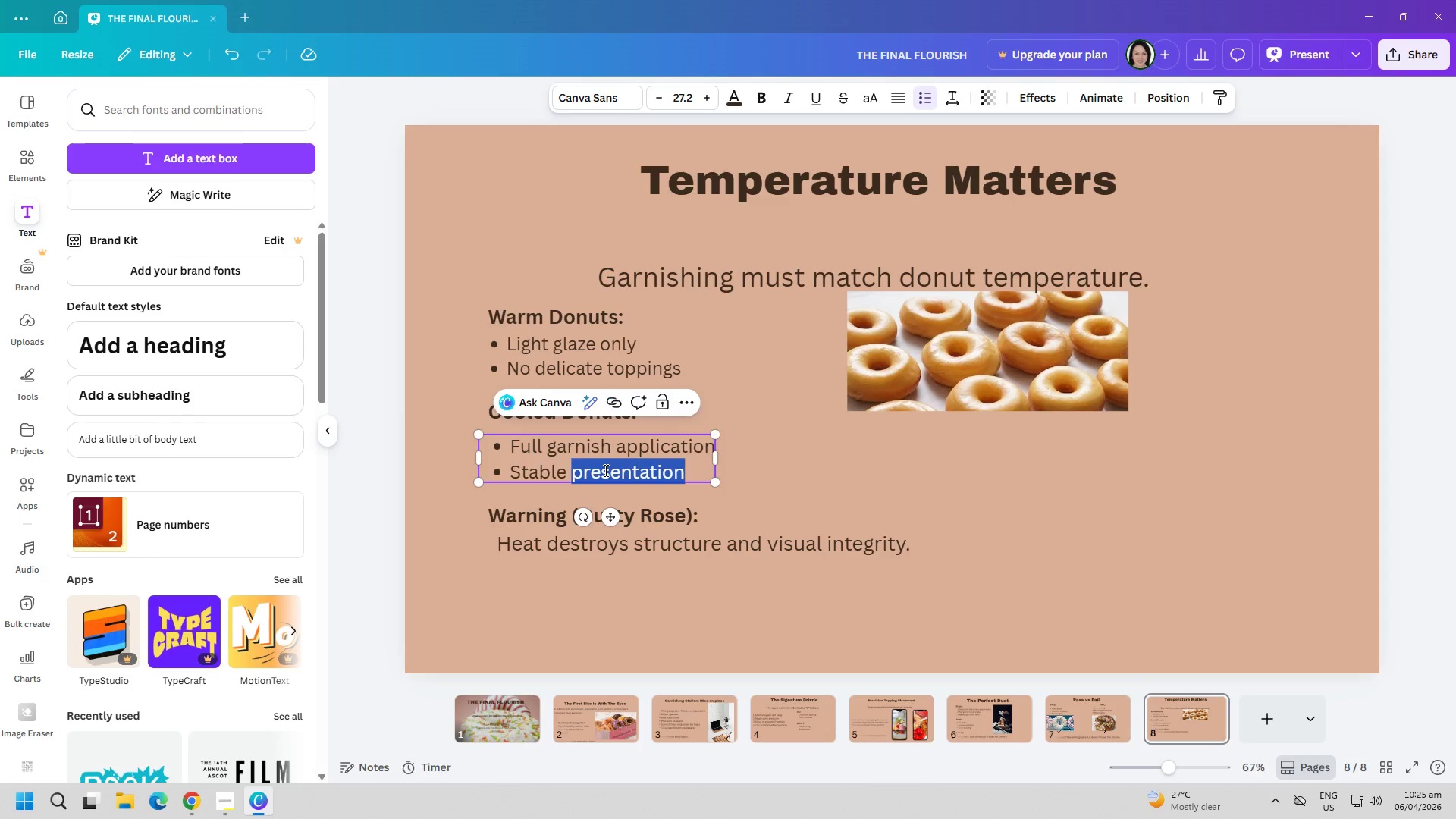 
triple_click([604, 470])
 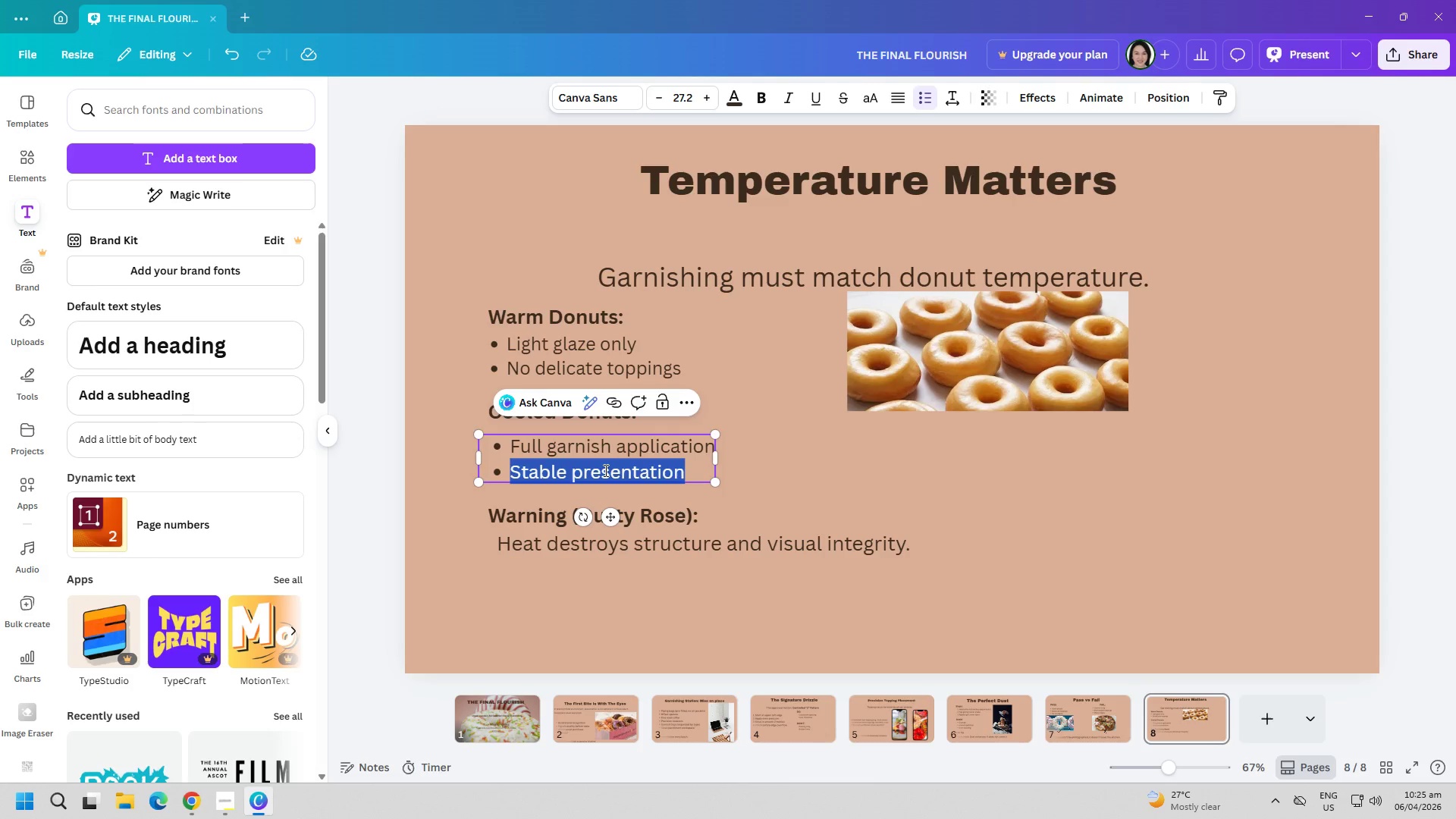 
triple_click([604, 470])
 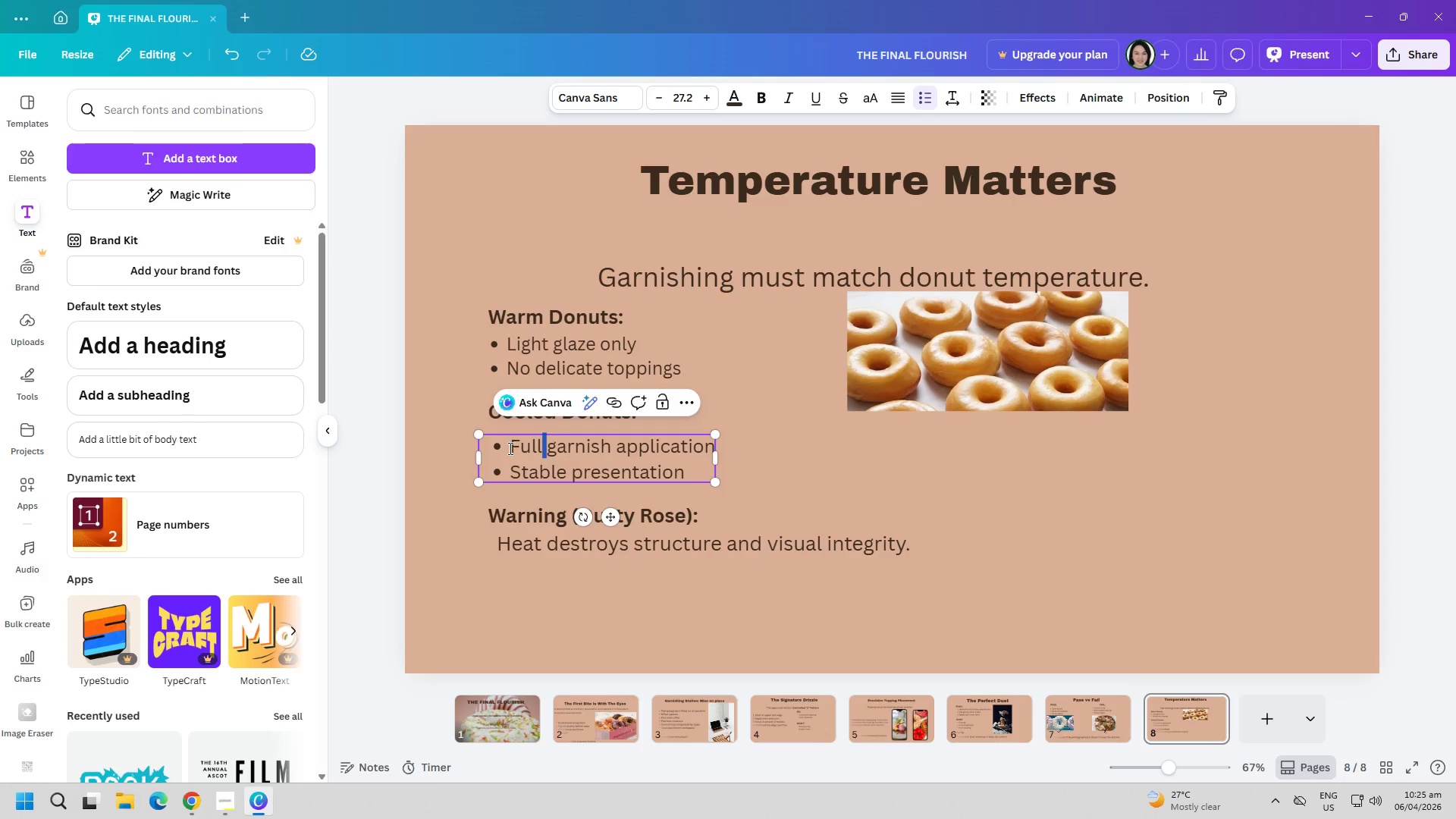 
left_click_drag(start_coordinate=[509, 448], to_coordinate=[694, 466])
 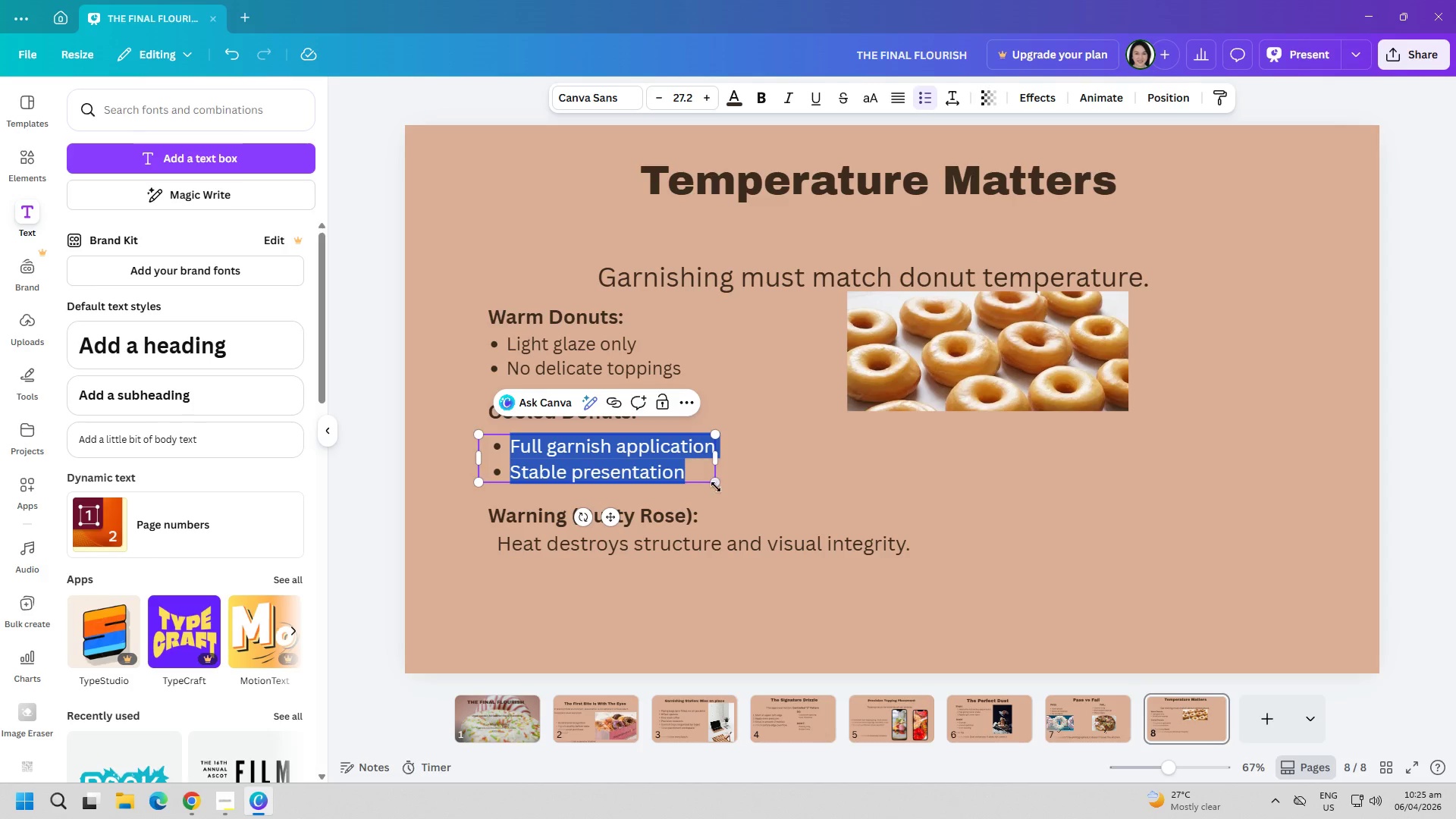 
key(Control+C)
 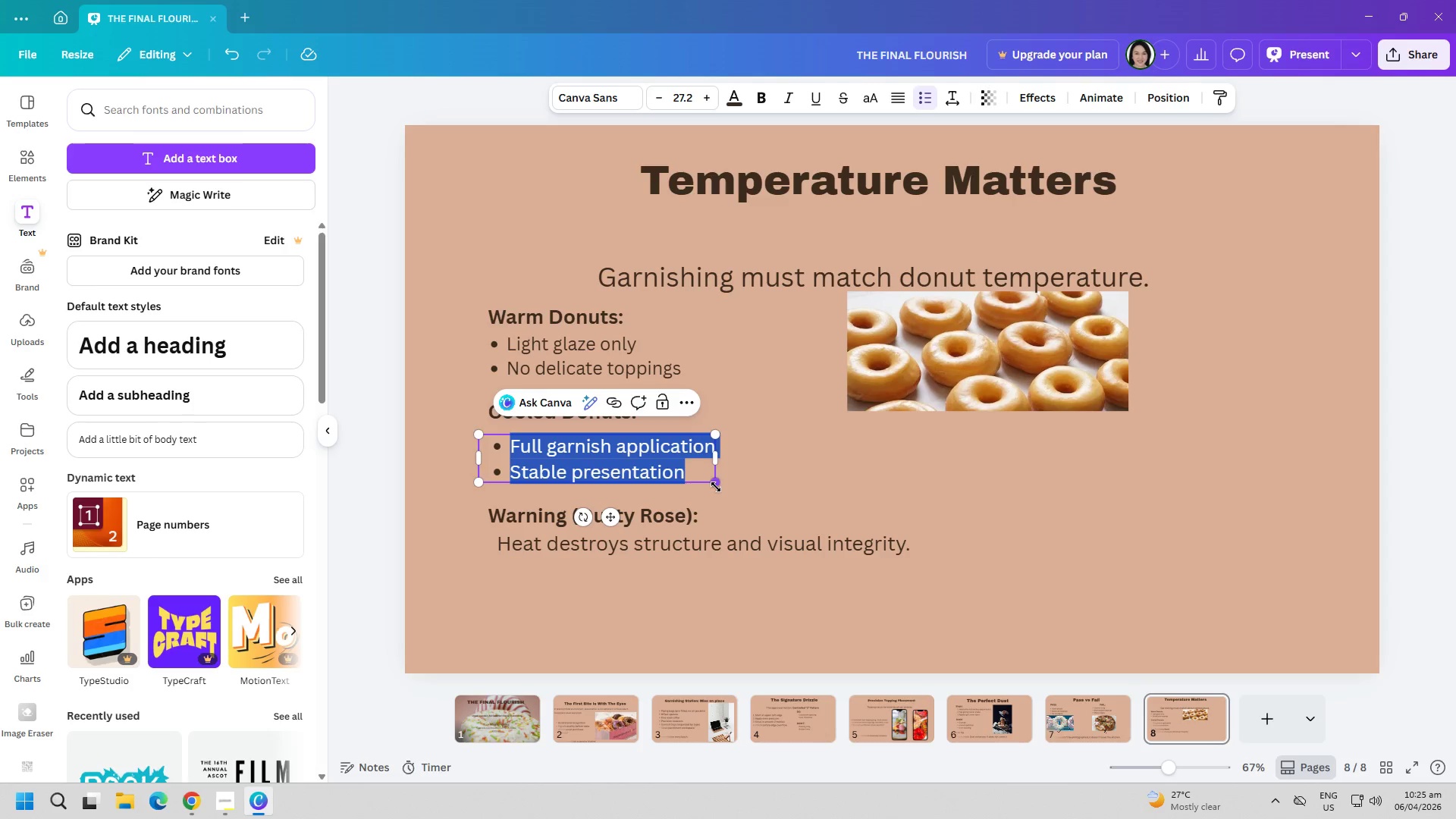 
key(Control+C)
 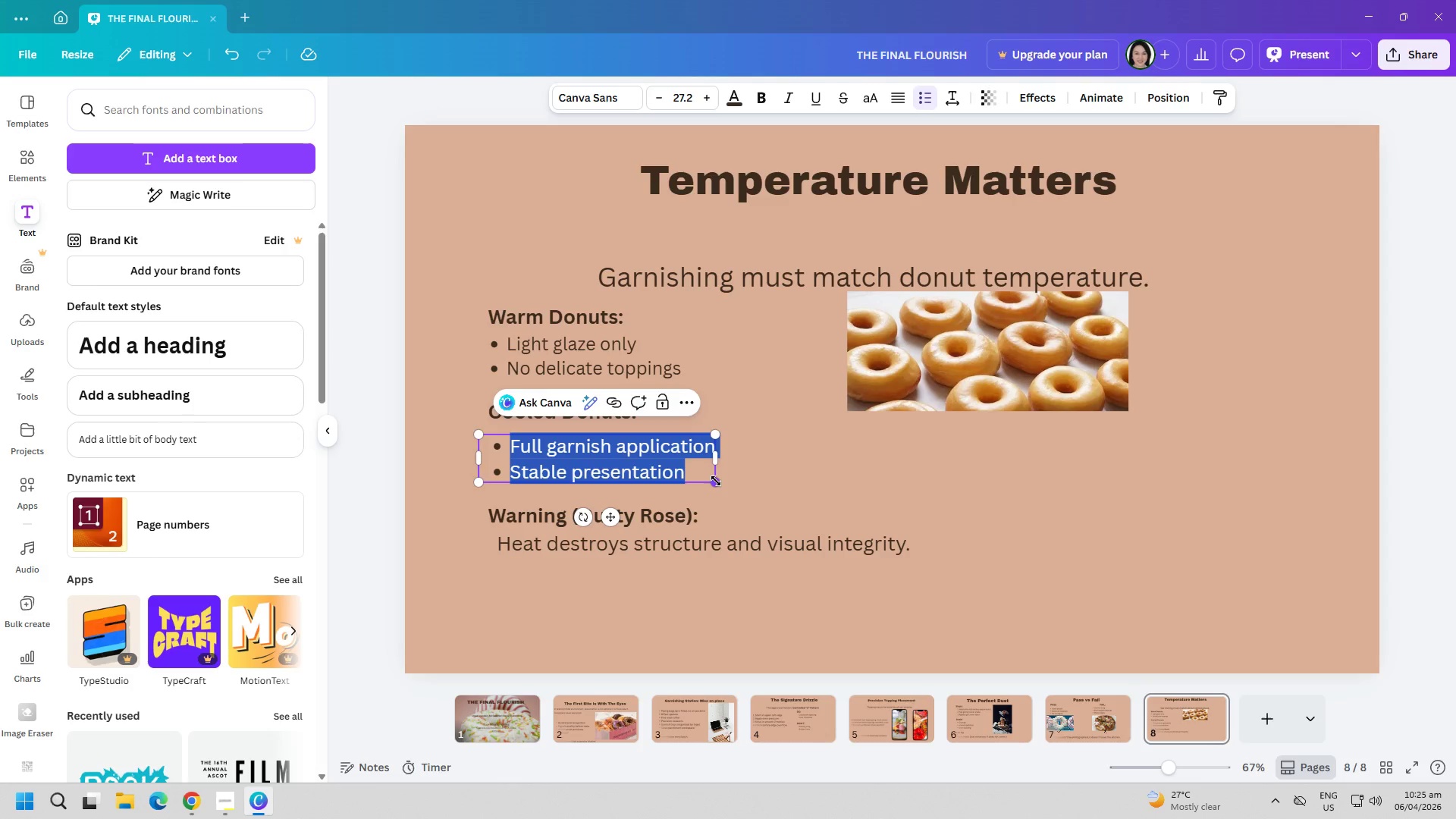 
key(Control+C)
 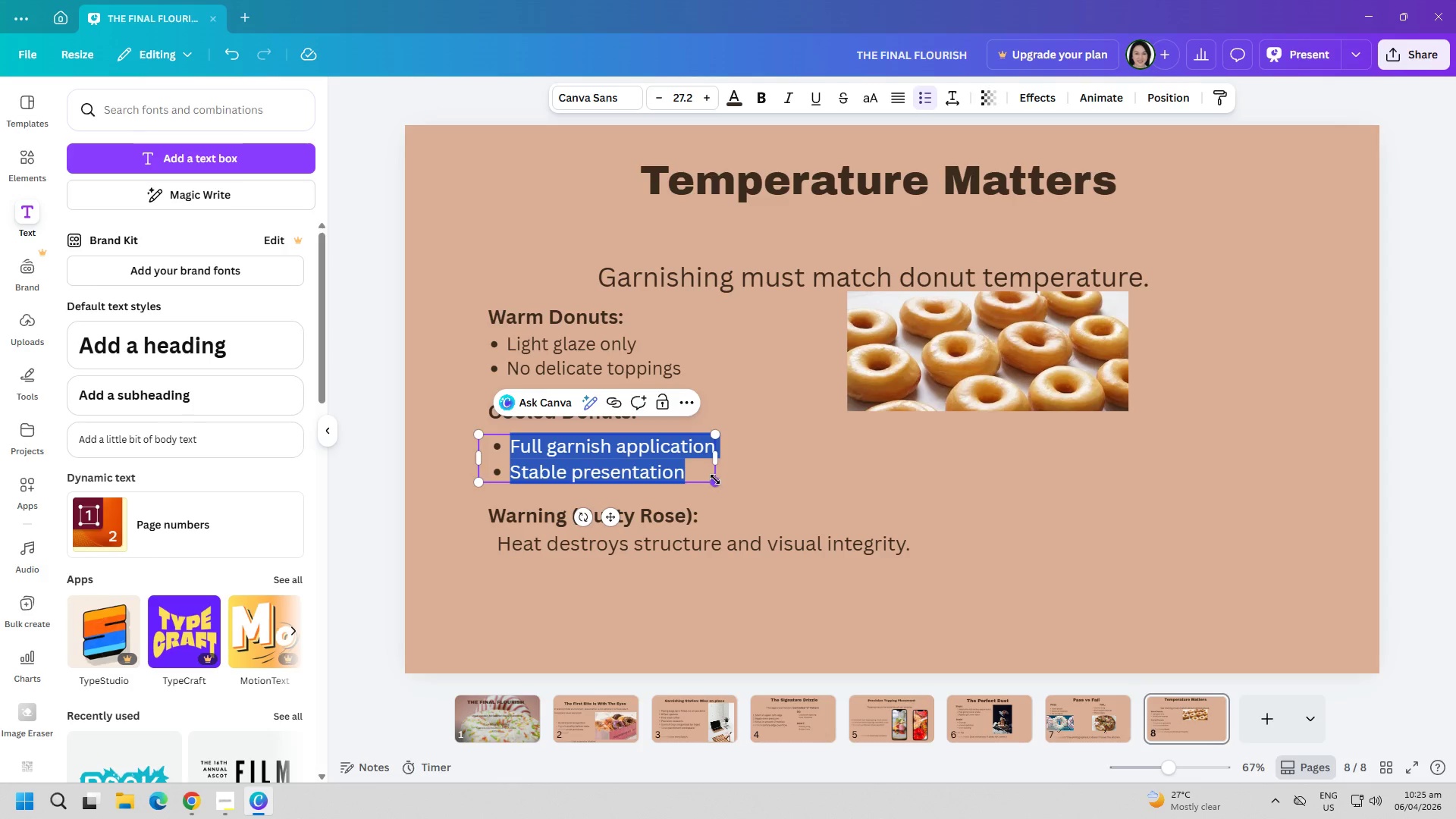 
key(Control+C)
 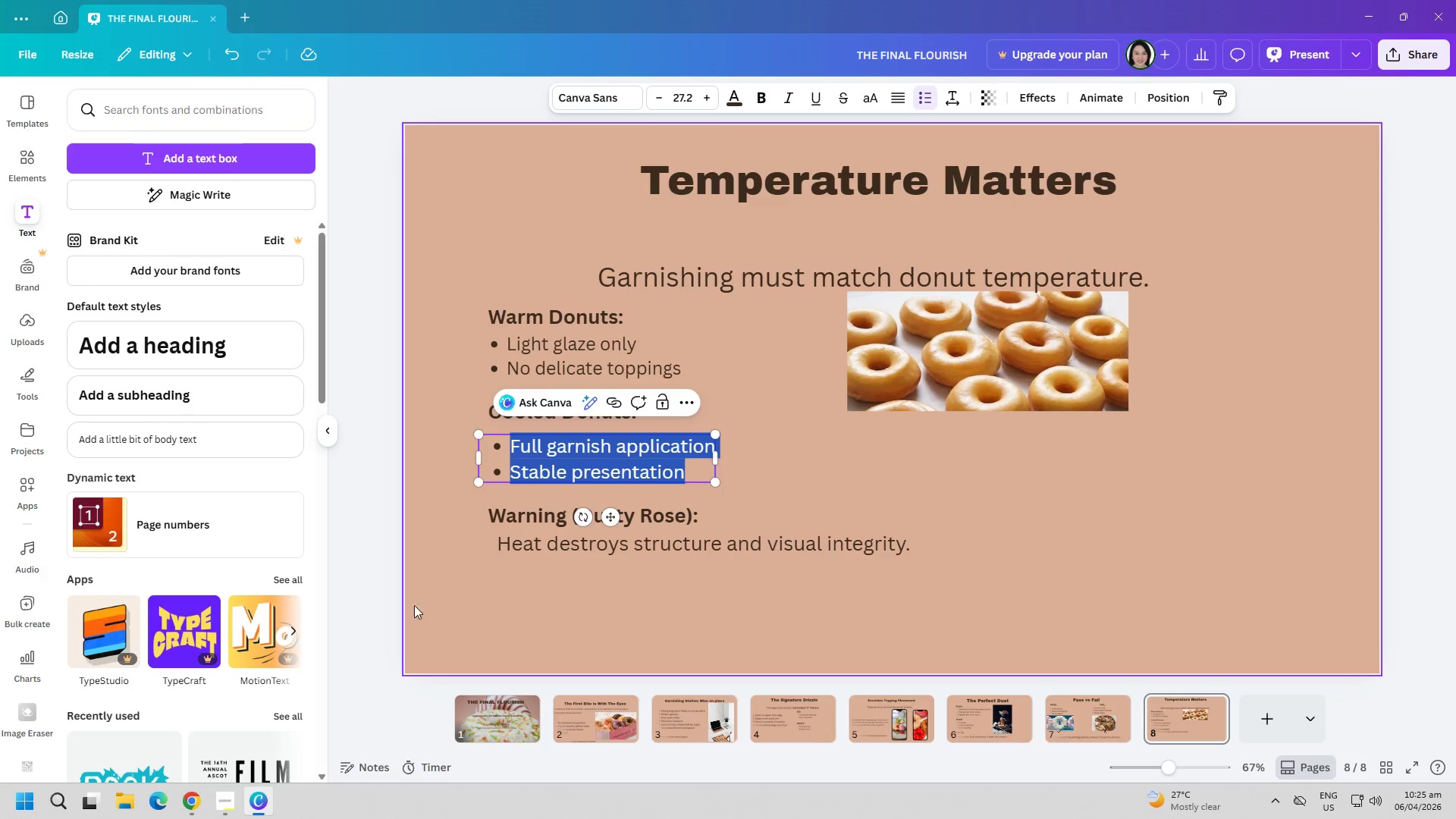 
left_click([445, 620])
 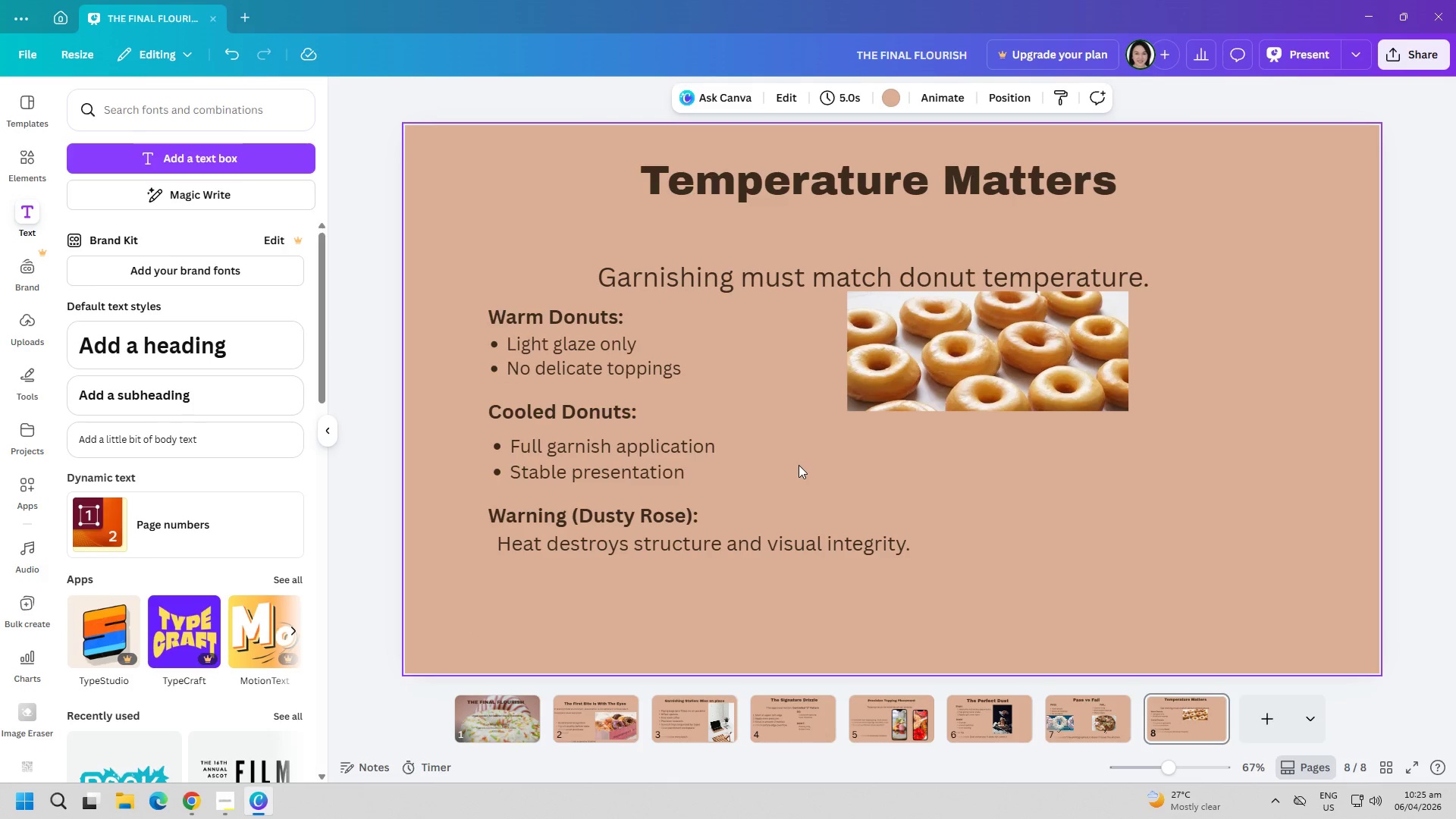 
left_click([190, 798])
 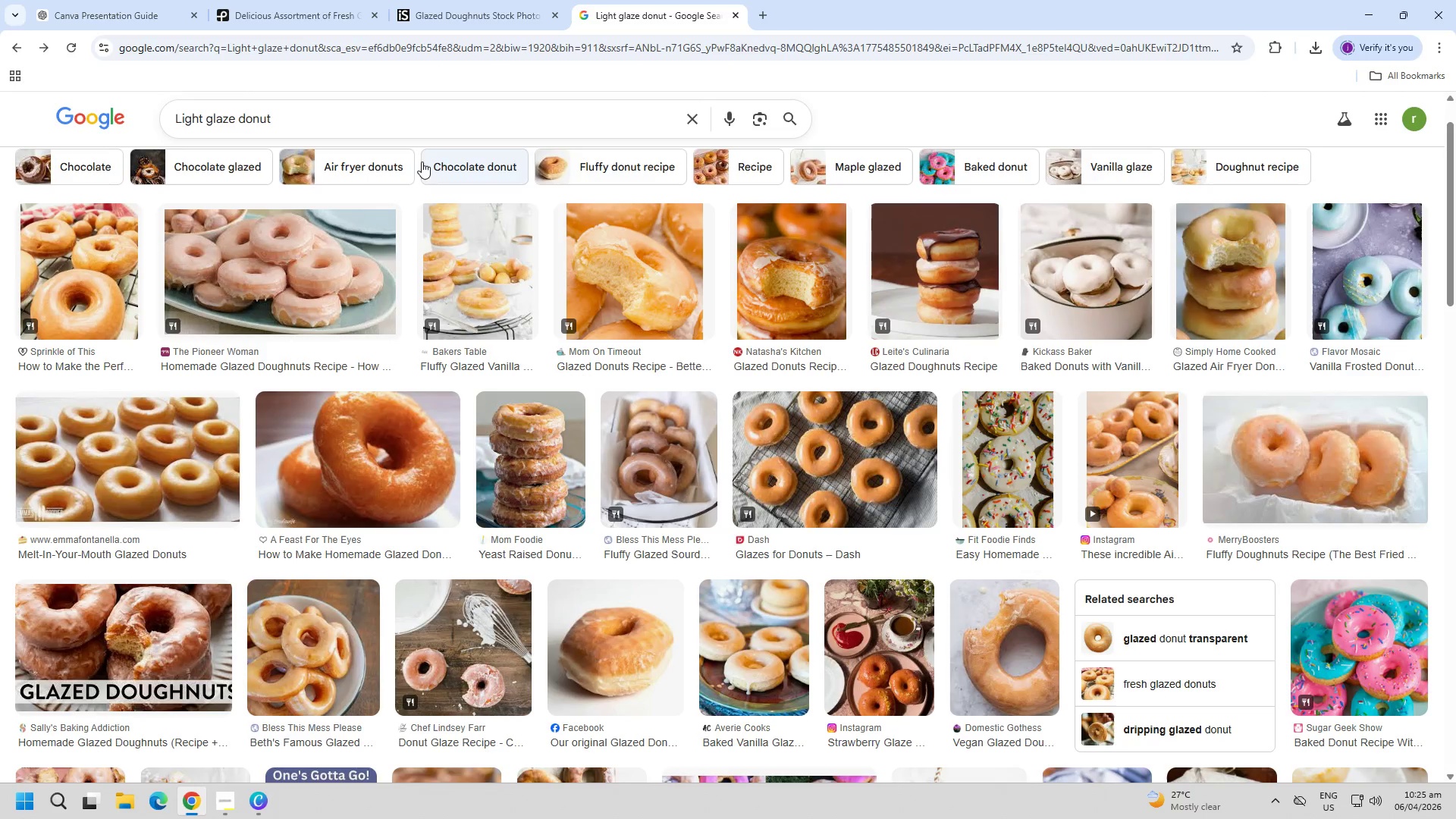 
left_click([304, 0])
 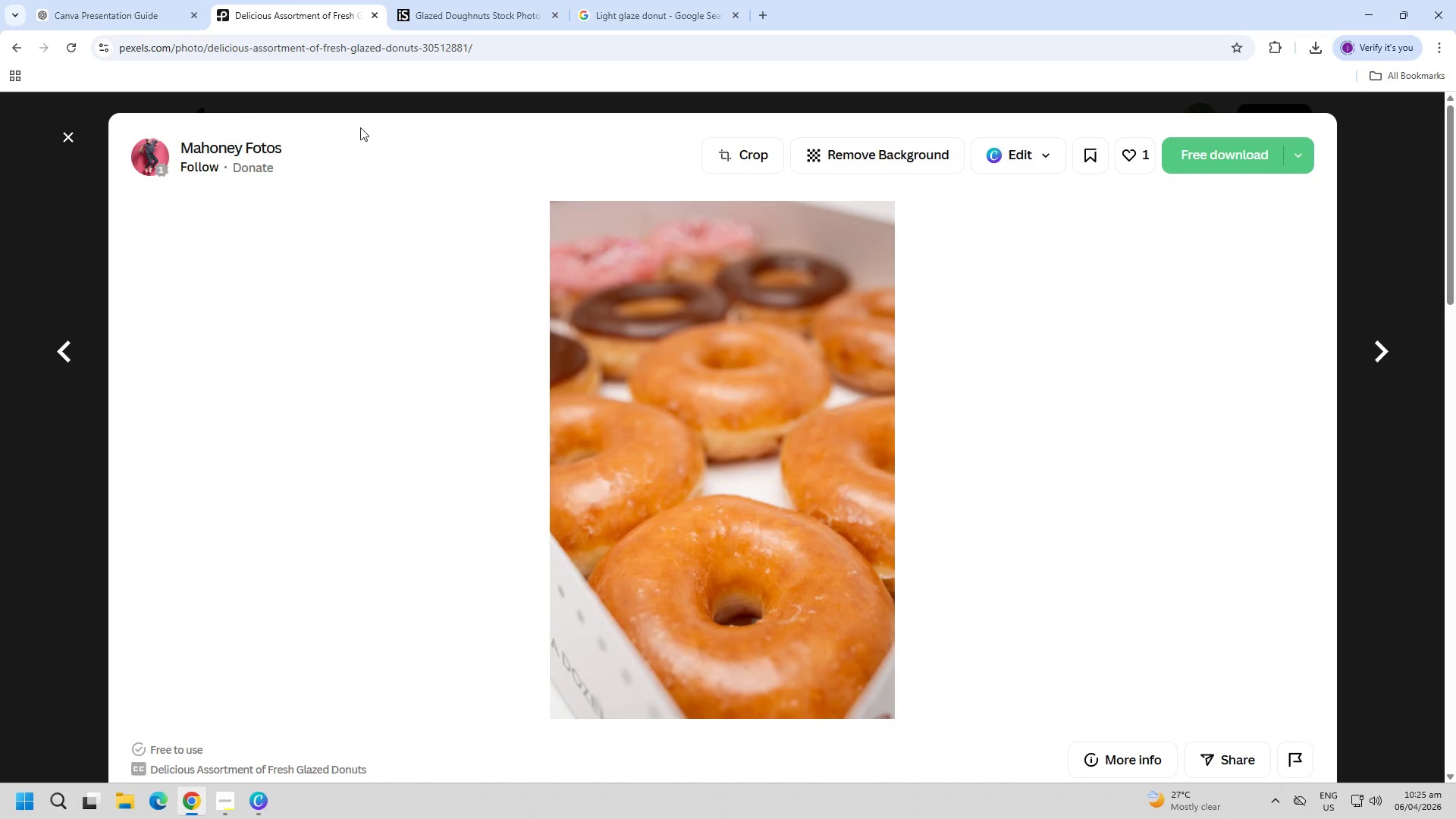 
key(Escape)
 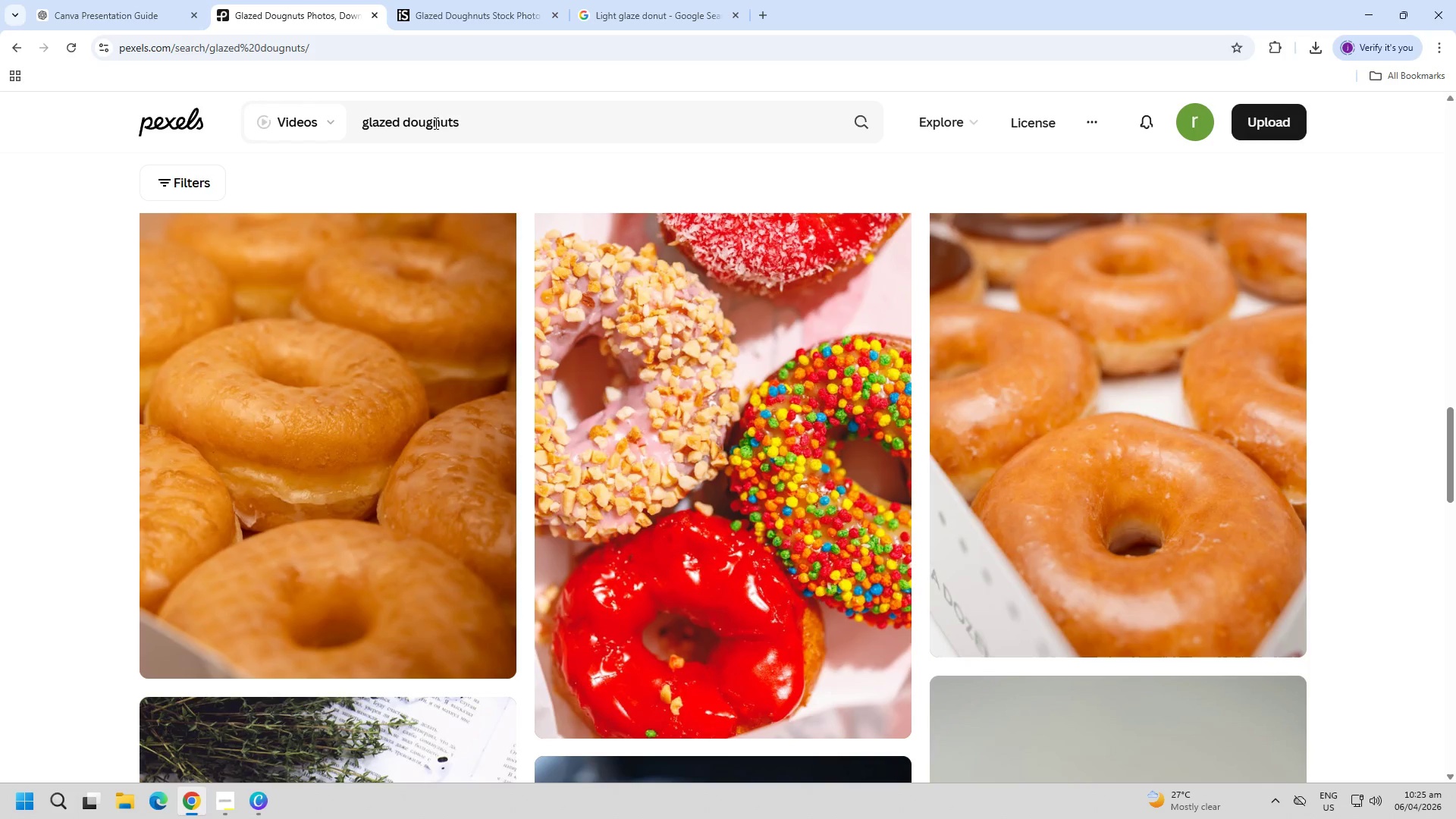 
double_click([438, 123])
 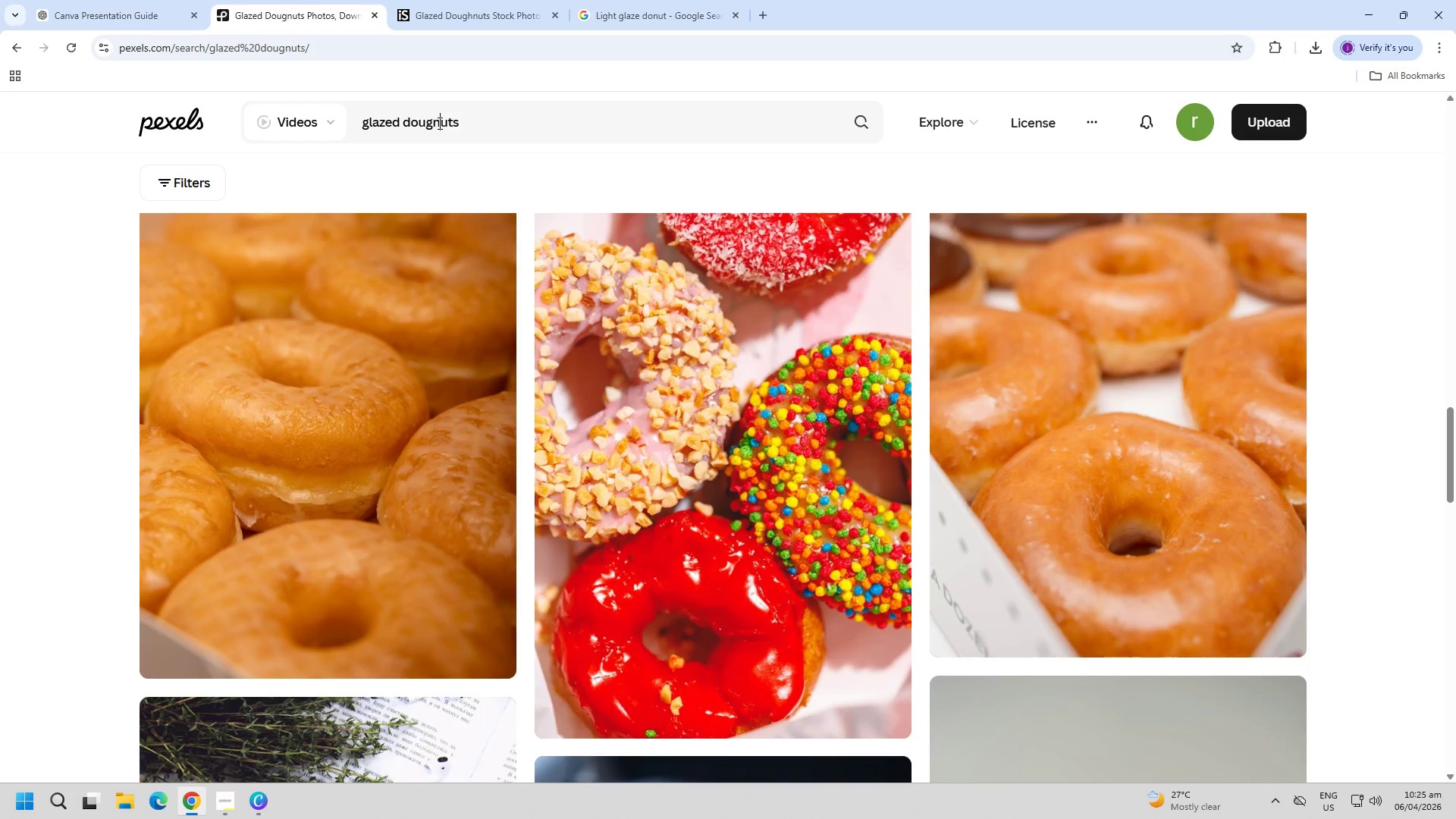 
triple_click([438, 123])
 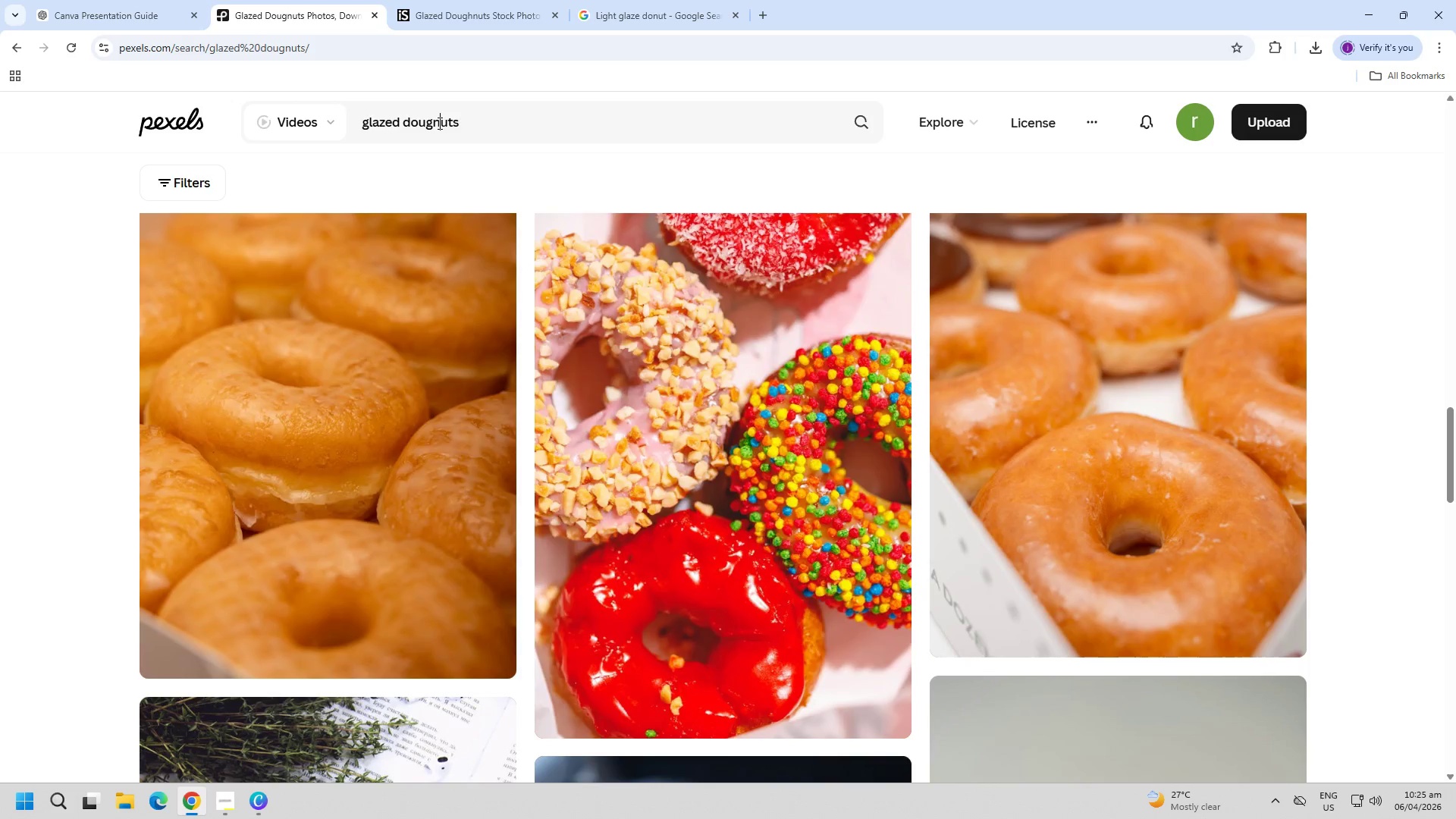 
triple_click([438, 123])
 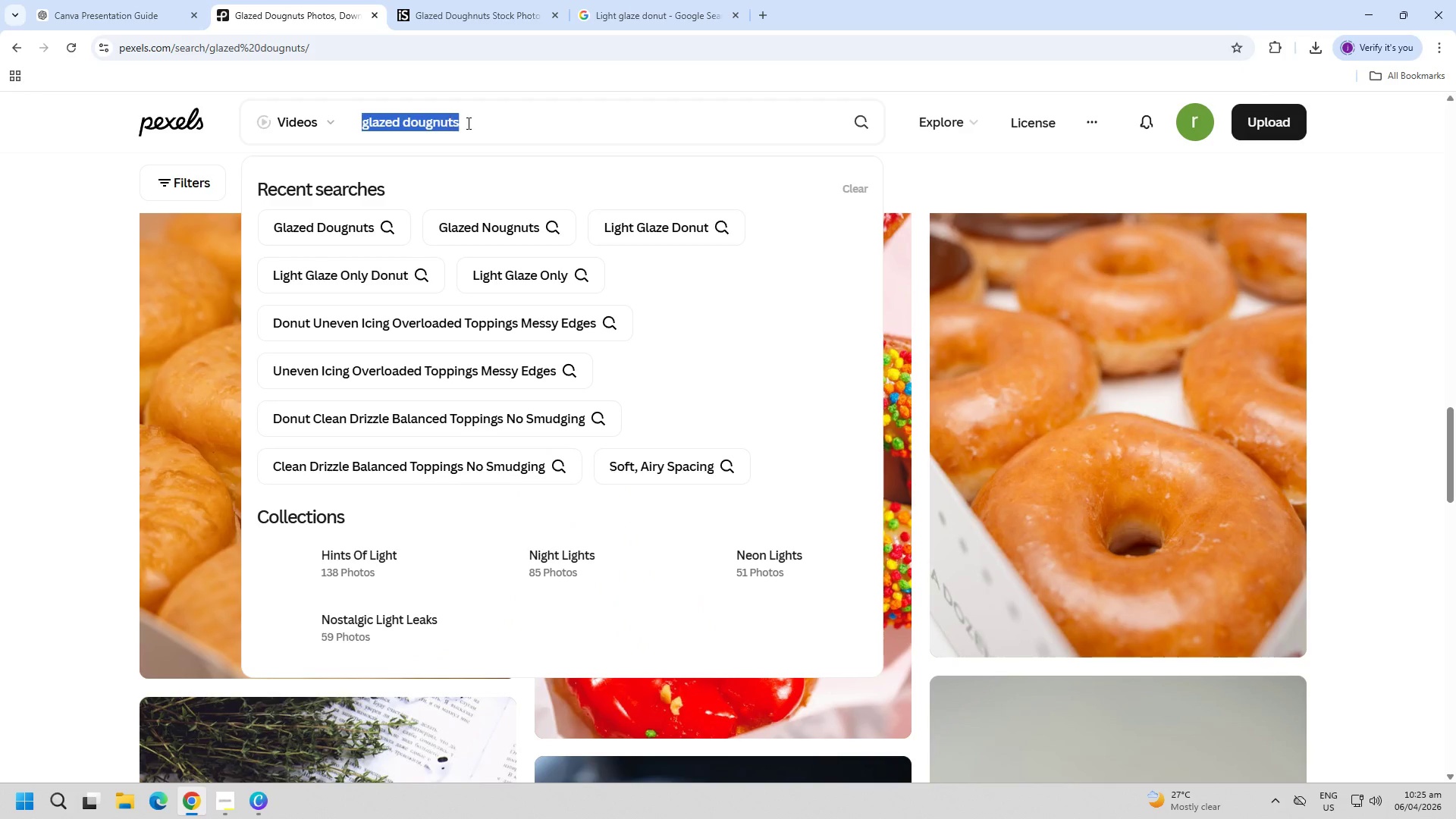 
triple_click([469, 123])
 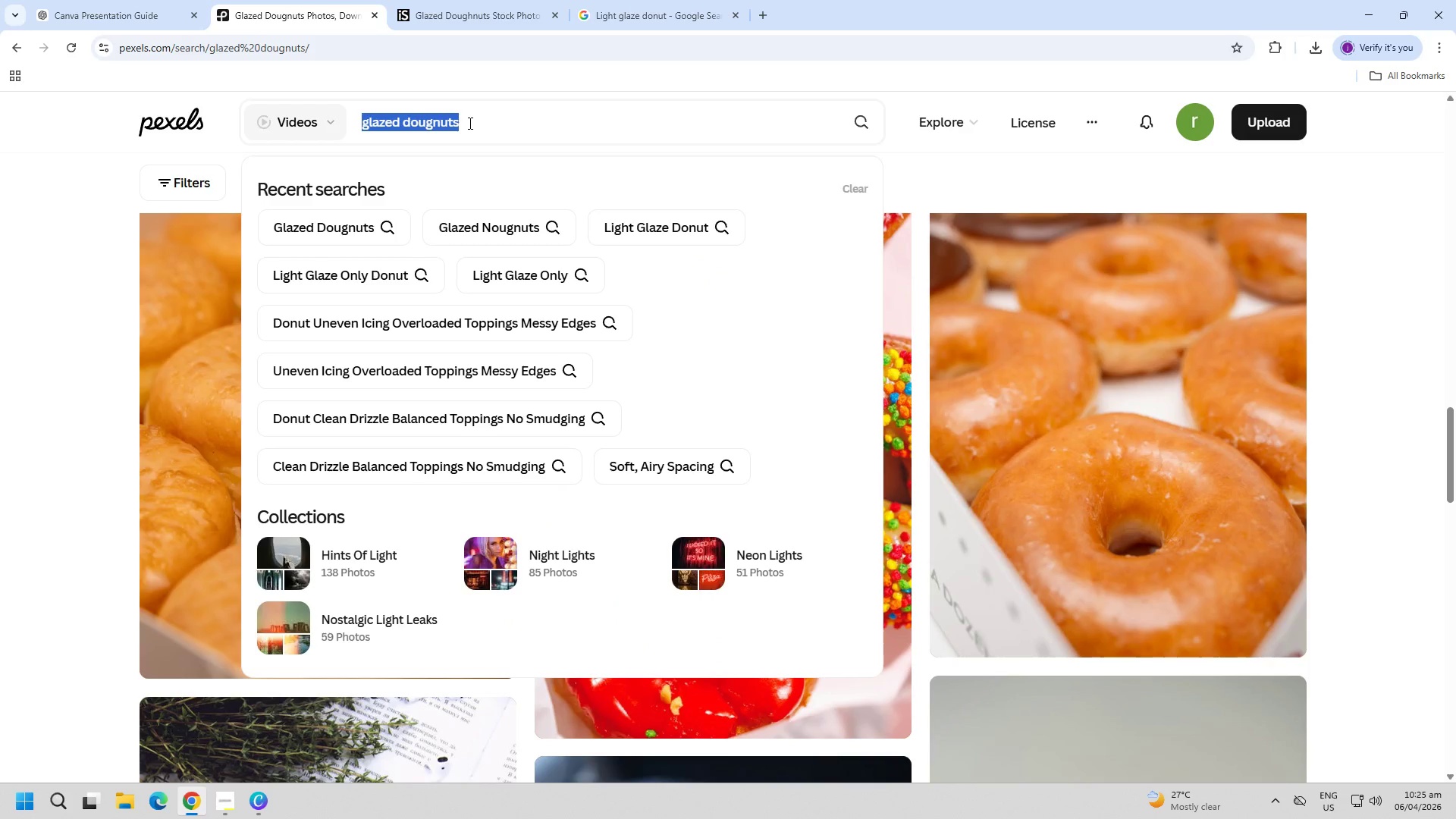 
key(Control+ControlLeft)
 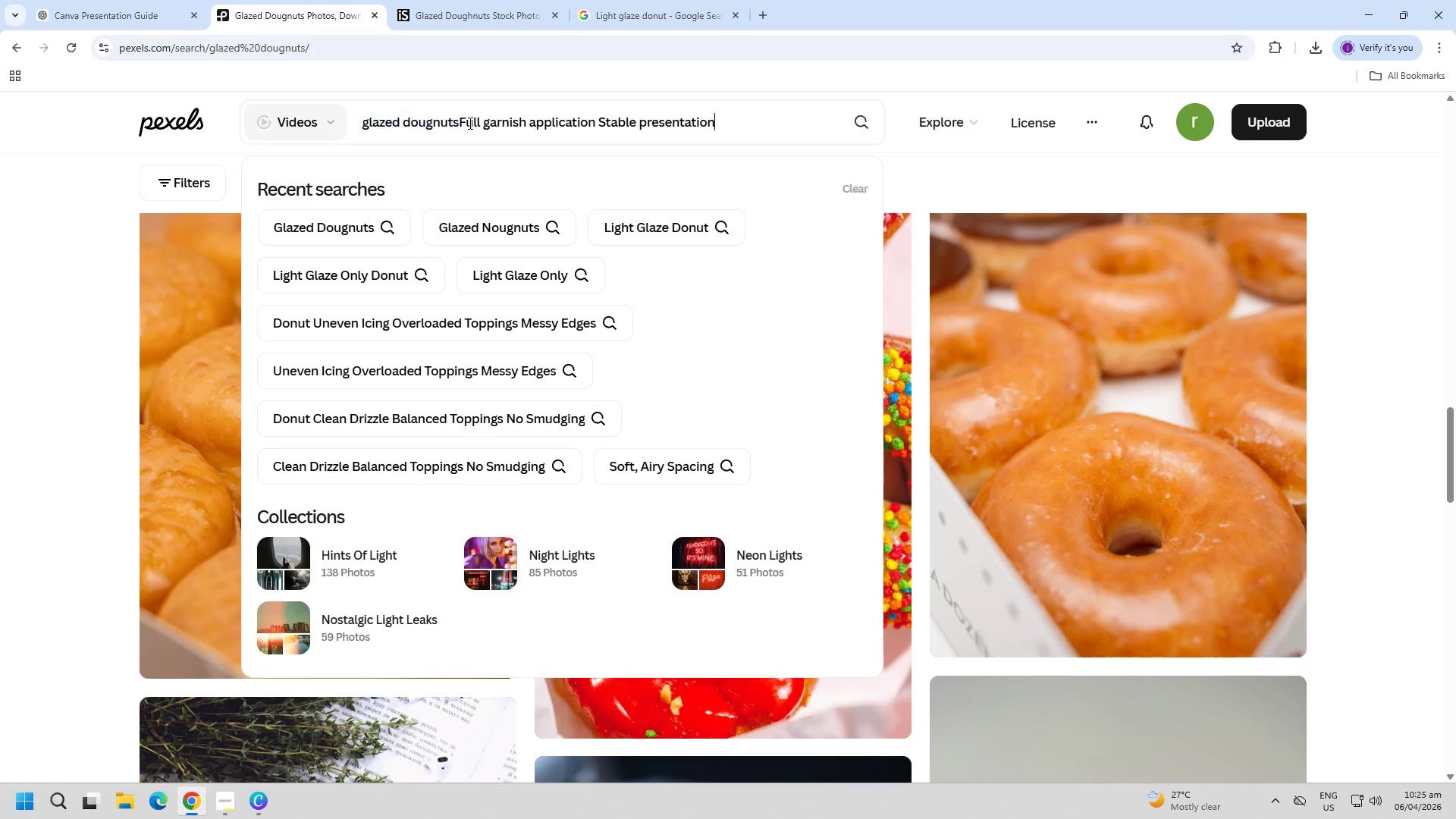 
key(Control+V)
 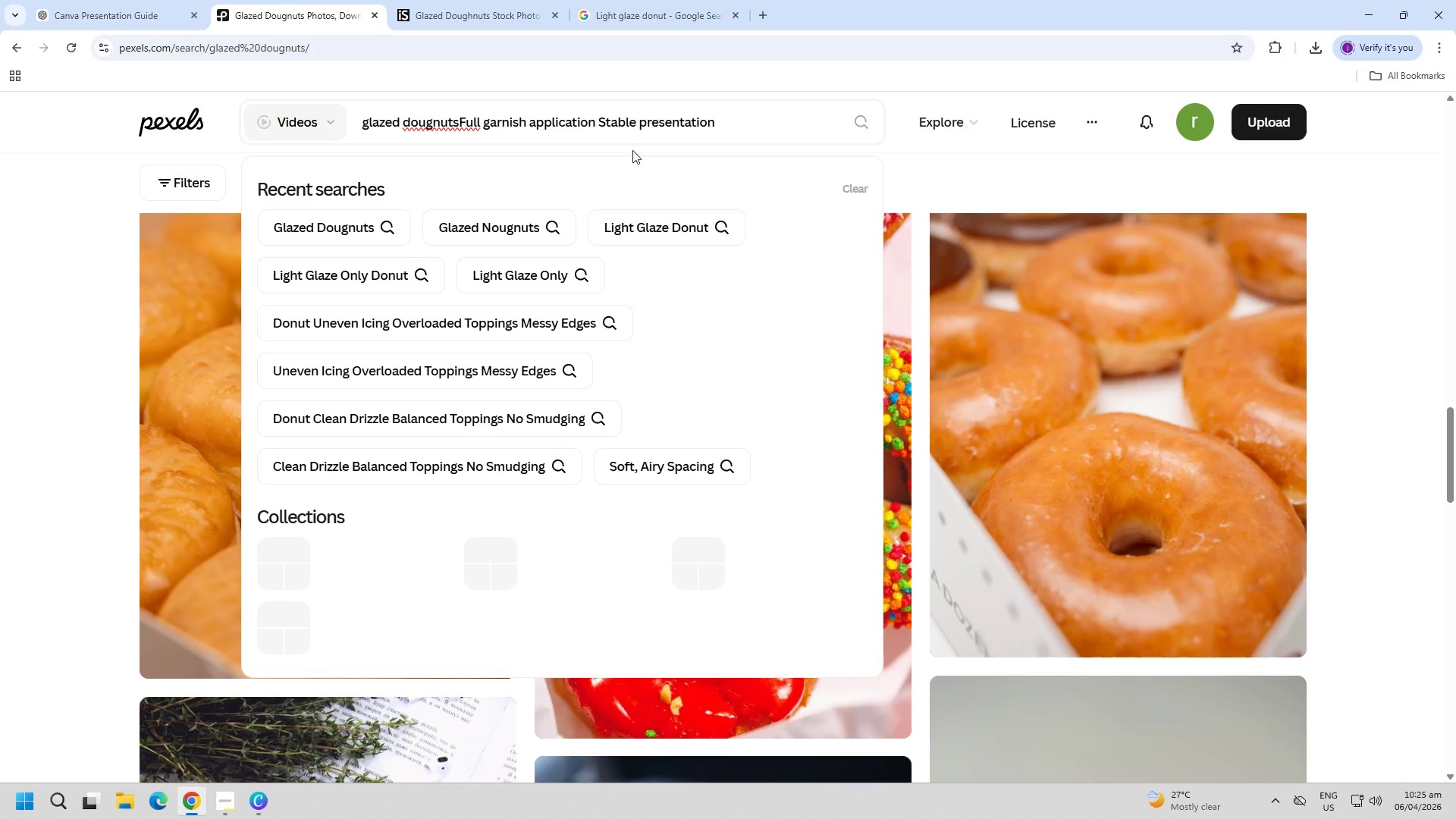 
key(Control+ControlLeft)
 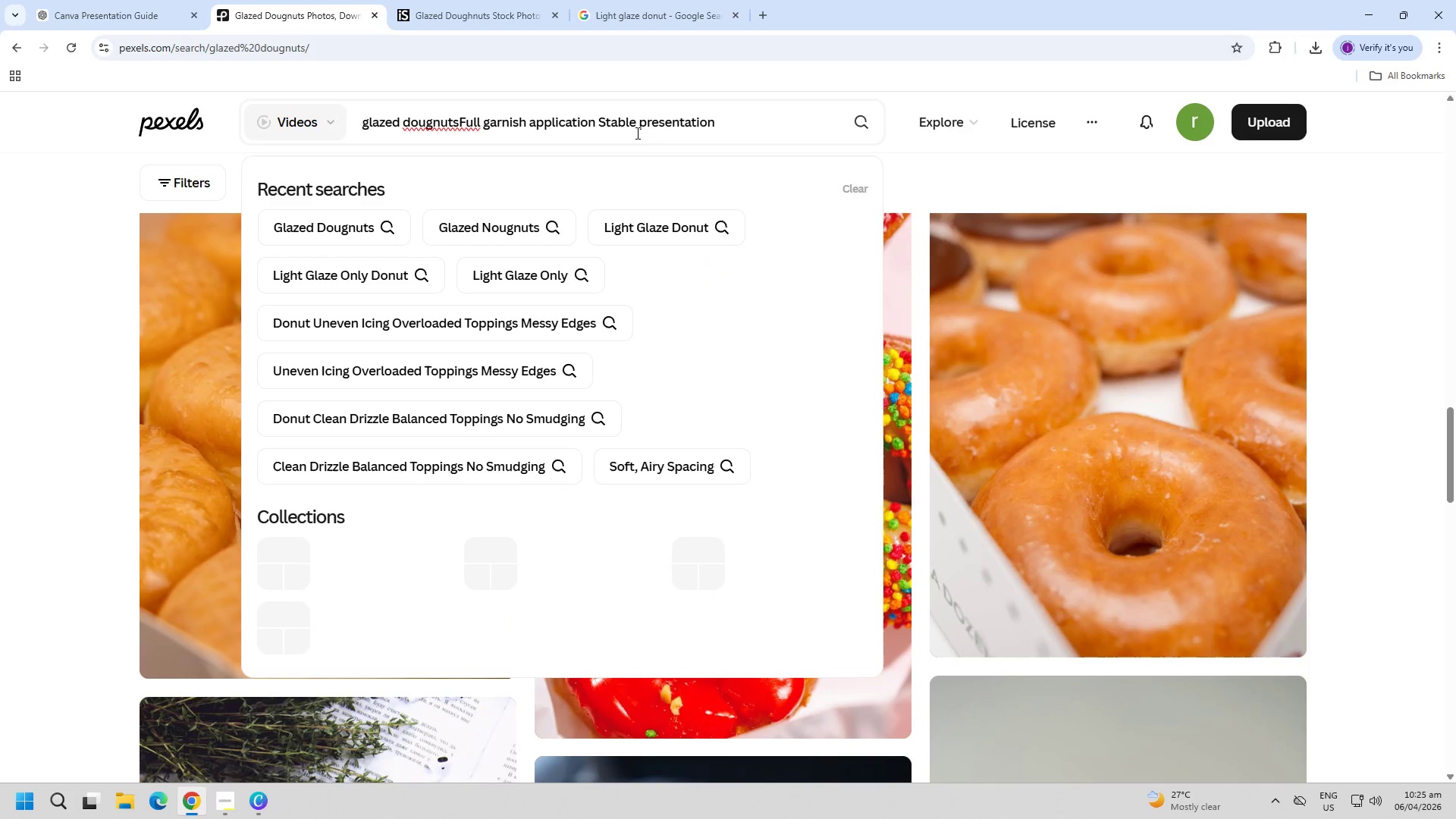 
key(Control+A)
 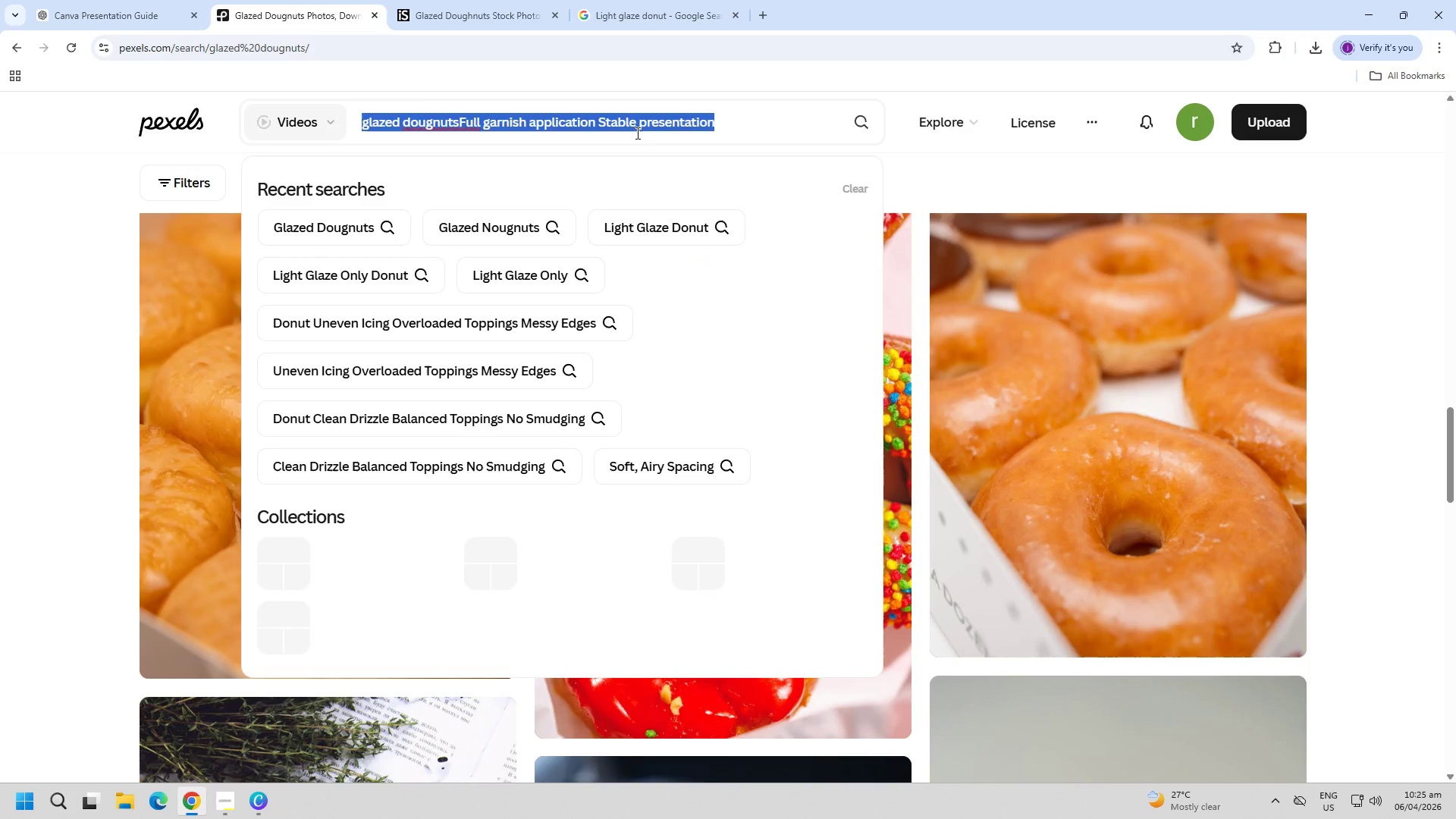 
key(Control+ControlLeft)
 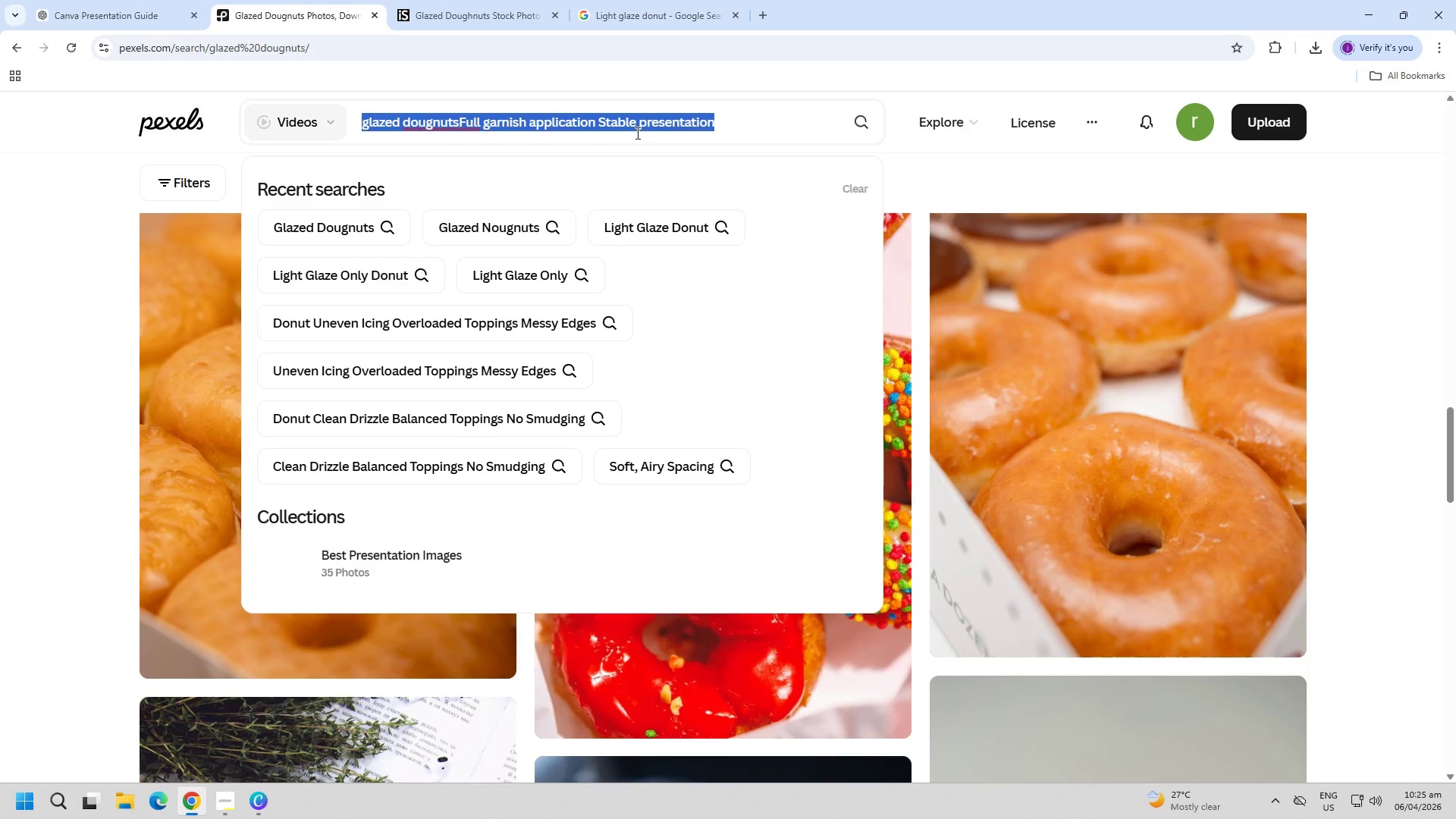 
key(Control+V)
 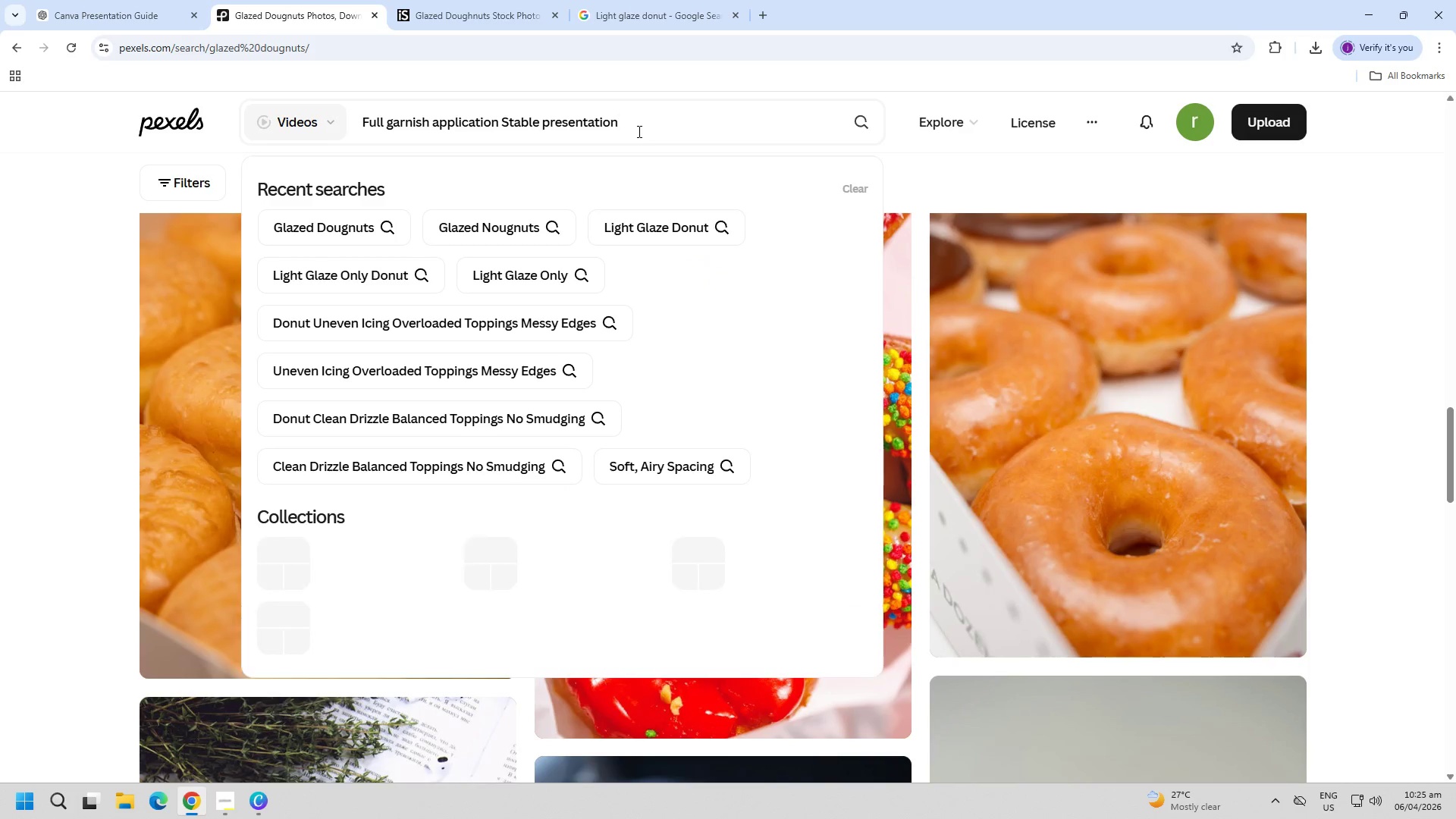 
key(Control+Enter)
 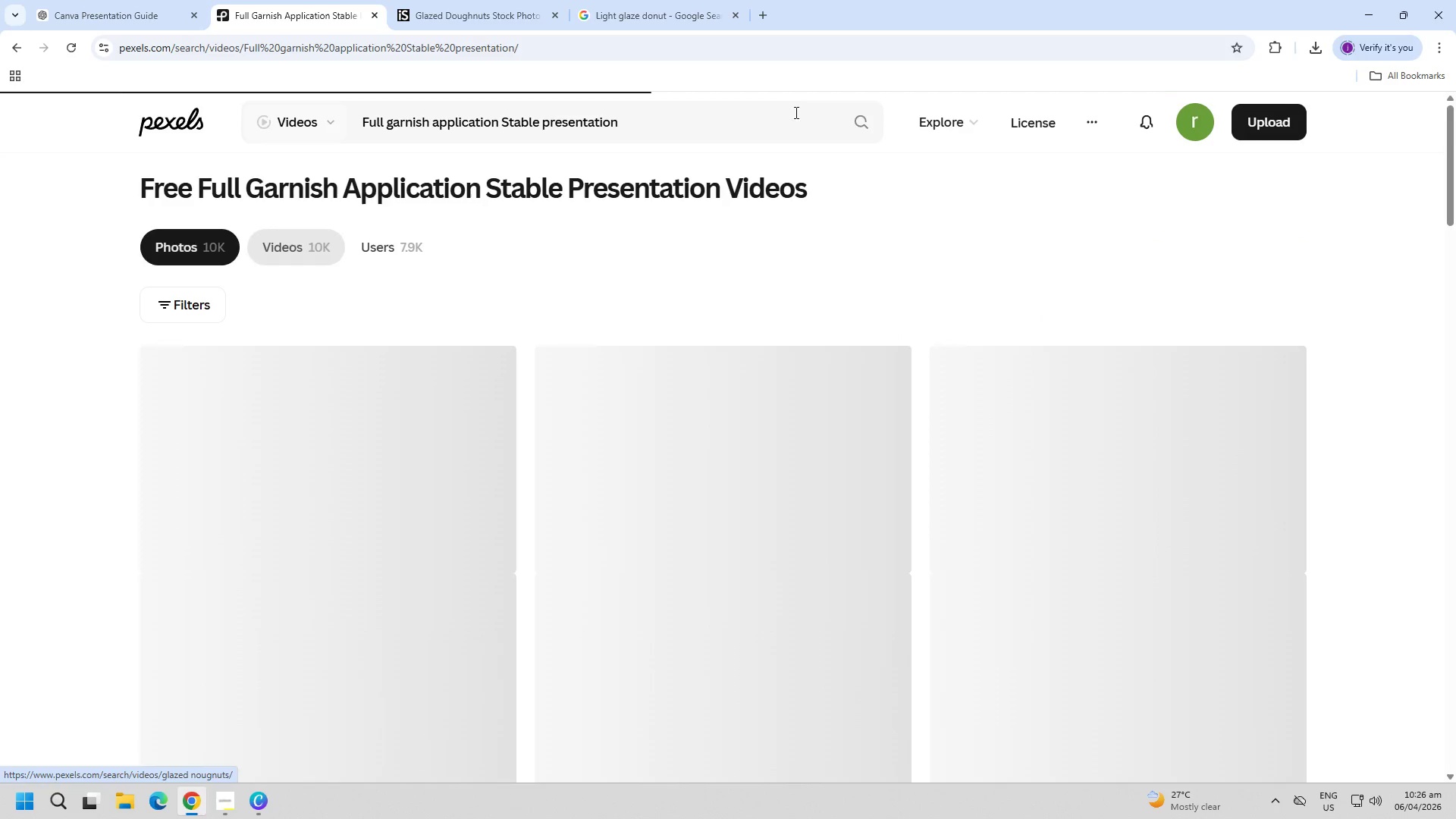 
left_click([215, 250])
 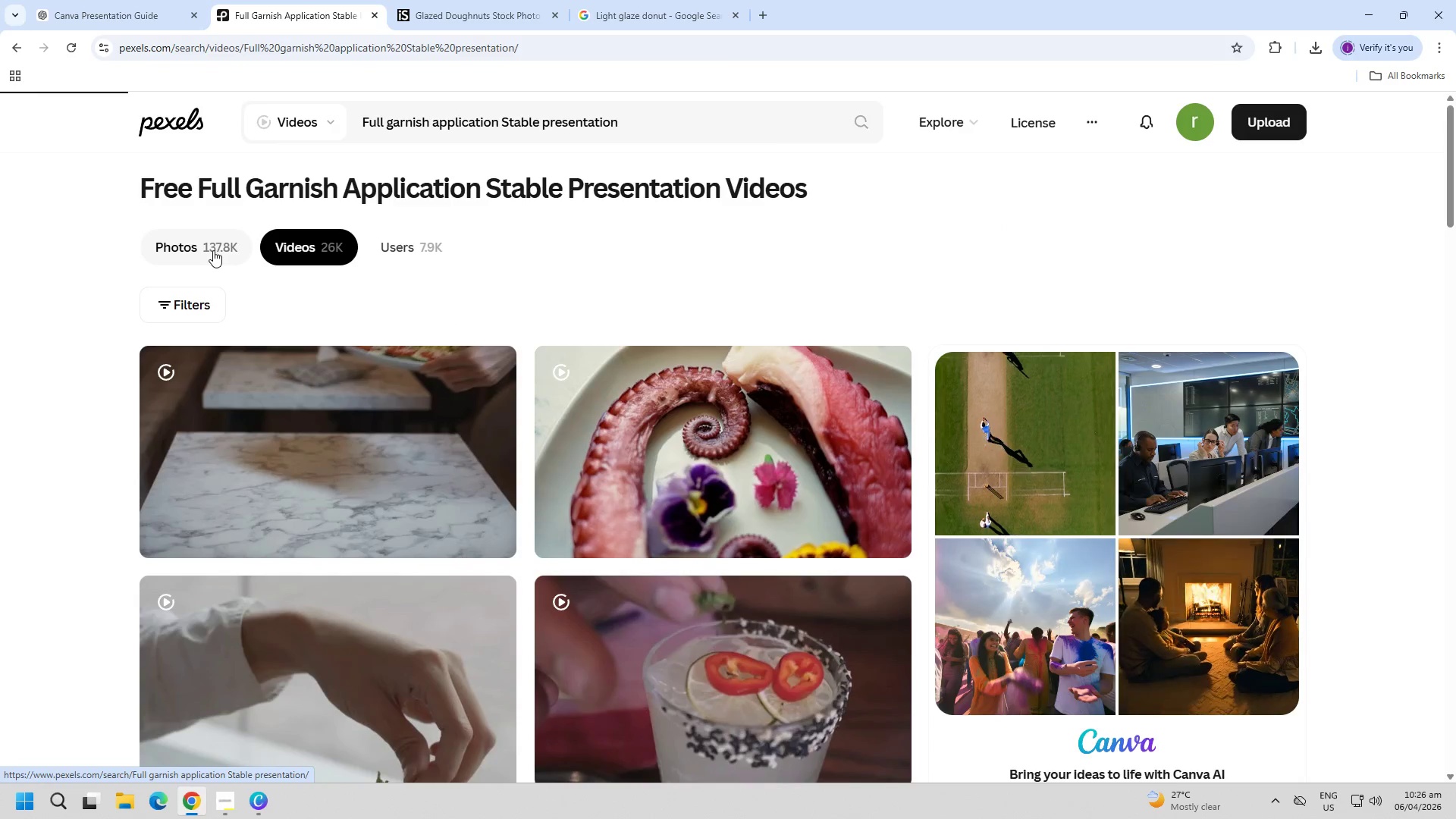 
left_click([205, 247])
 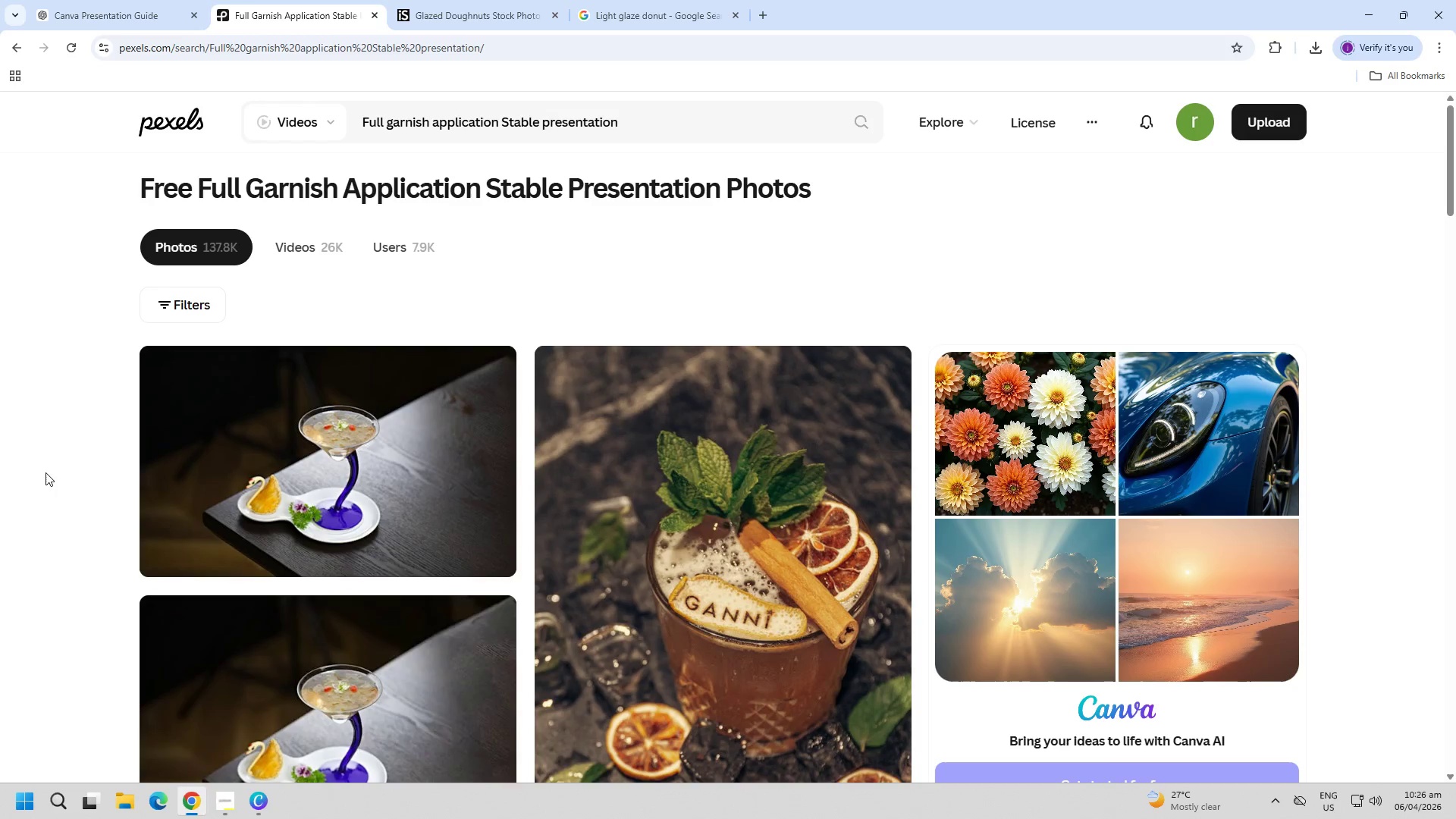 
scroll: coordinate [93, 478], scroll_direction: down, amount: 8.0
 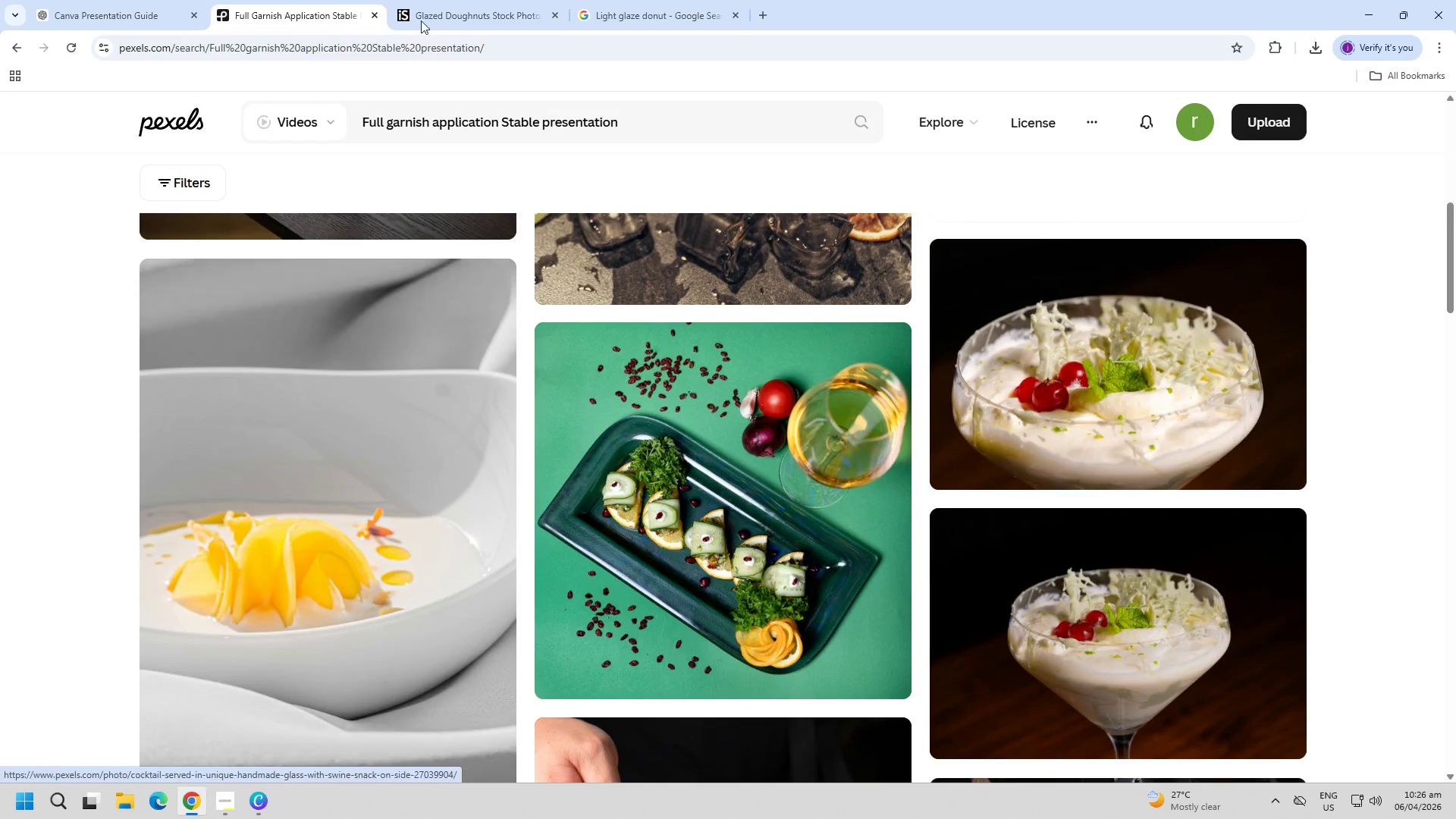 
left_click([453, 0])
 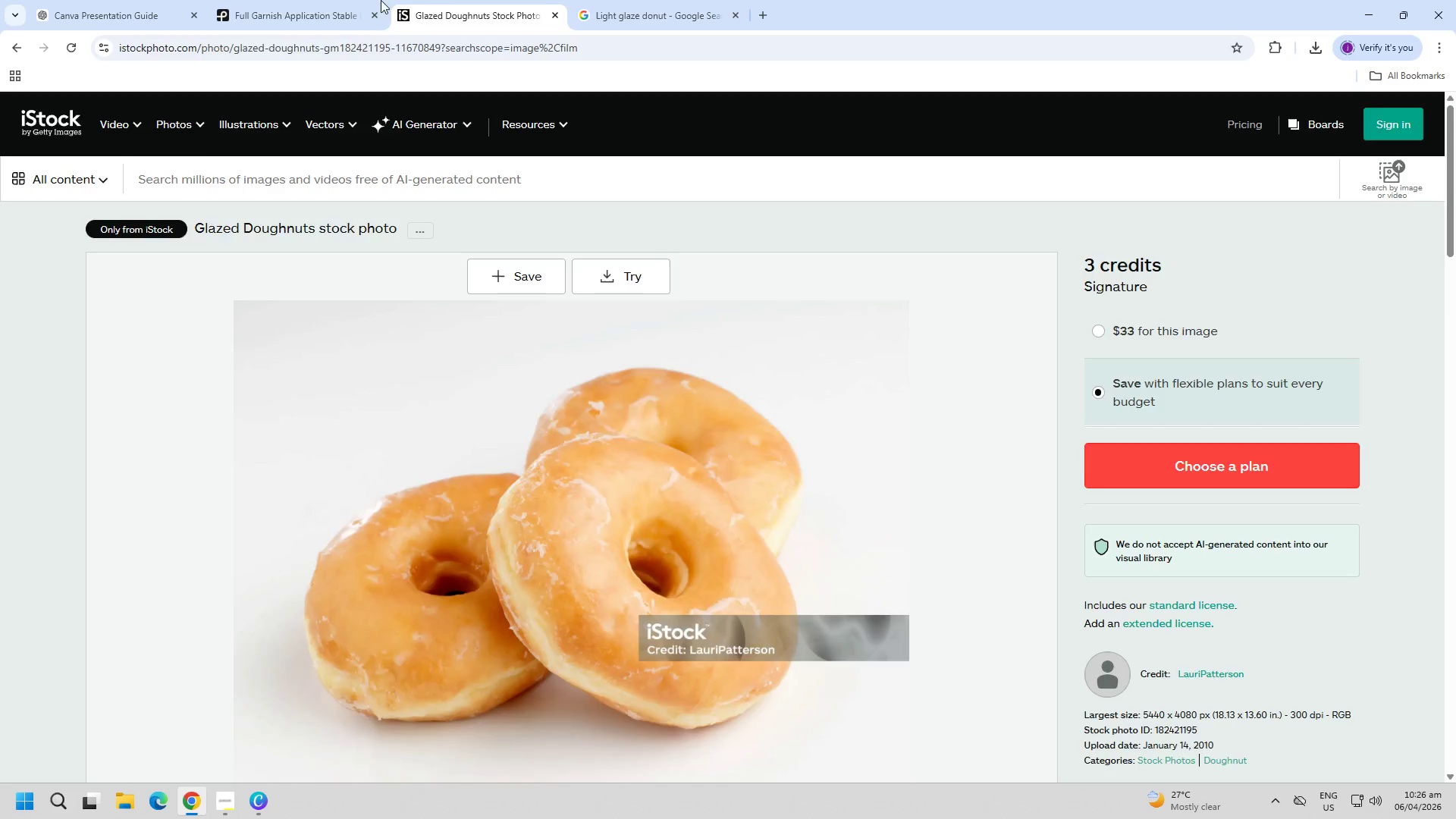 
left_click([277, 0])
 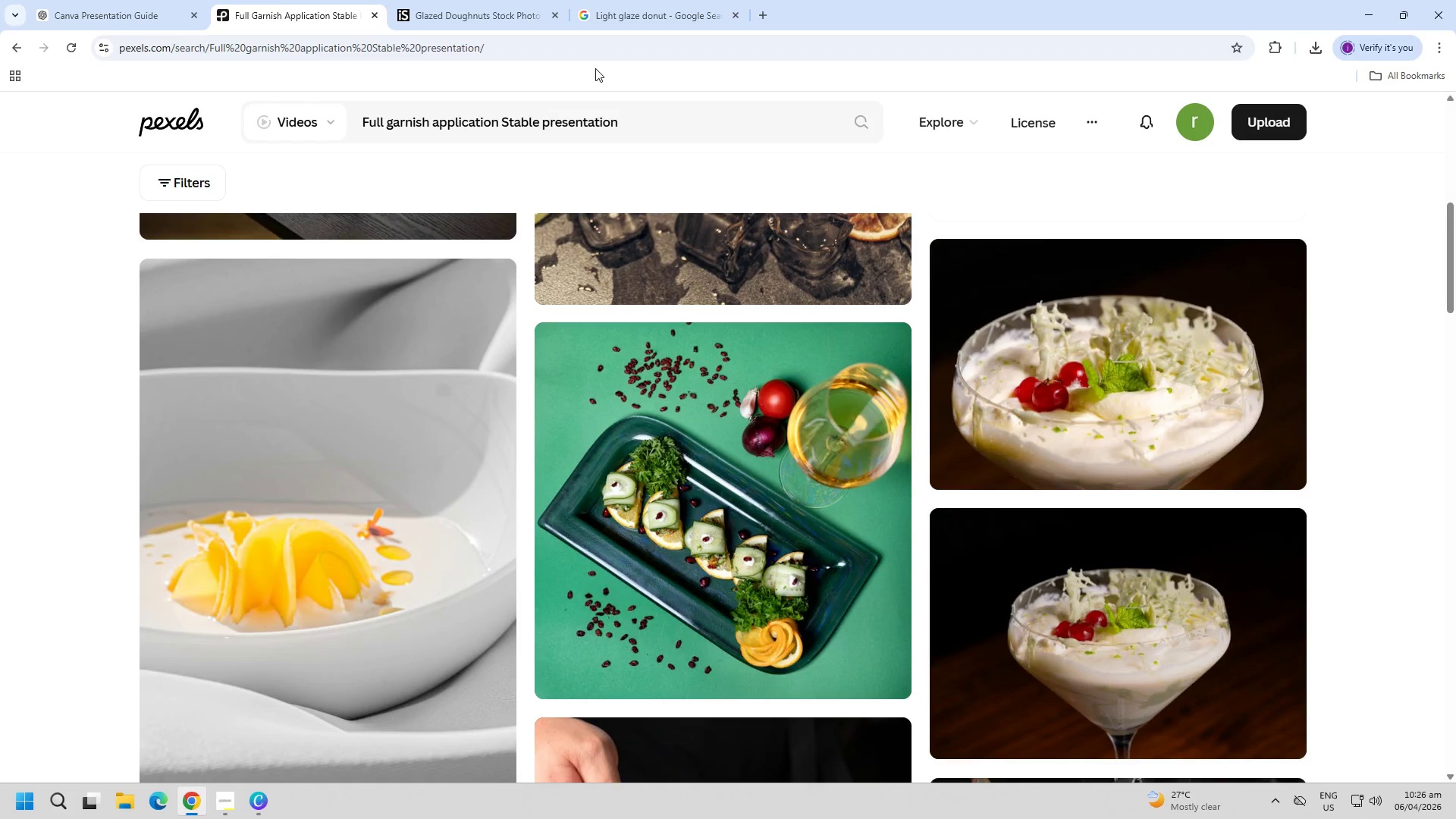 
left_click([645, 14])
 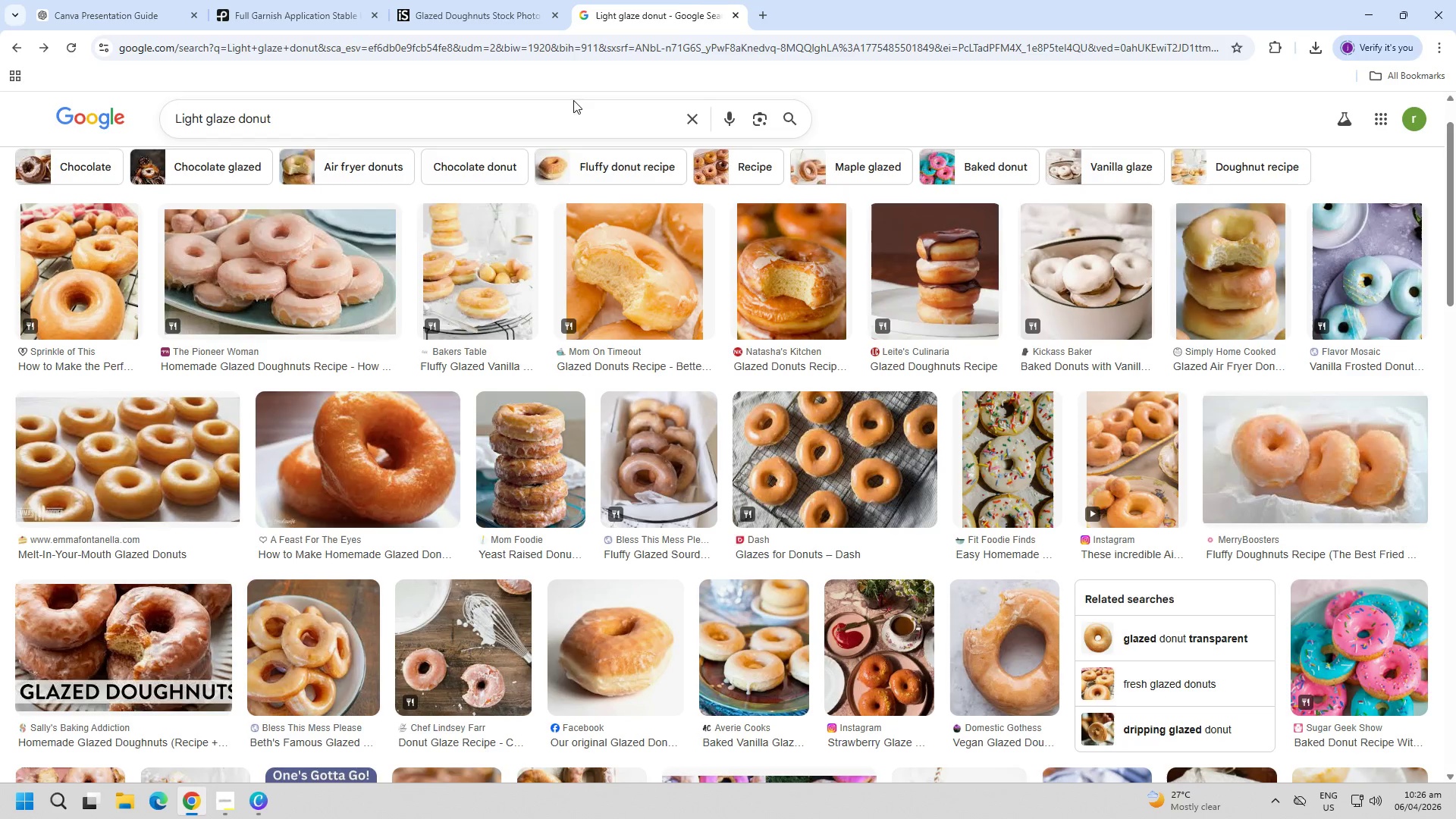 
double_click([563, 110])
 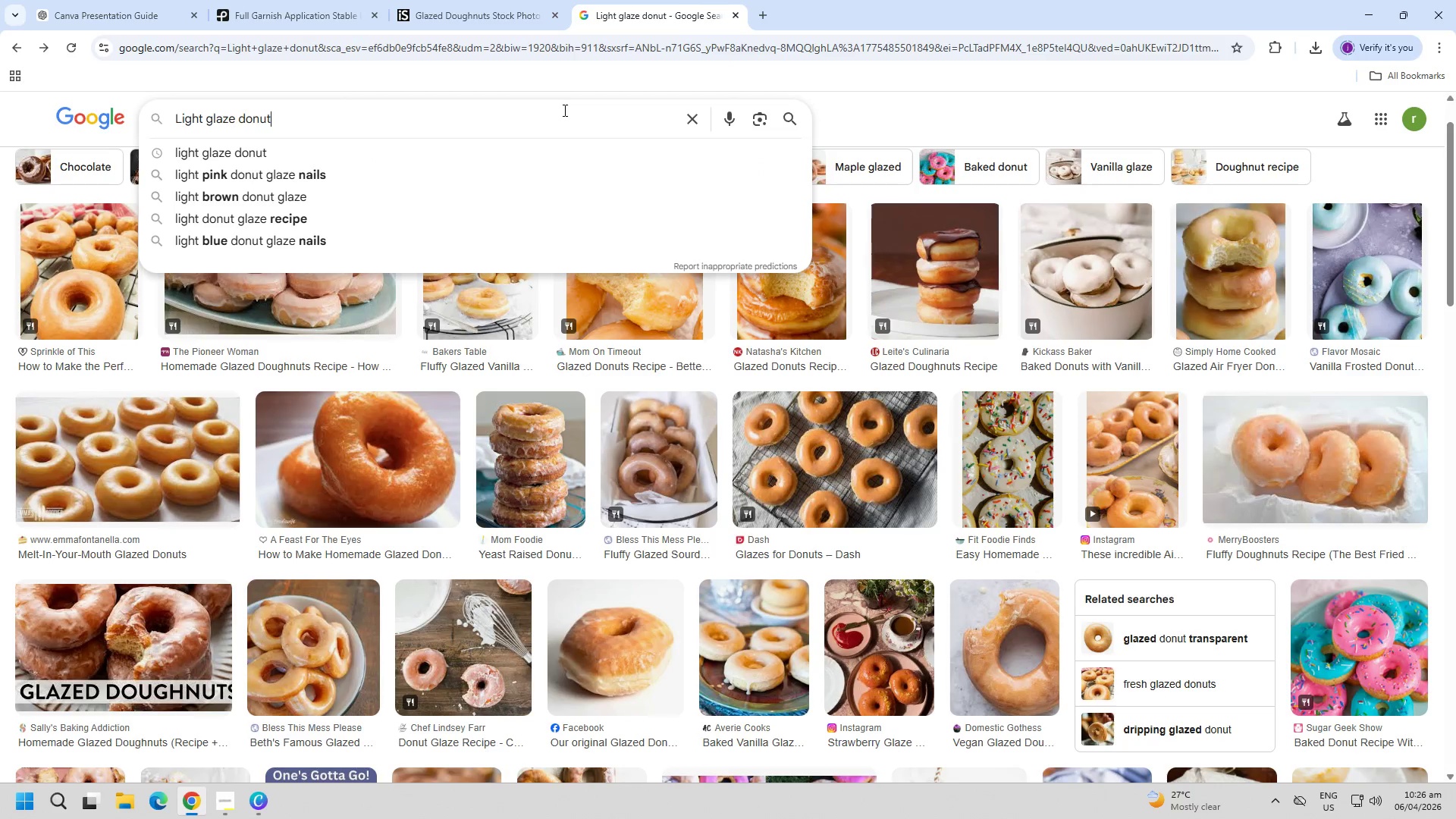 
triple_click([563, 110])
 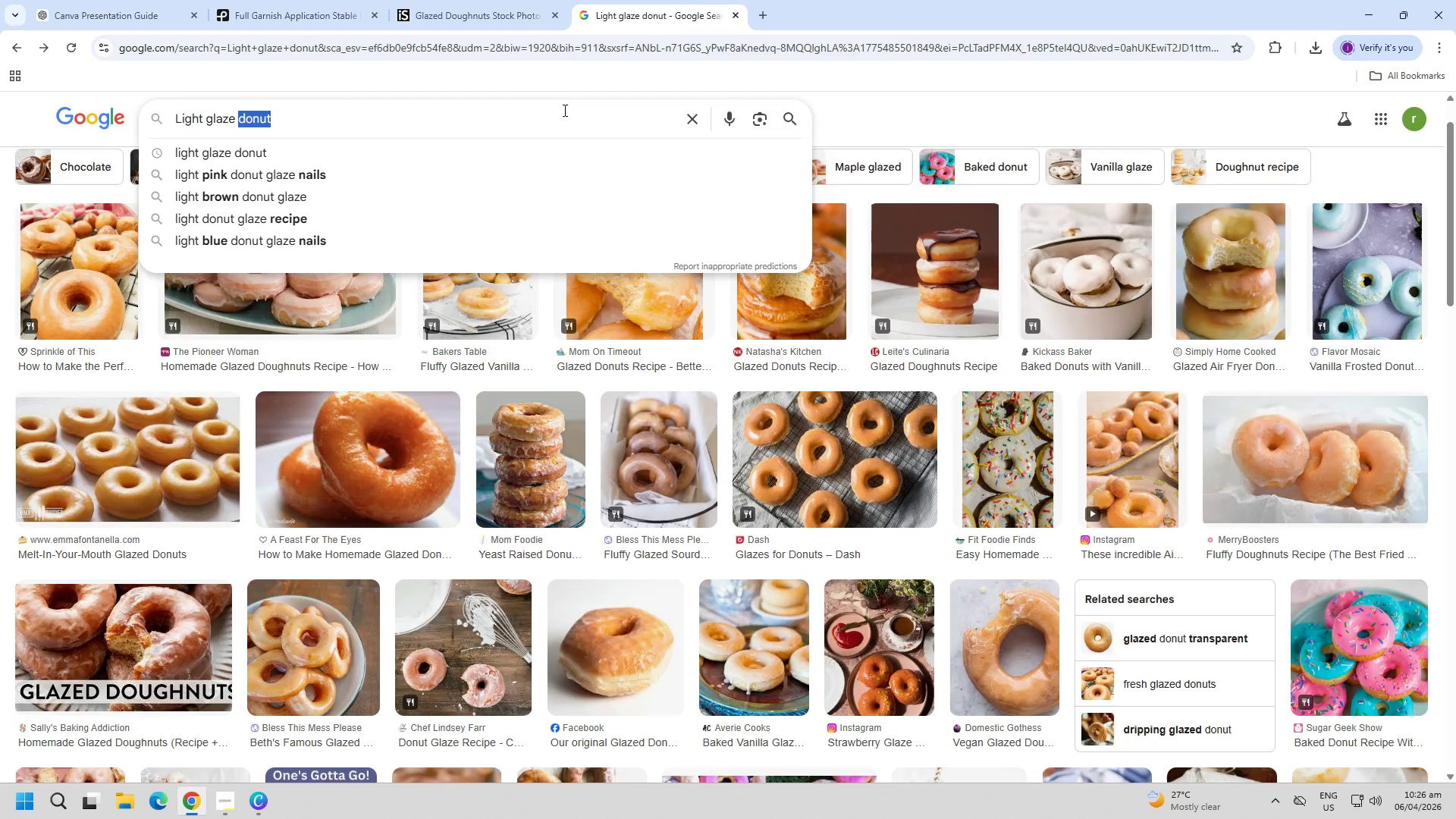 
key(Shift+ShiftLeft)
 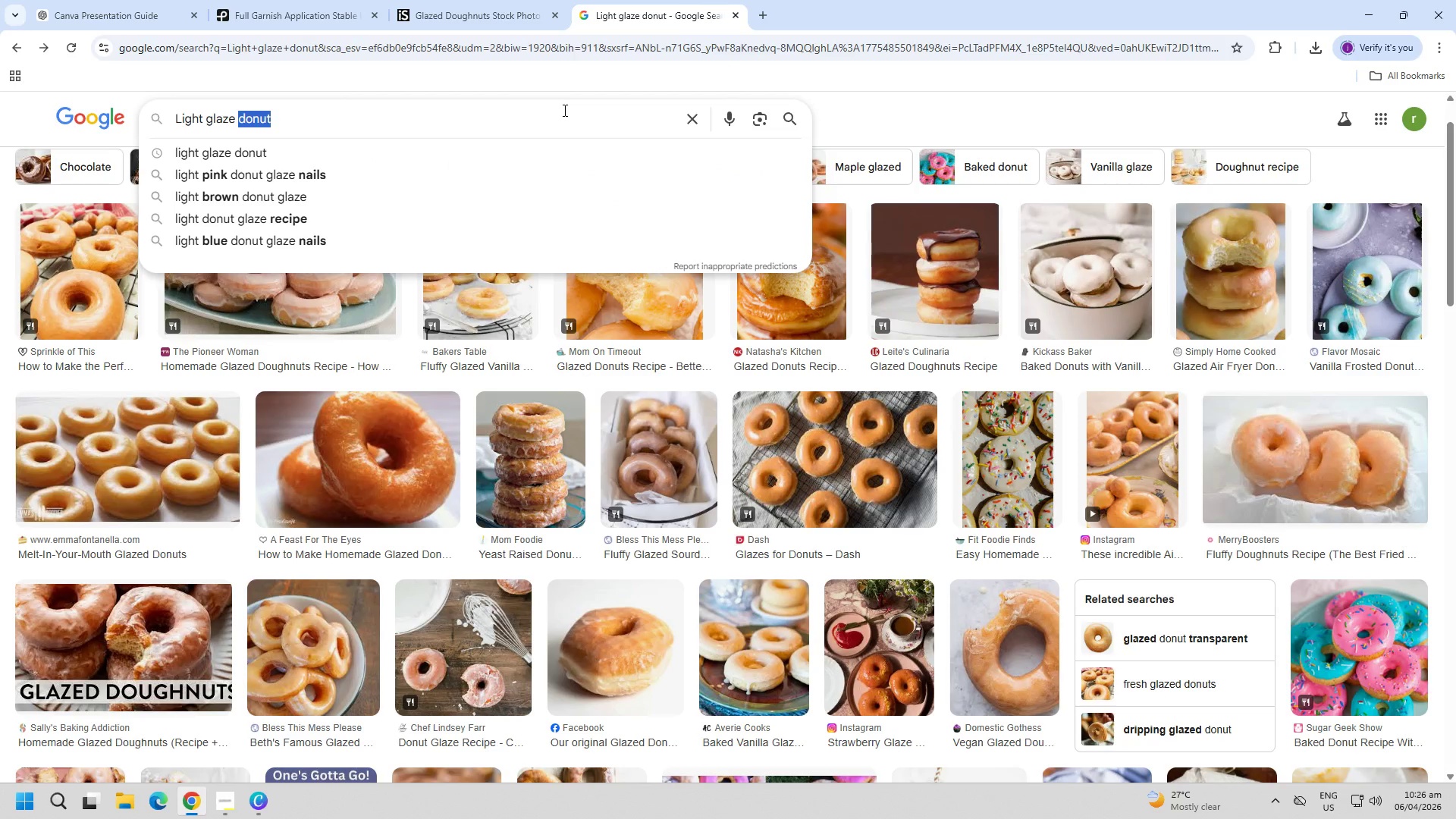 
key(Control+A)
 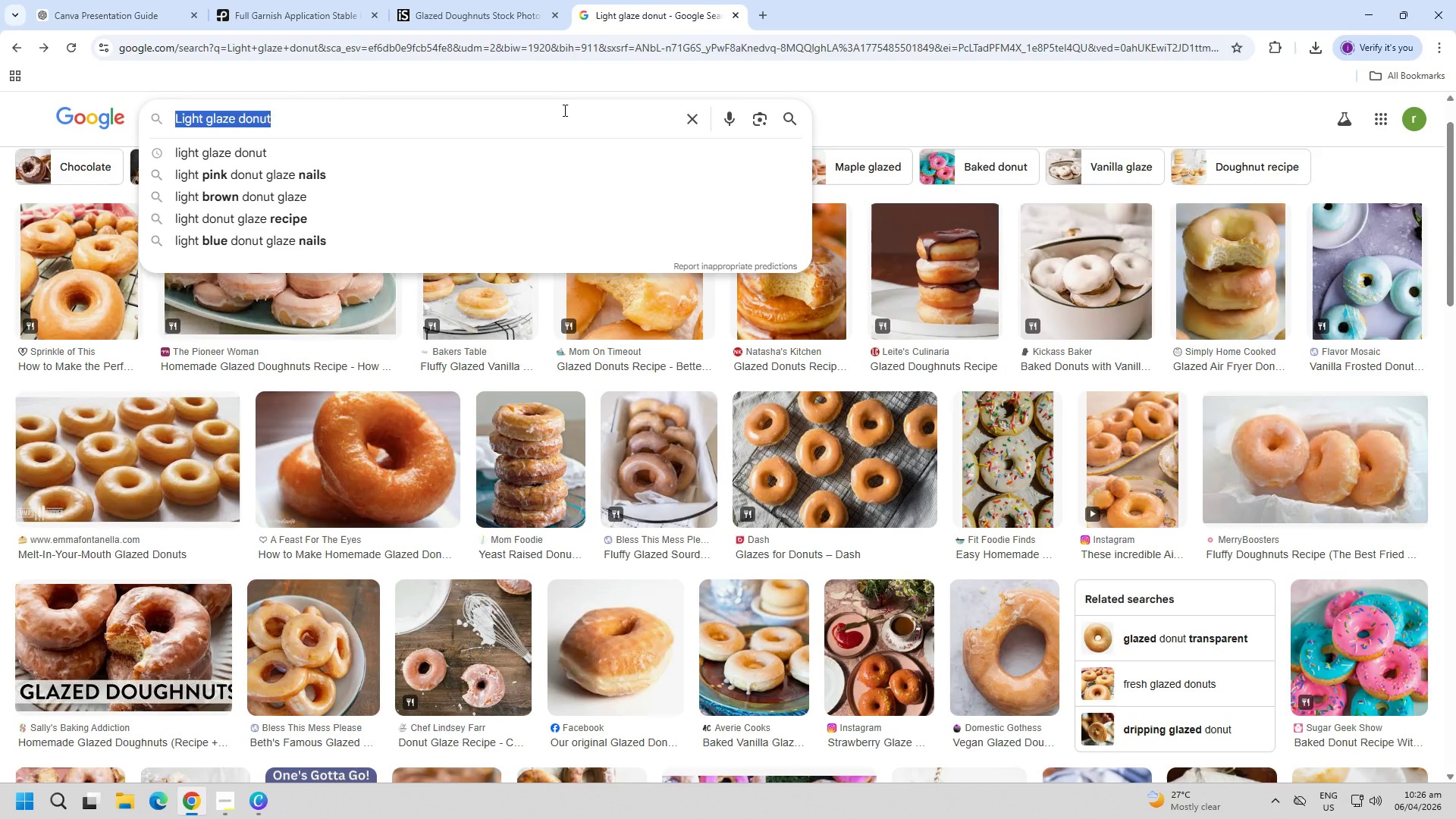 
key(Control+ControlLeft)
 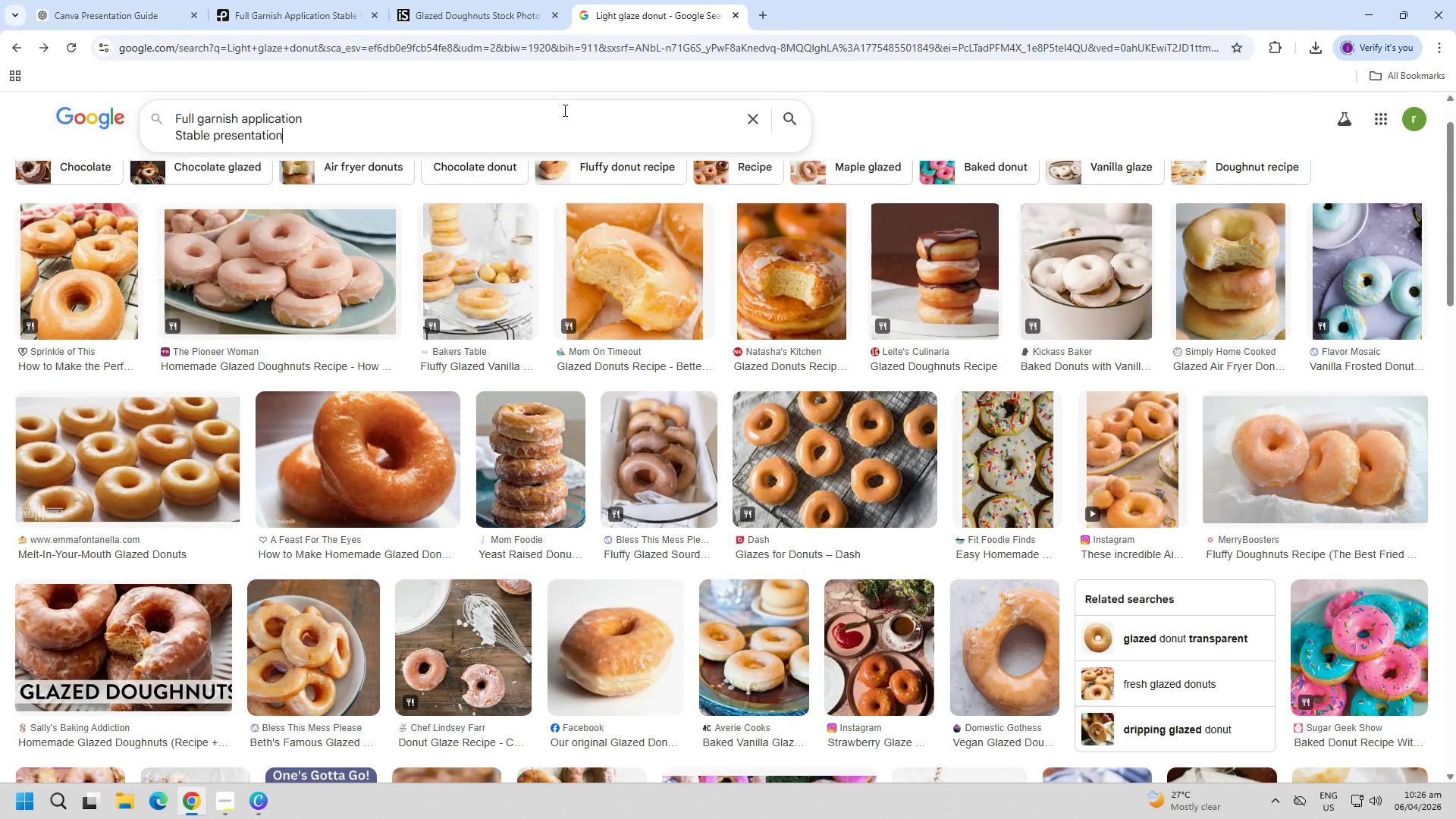 
key(Control+V)
 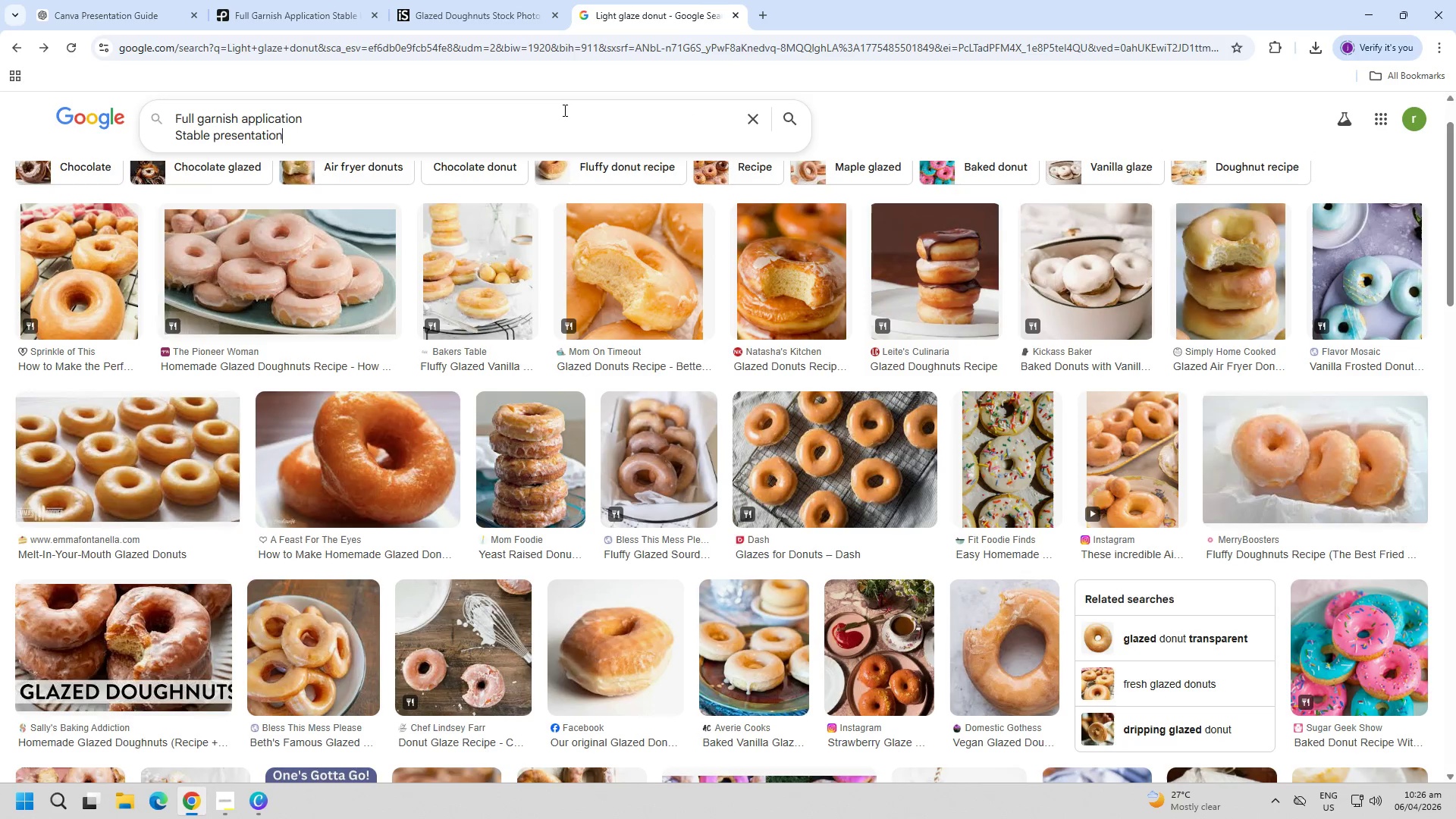 
type( donut)
 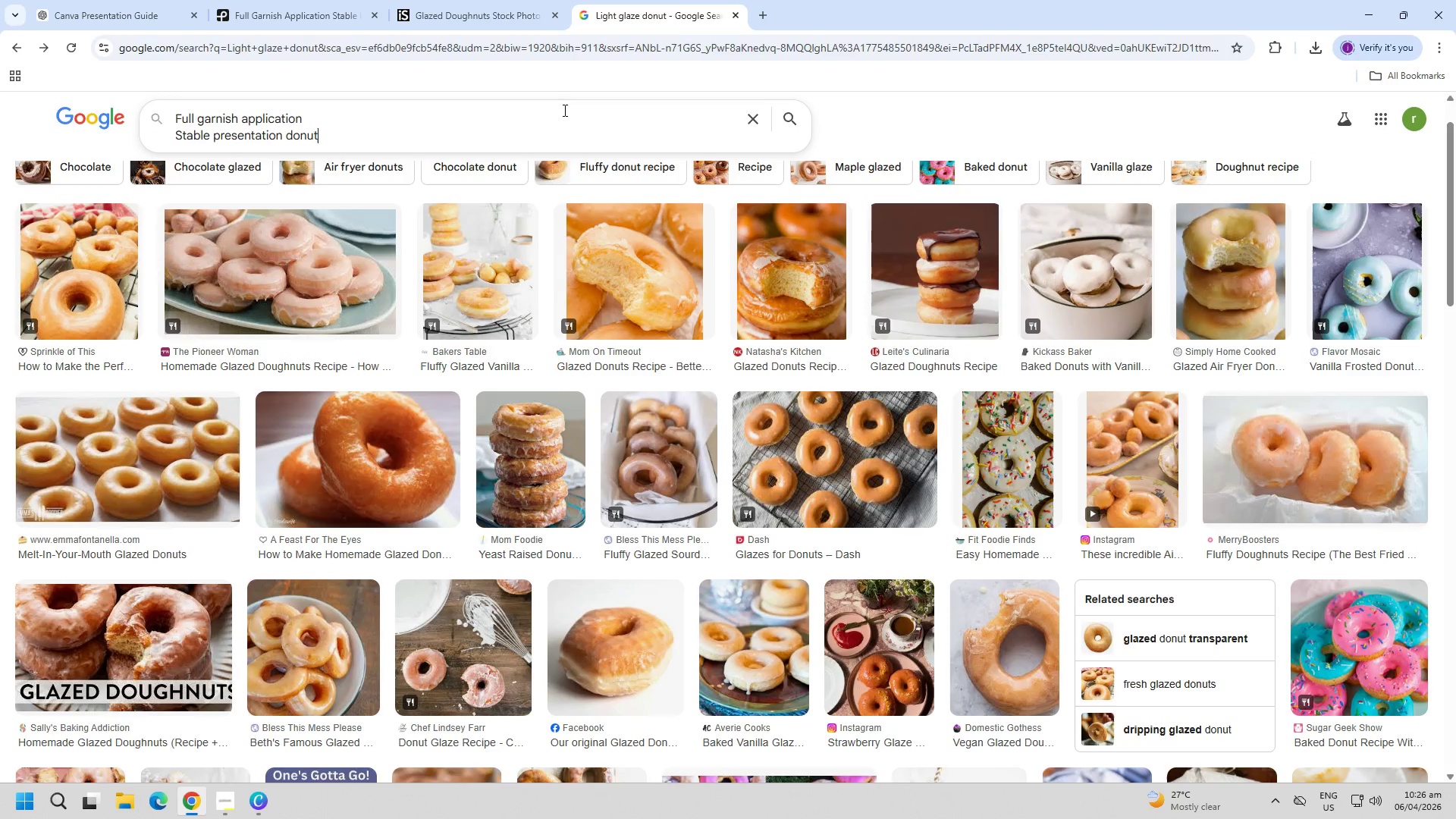 
key(Enter)
 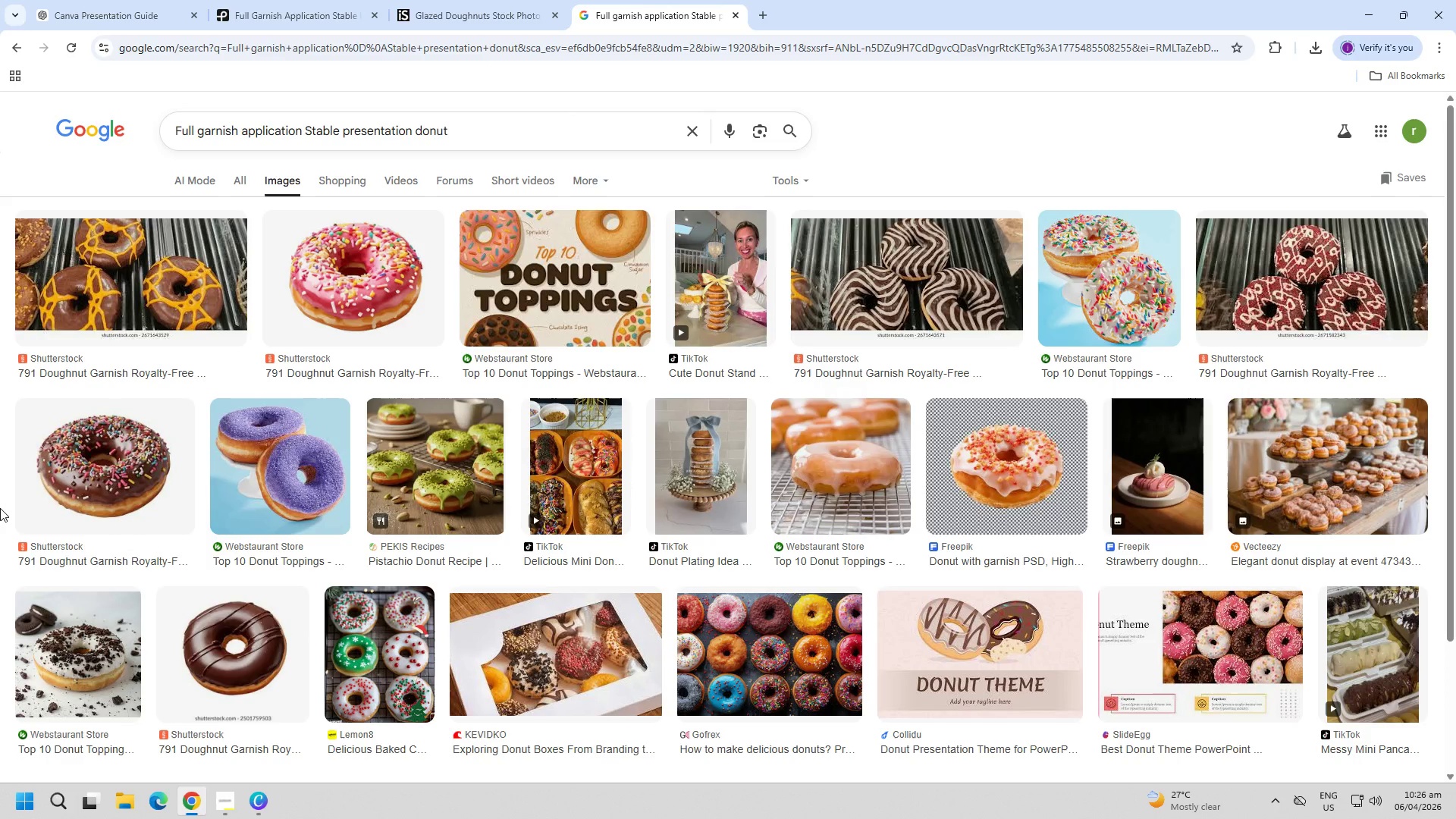 
wait(8.38)
 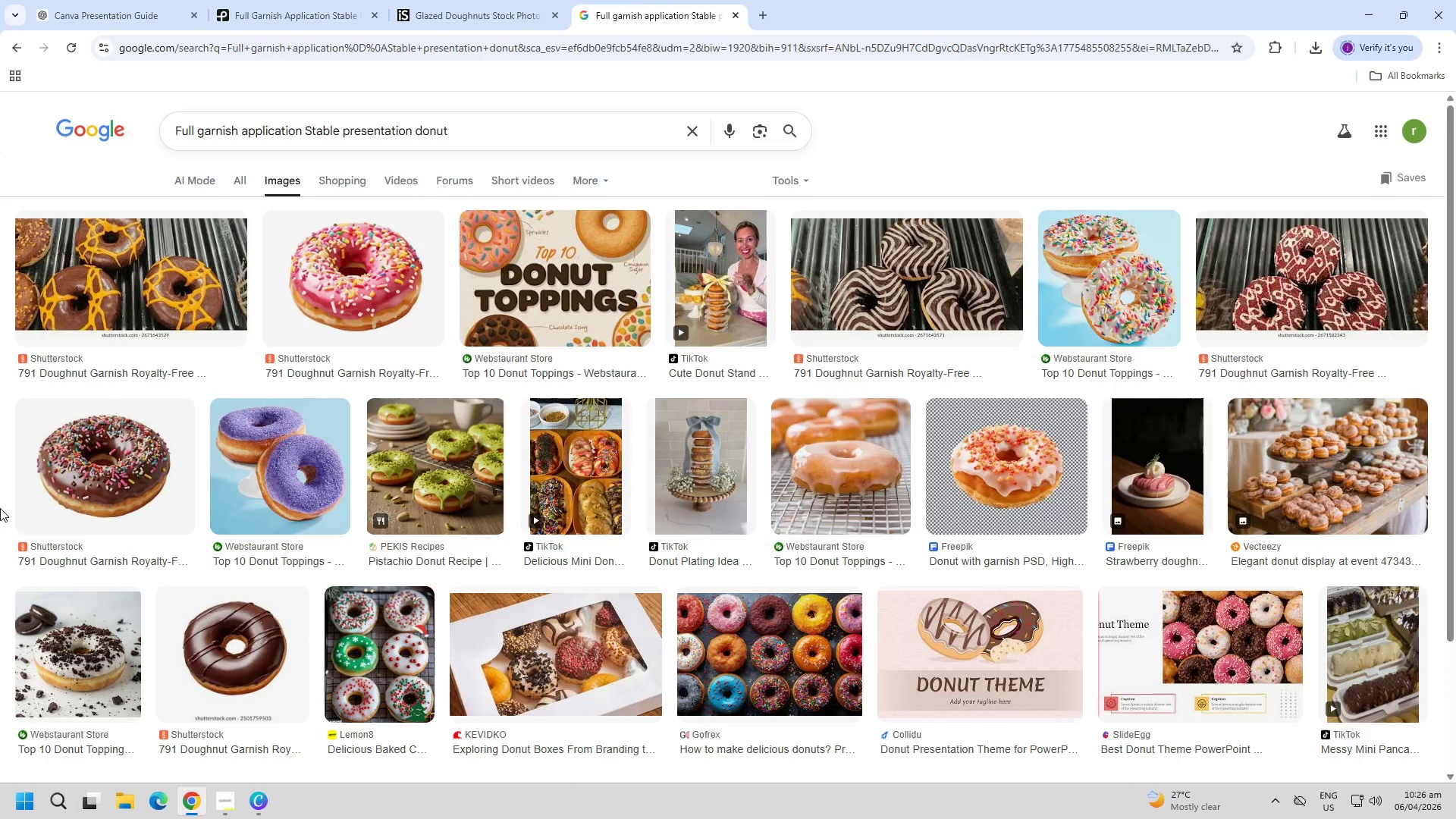 
left_click([856, 305])
 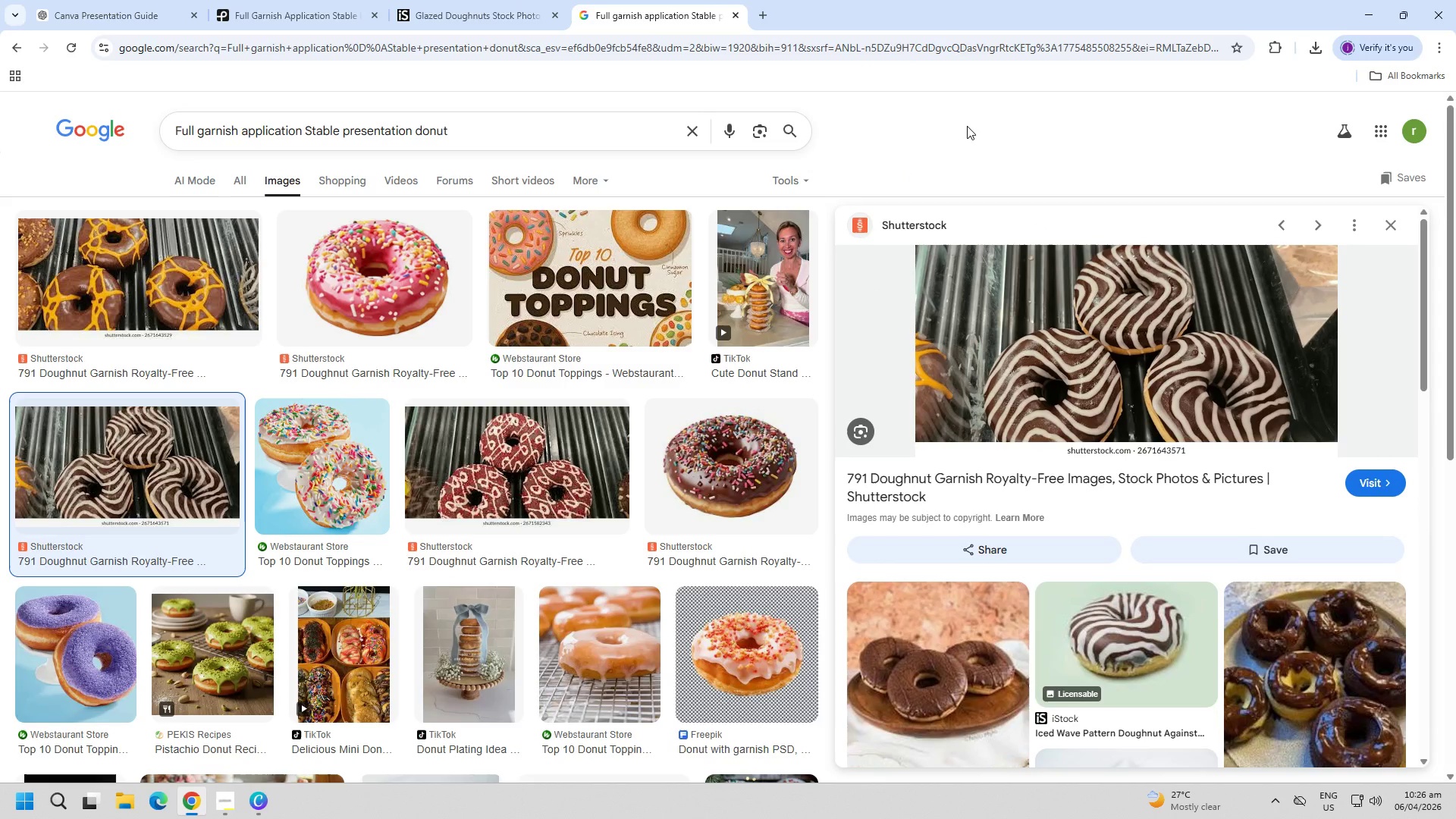 
key(PageDown)
 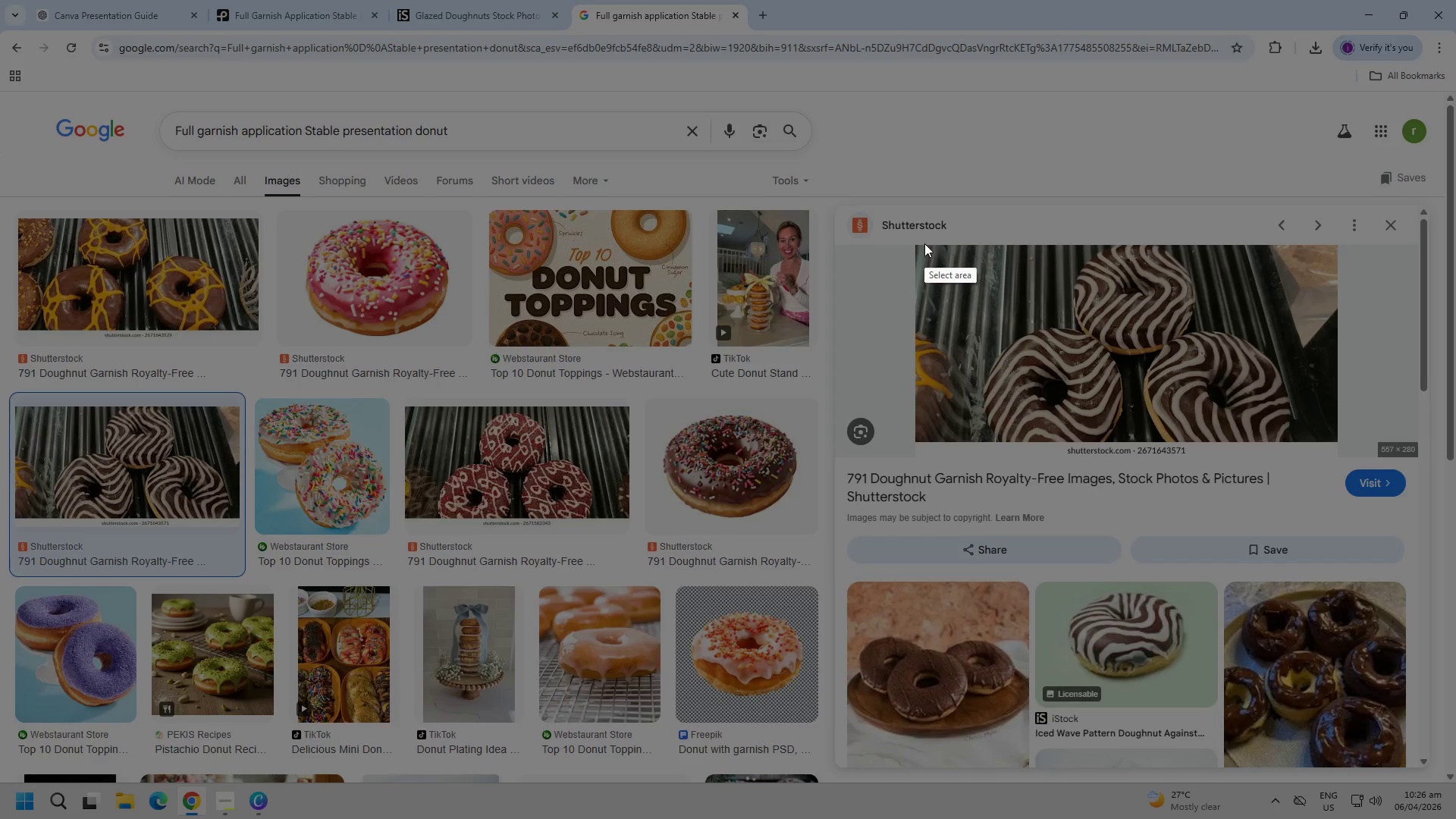 
left_click_drag(start_coordinate=[921, 245], to_coordinate=[1311, 439])
 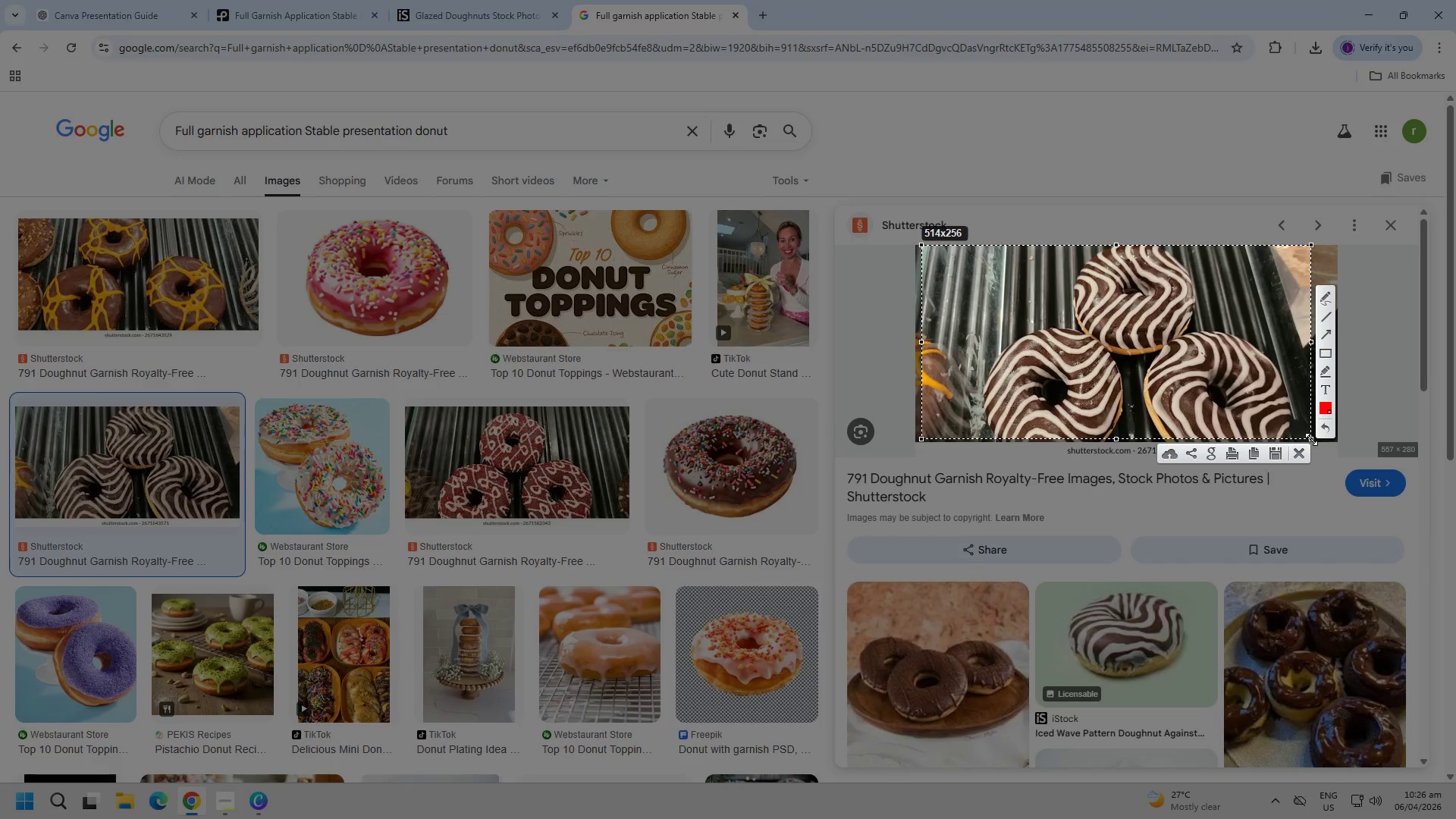 
key(Control+ControlLeft)
 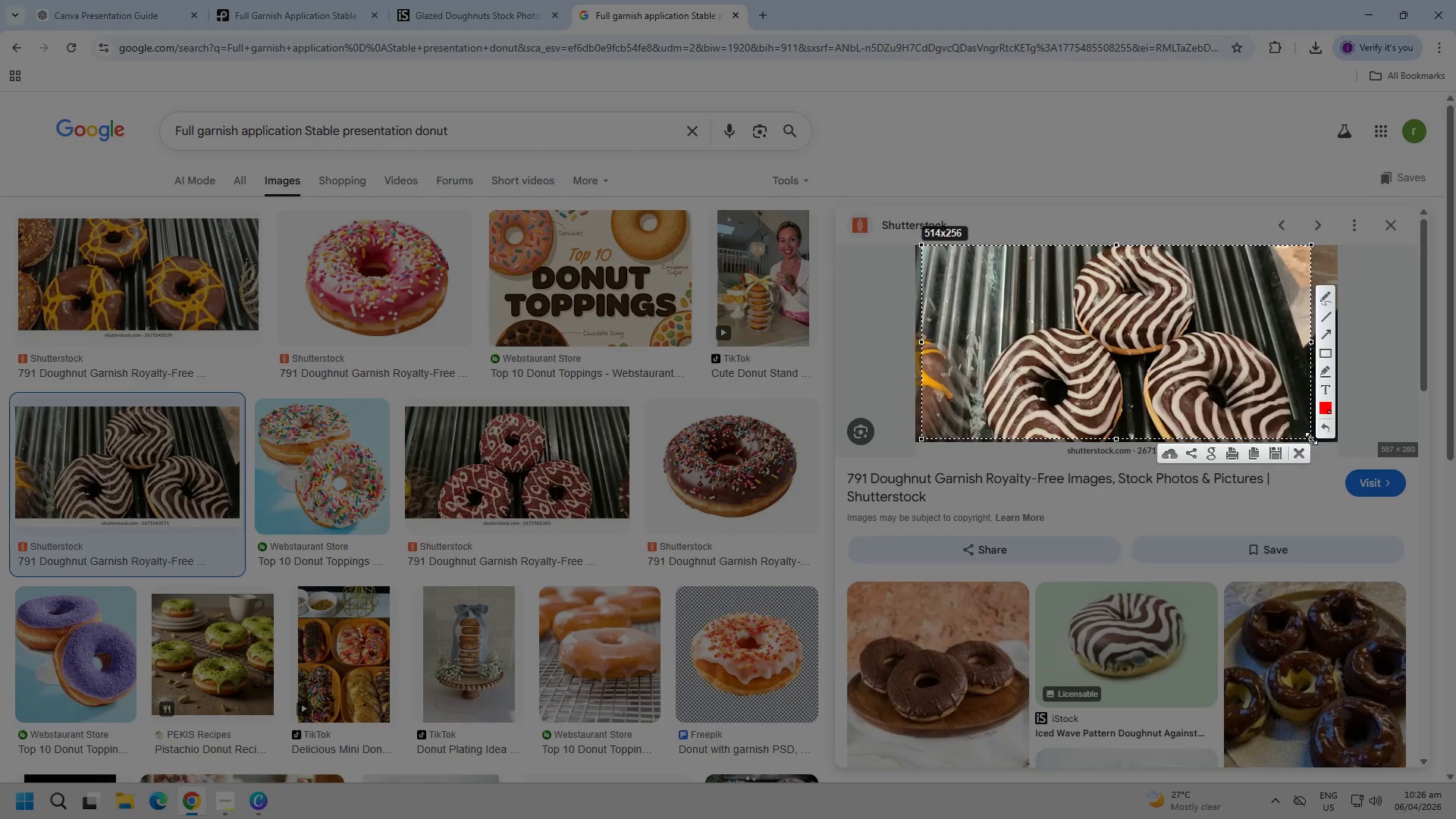 
key(Control+C)
 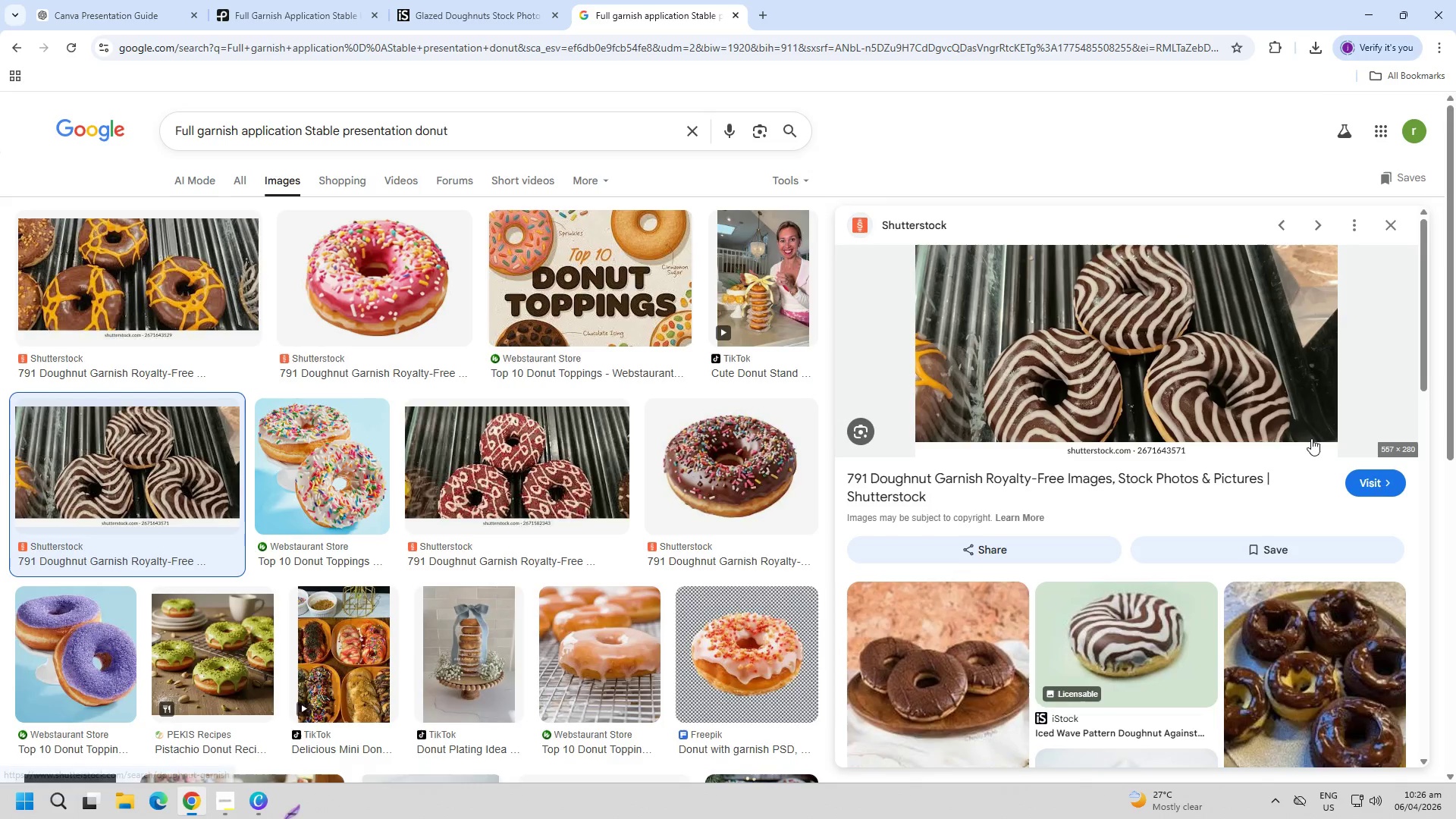 
key(Escape)
 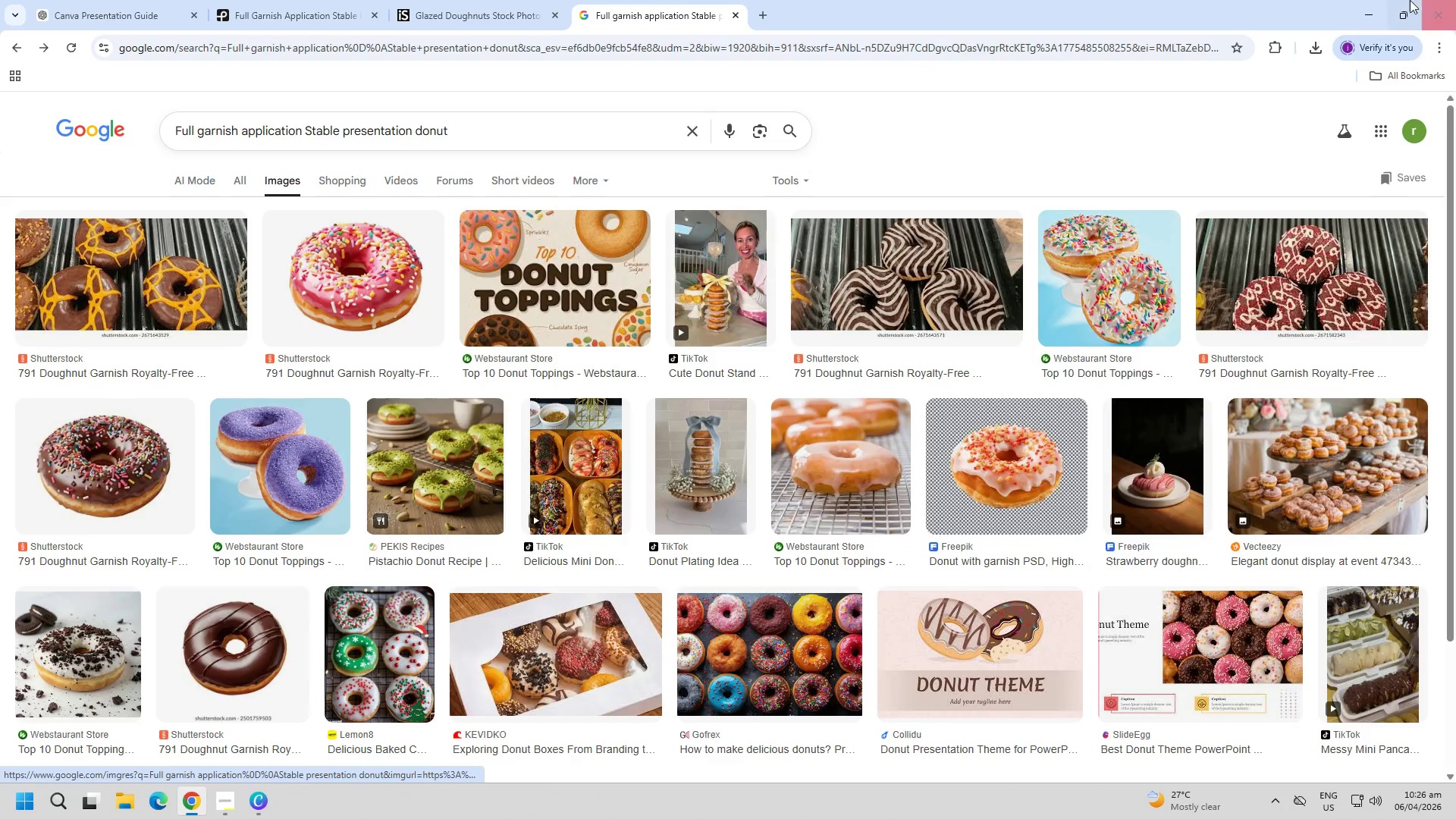 
left_click([1362, 8])
 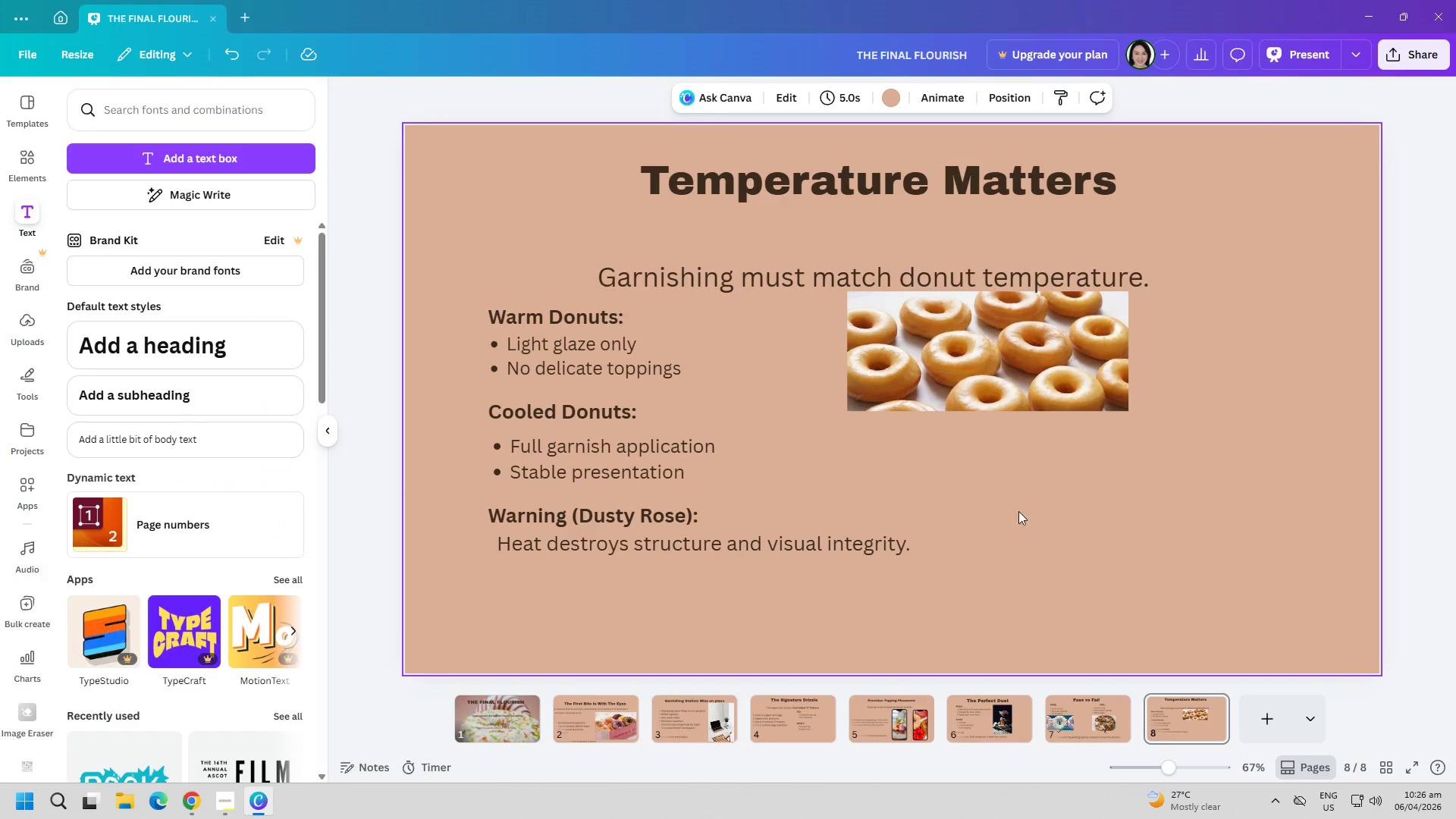 
left_click([1068, 516])
 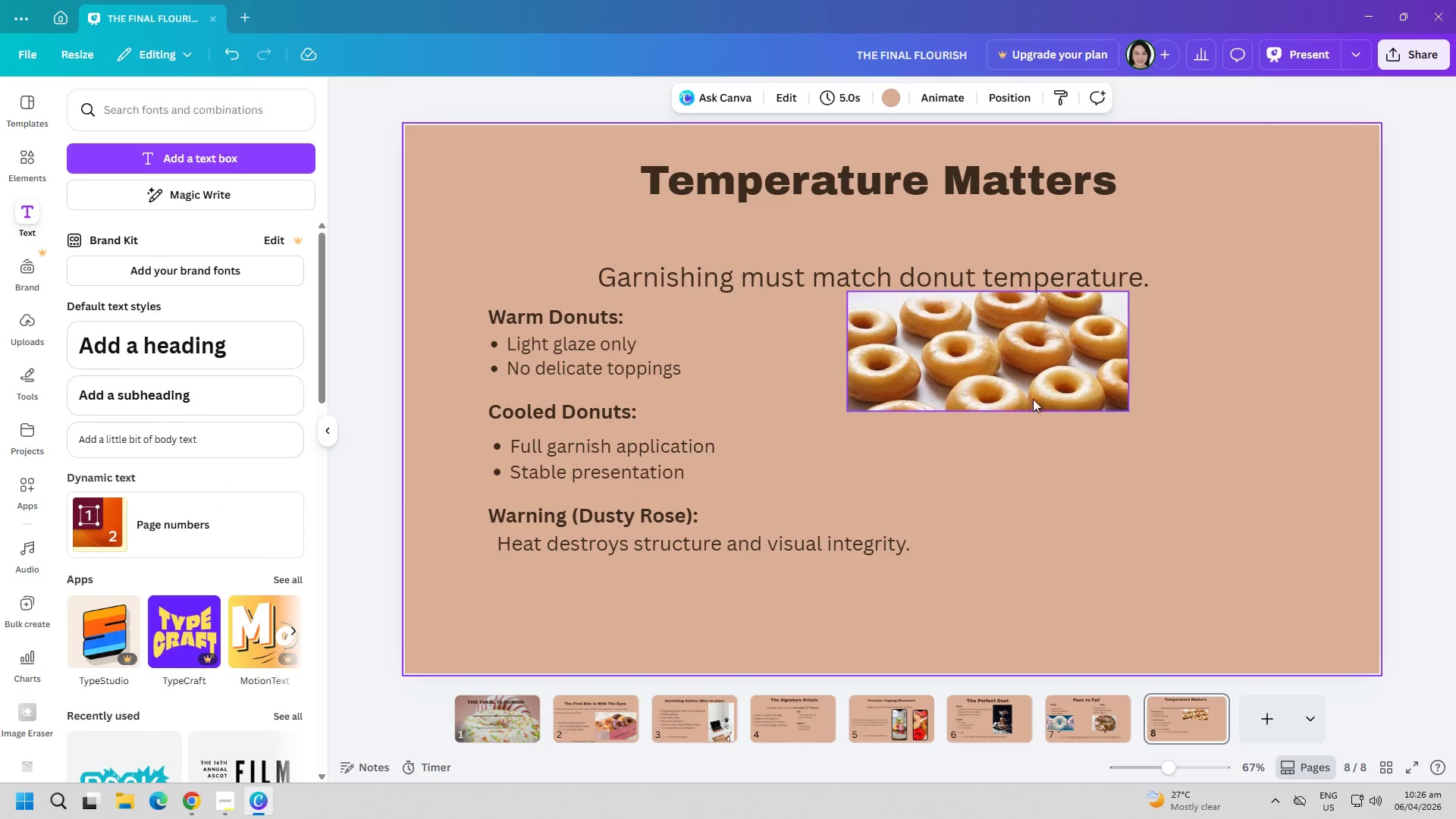 
left_click([1026, 378])
 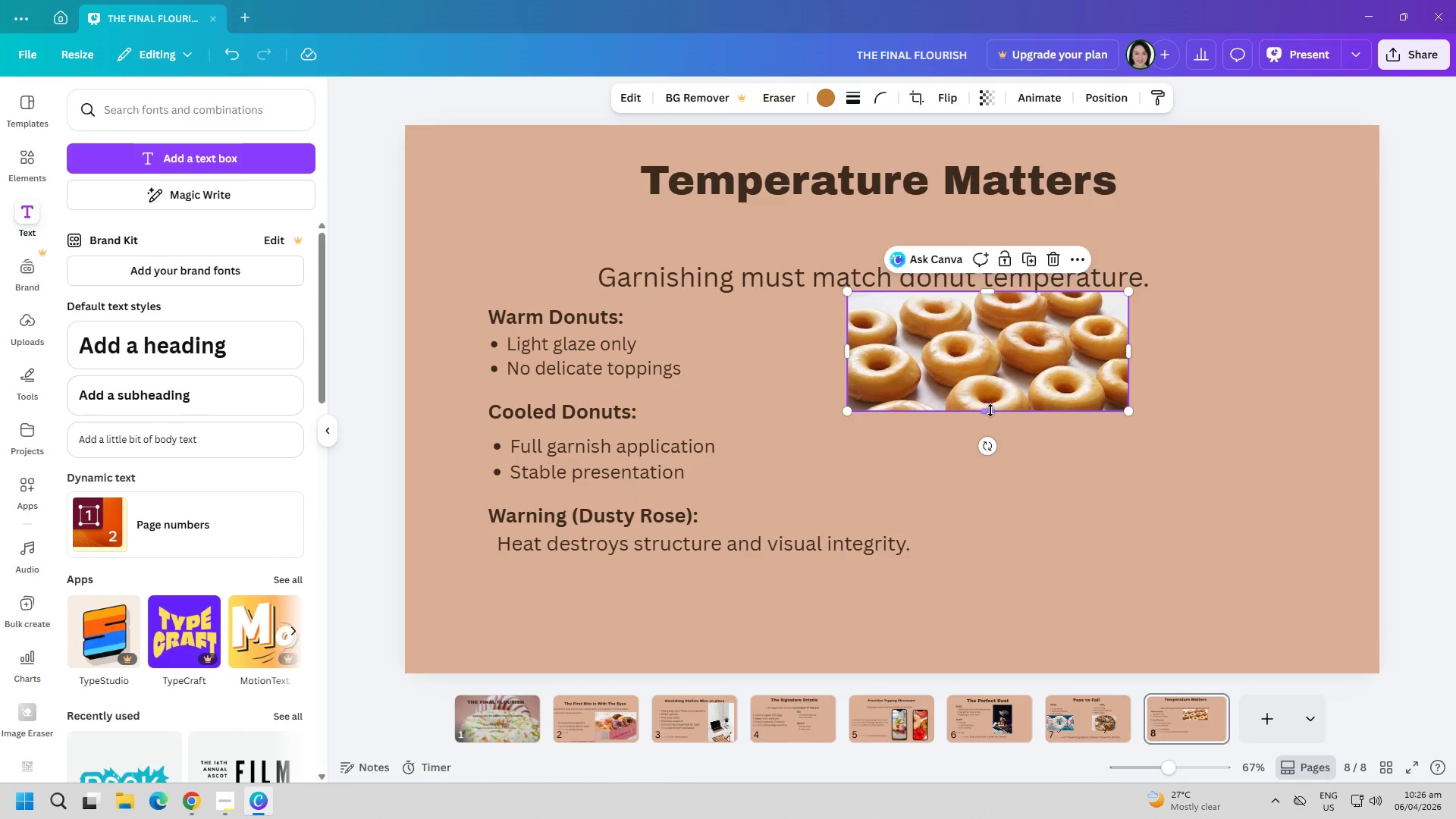 
left_click_drag(start_coordinate=[987, 410], to_coordinate=[990, 392])
 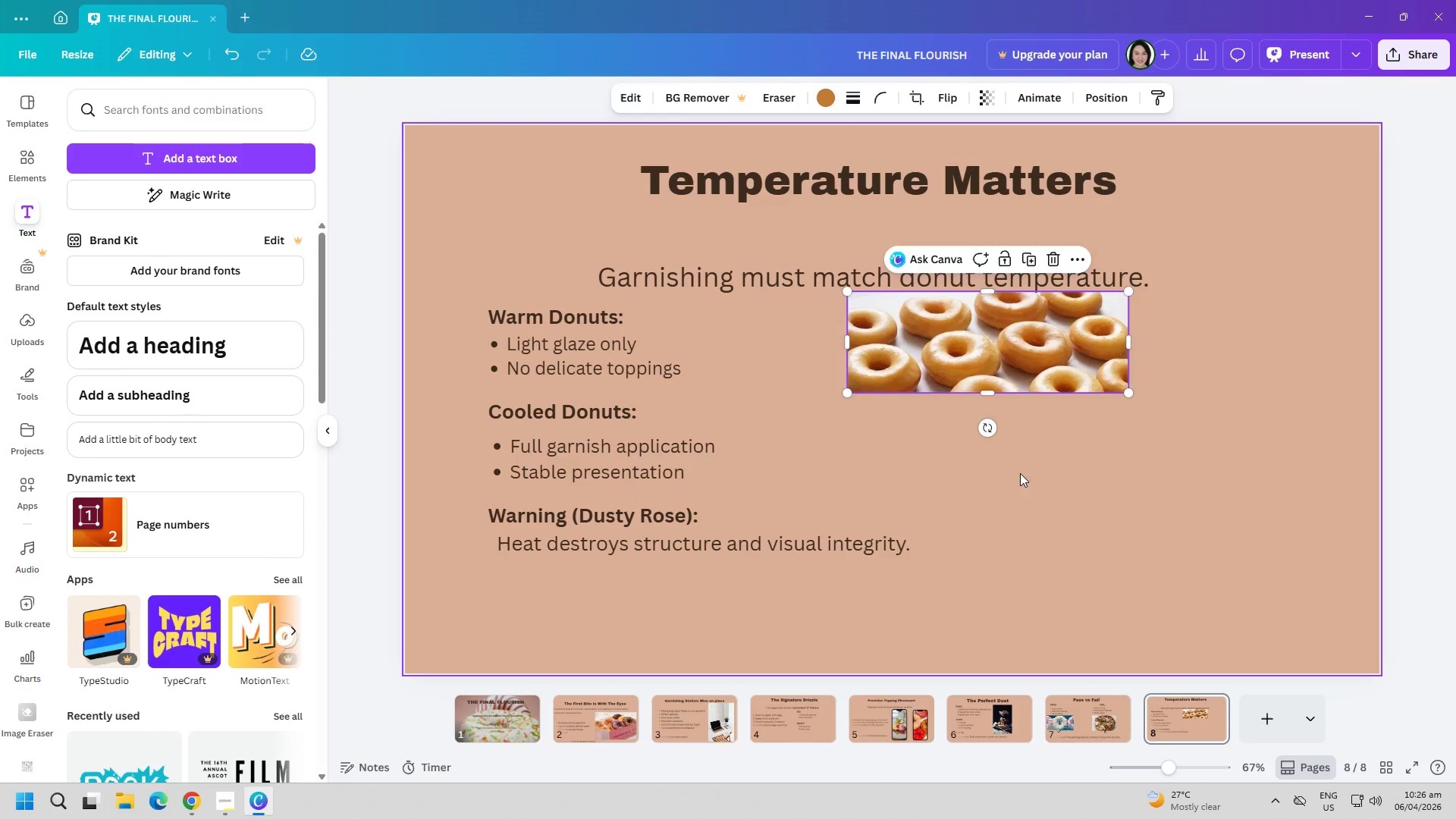 
left_click([1020, 473])
 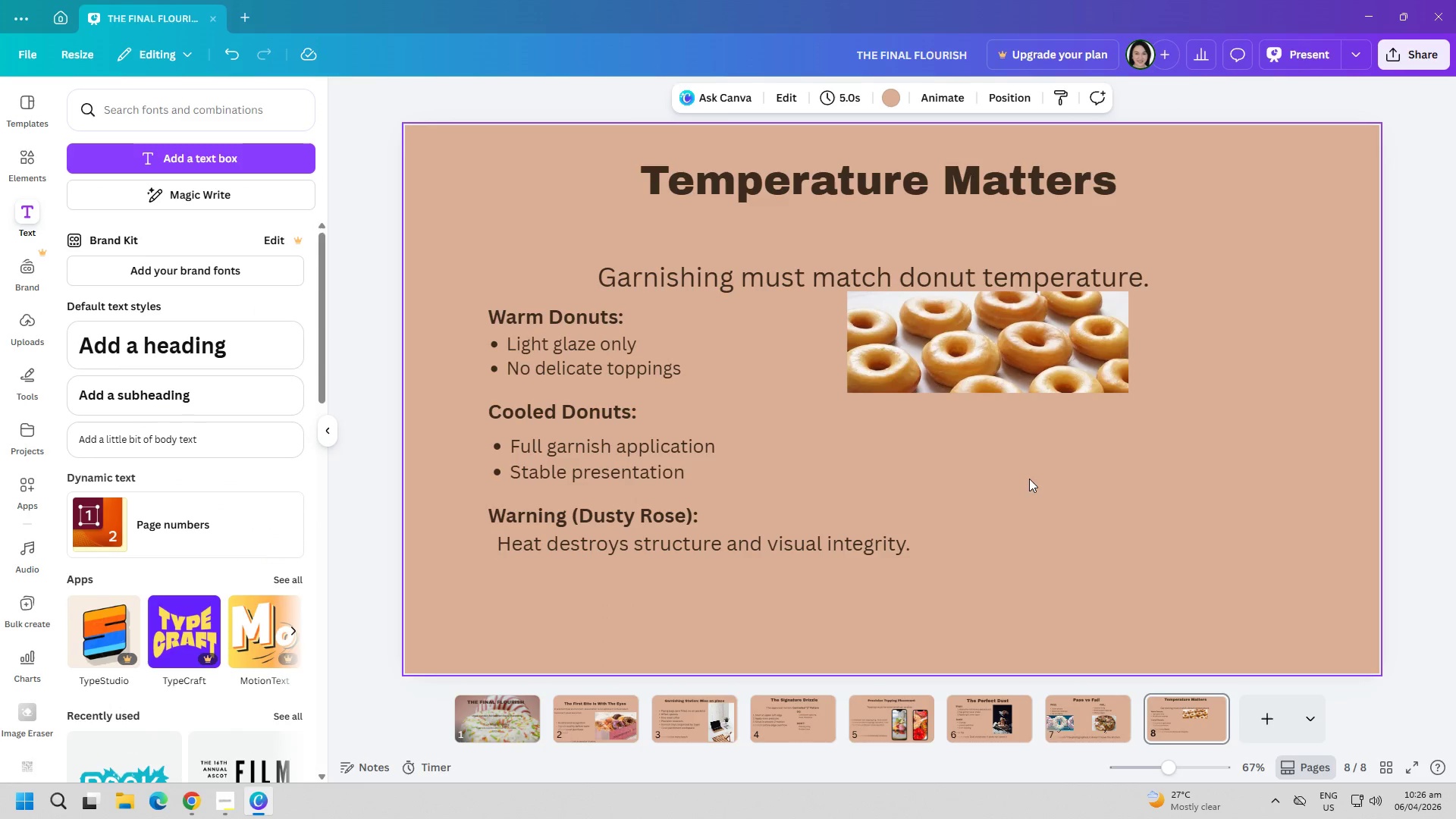 
key(Control+ControlLeft)
 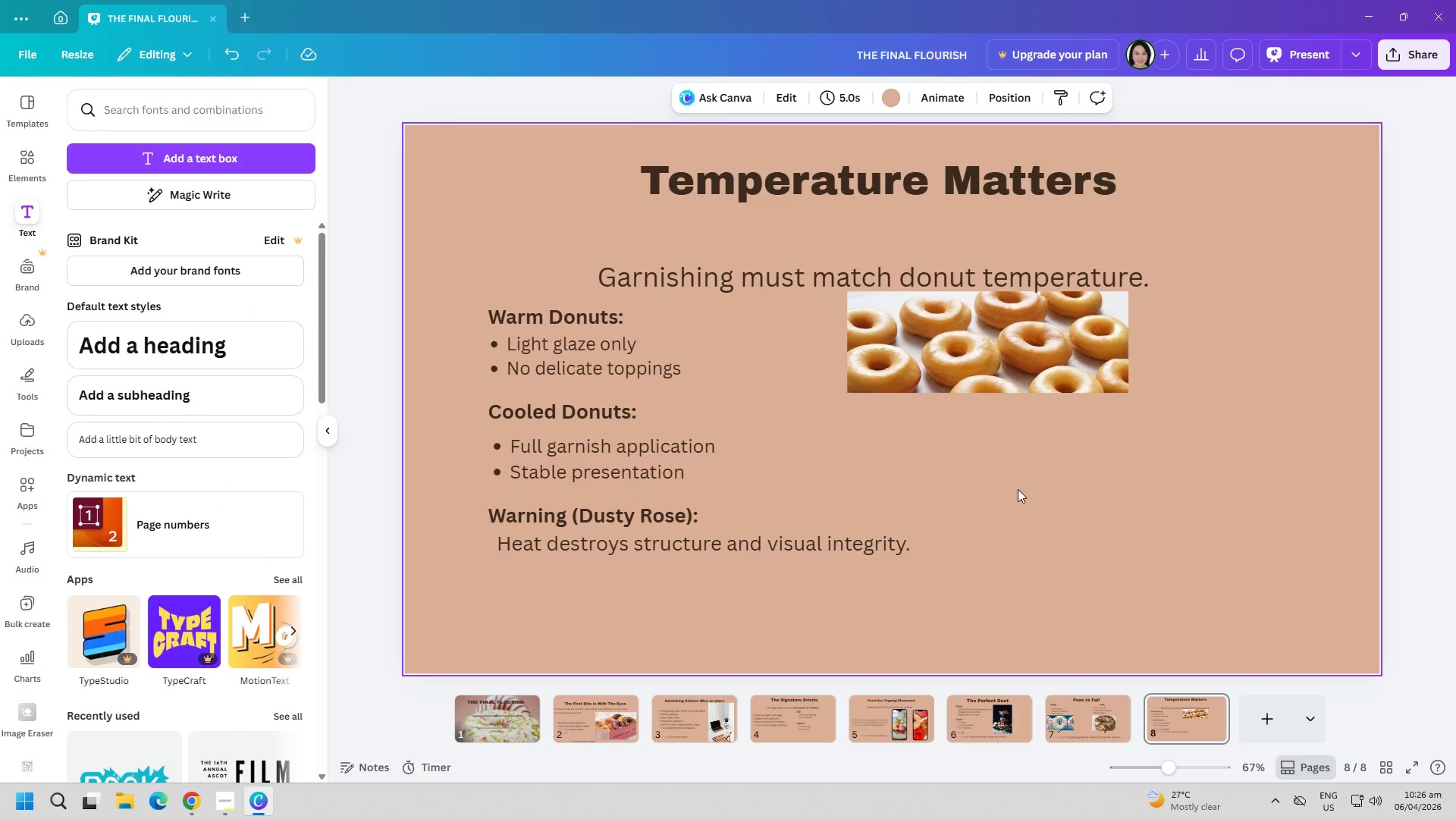 
key(Control+V)
 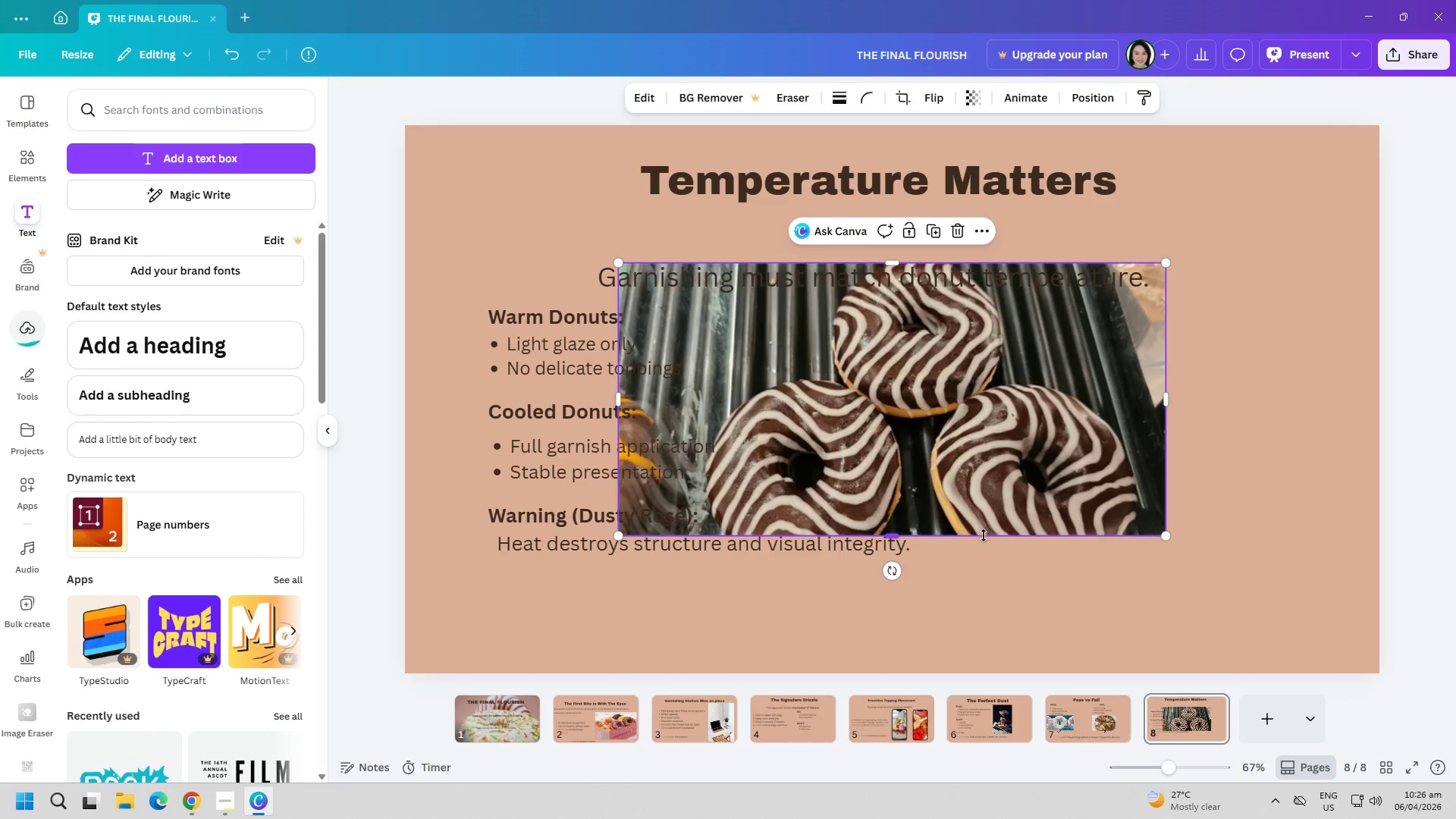 
left_click_drag(start_coordinate=[898, 535], to_coordinate=[899, 530])
 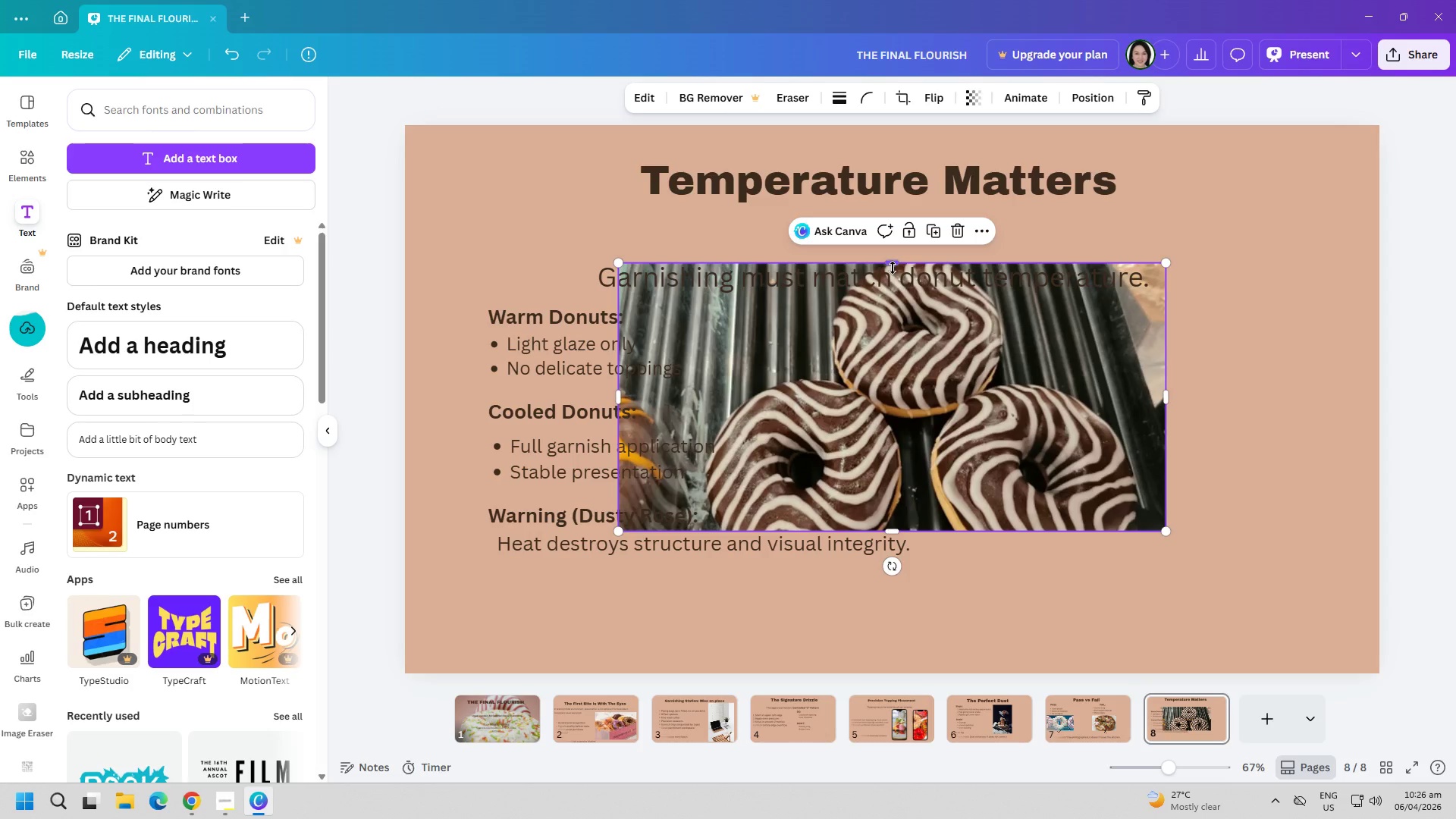 
left_click_drag(start_coordinate=[893, 264], to_coordinate=[901, 335])
 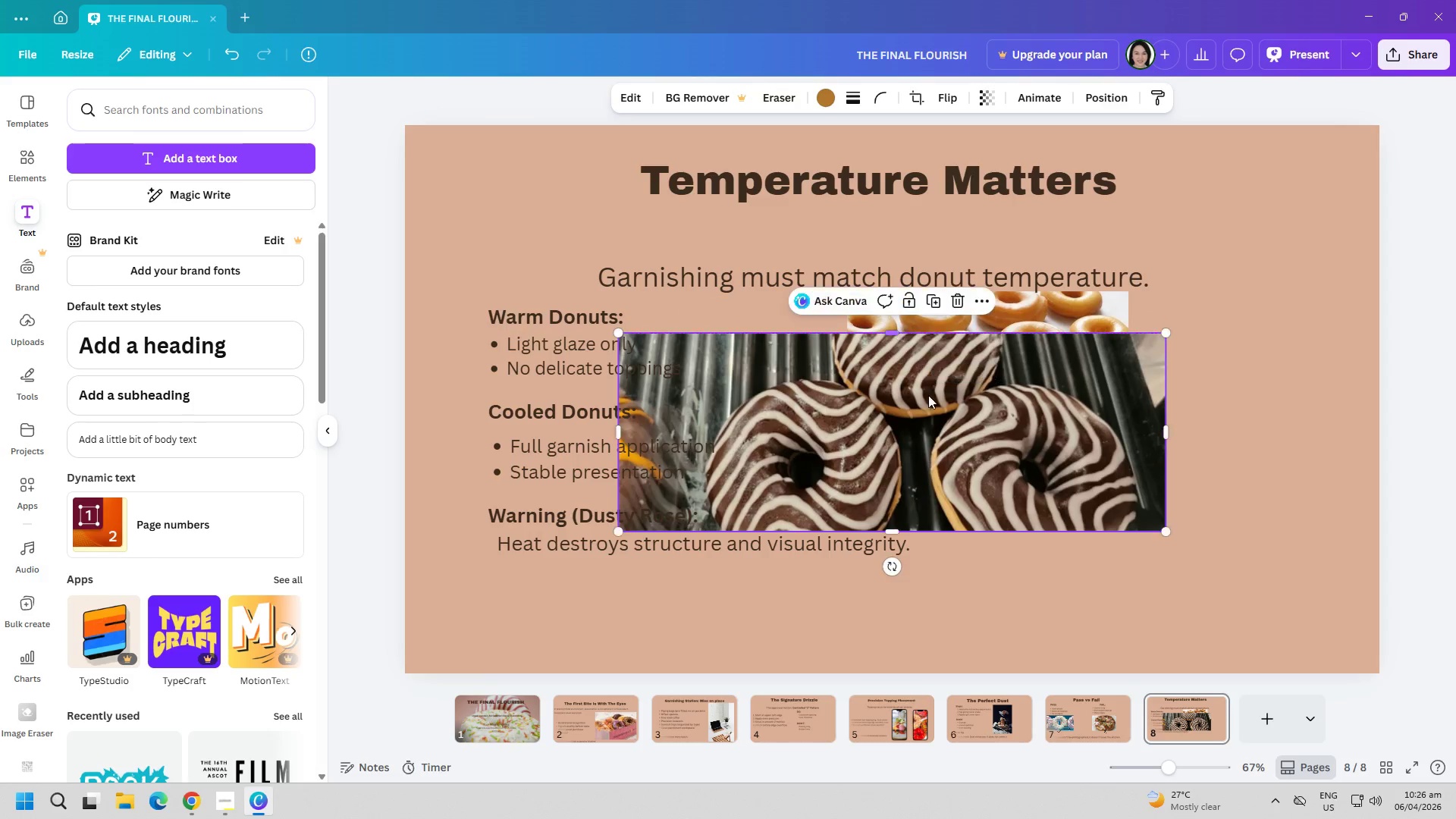 
left_click_drag(start_coordinate=[940, 432], to_coordinate=[1050, 496])
 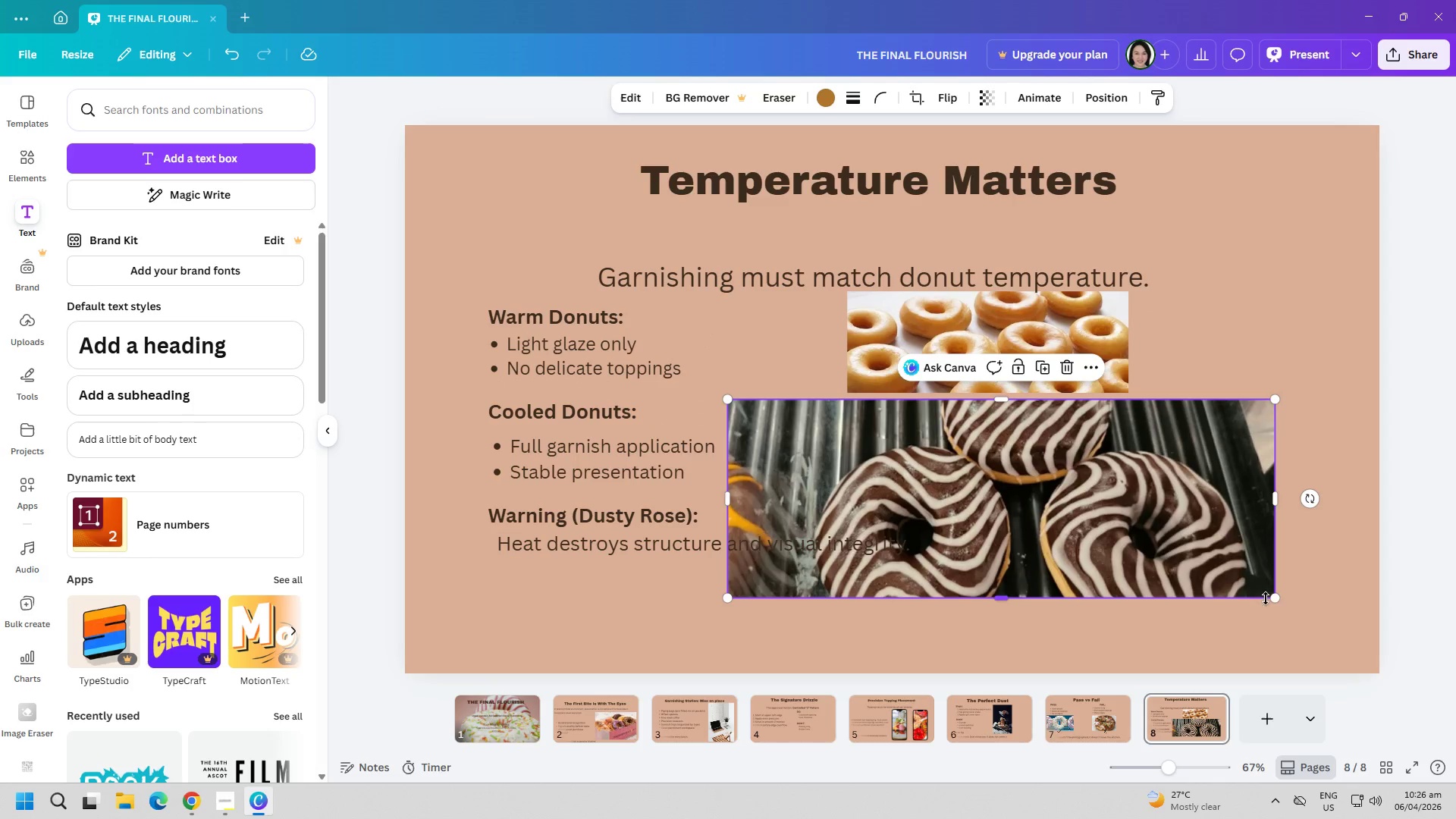 
left_click_drag(start_coordinate=[1271, 601], to_coordinate=[1021, 522])
 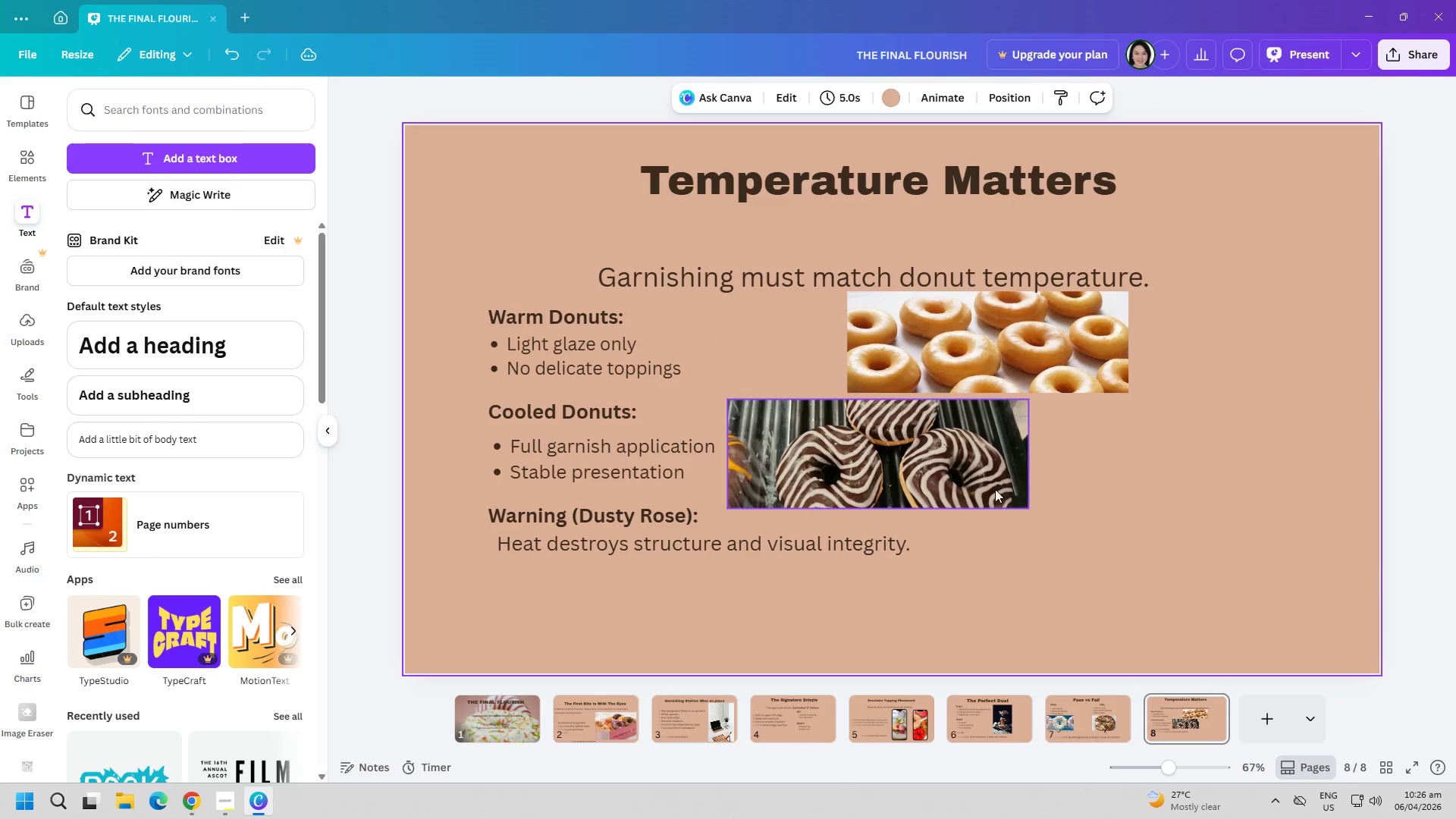 
left_click_drag(start_coordinate=[988, 478], to_coordinate=[1096, 475])
 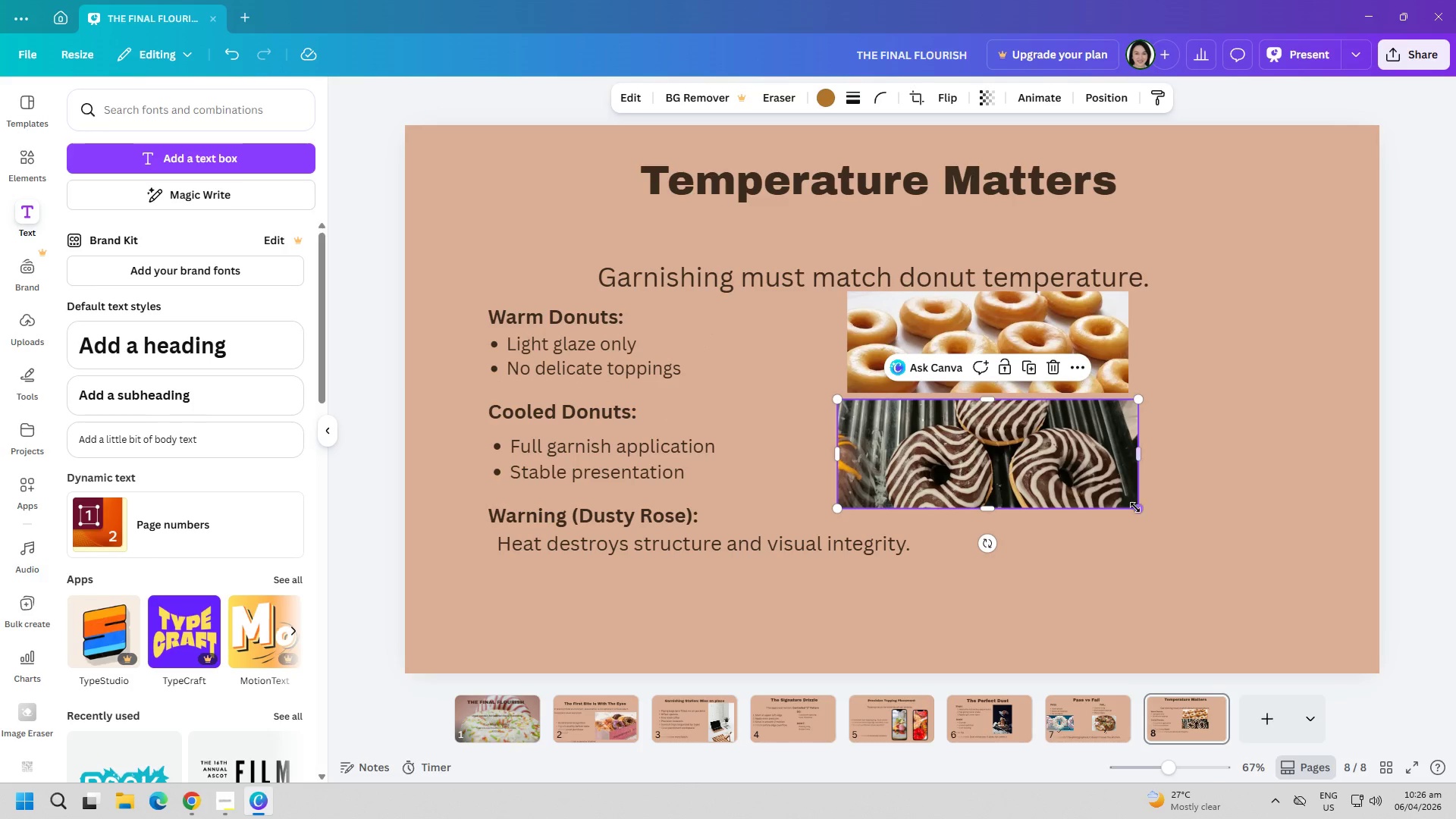 
left_click_drag(start_coordinate=[1135, 507], to_coordinate=[1109, 501])
 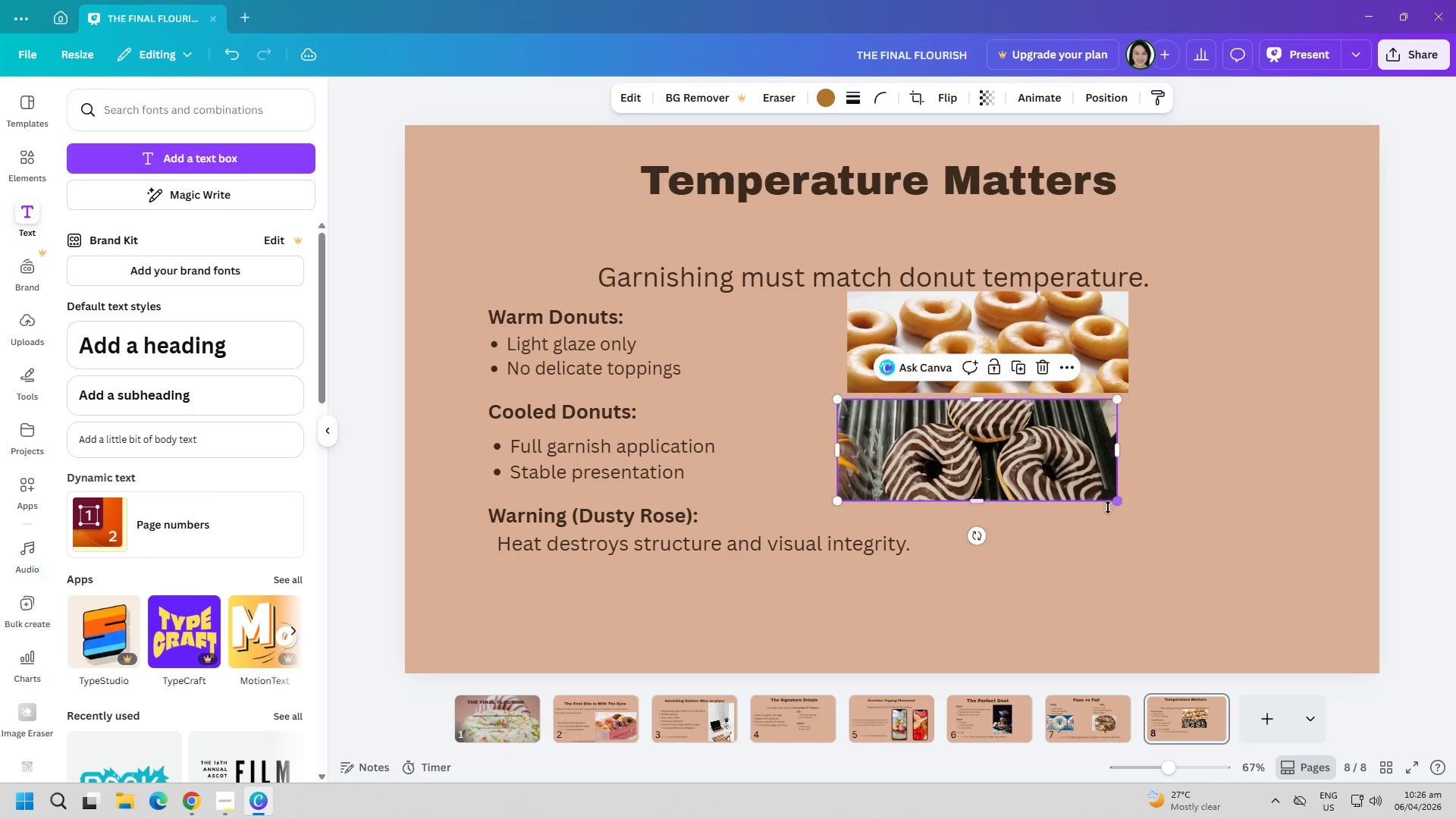 
left_click([1112, 535])
 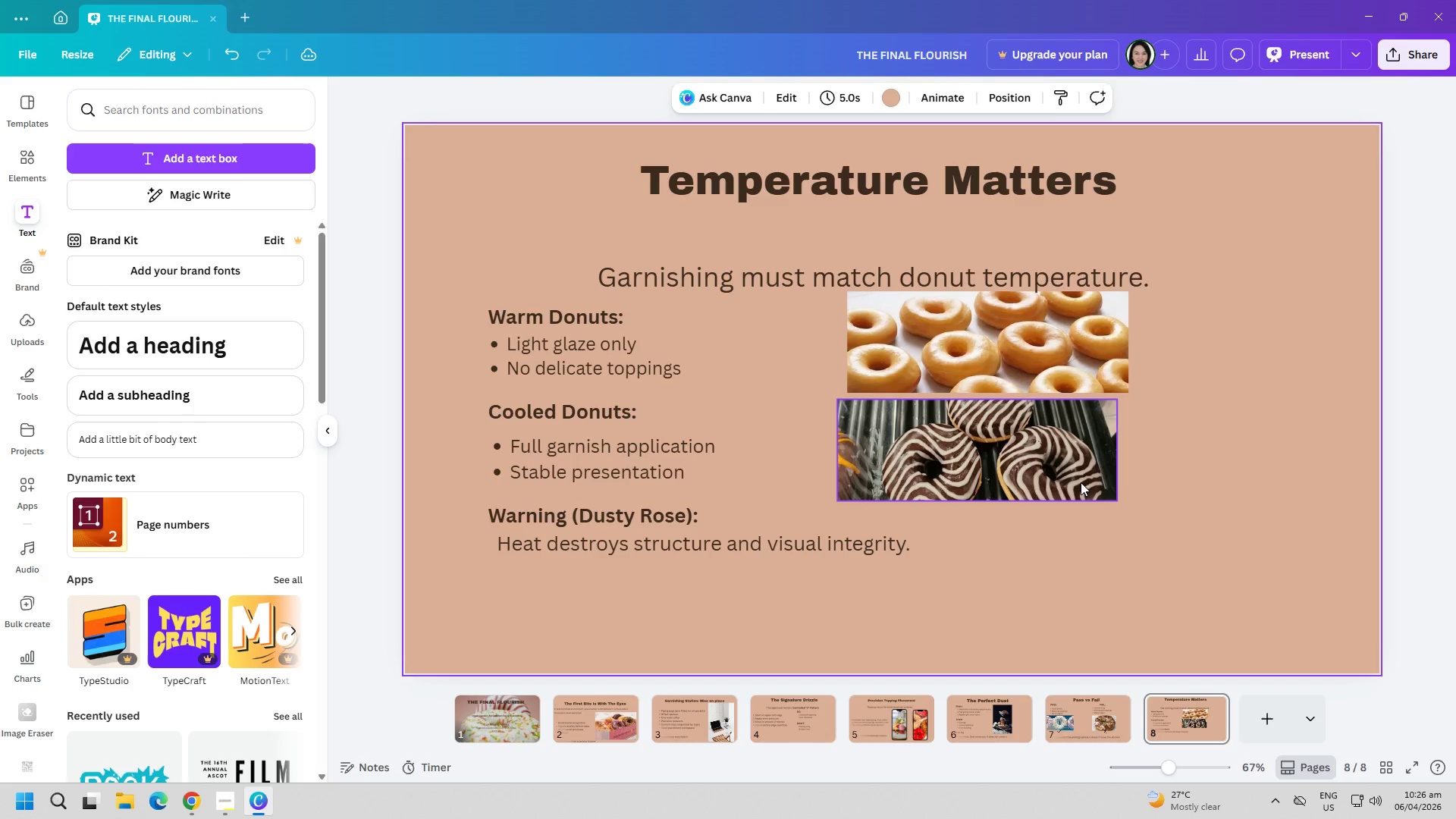 
left_click_drag(start_coordinate=[1065, 469], to_coordinate=[1073, 467])
 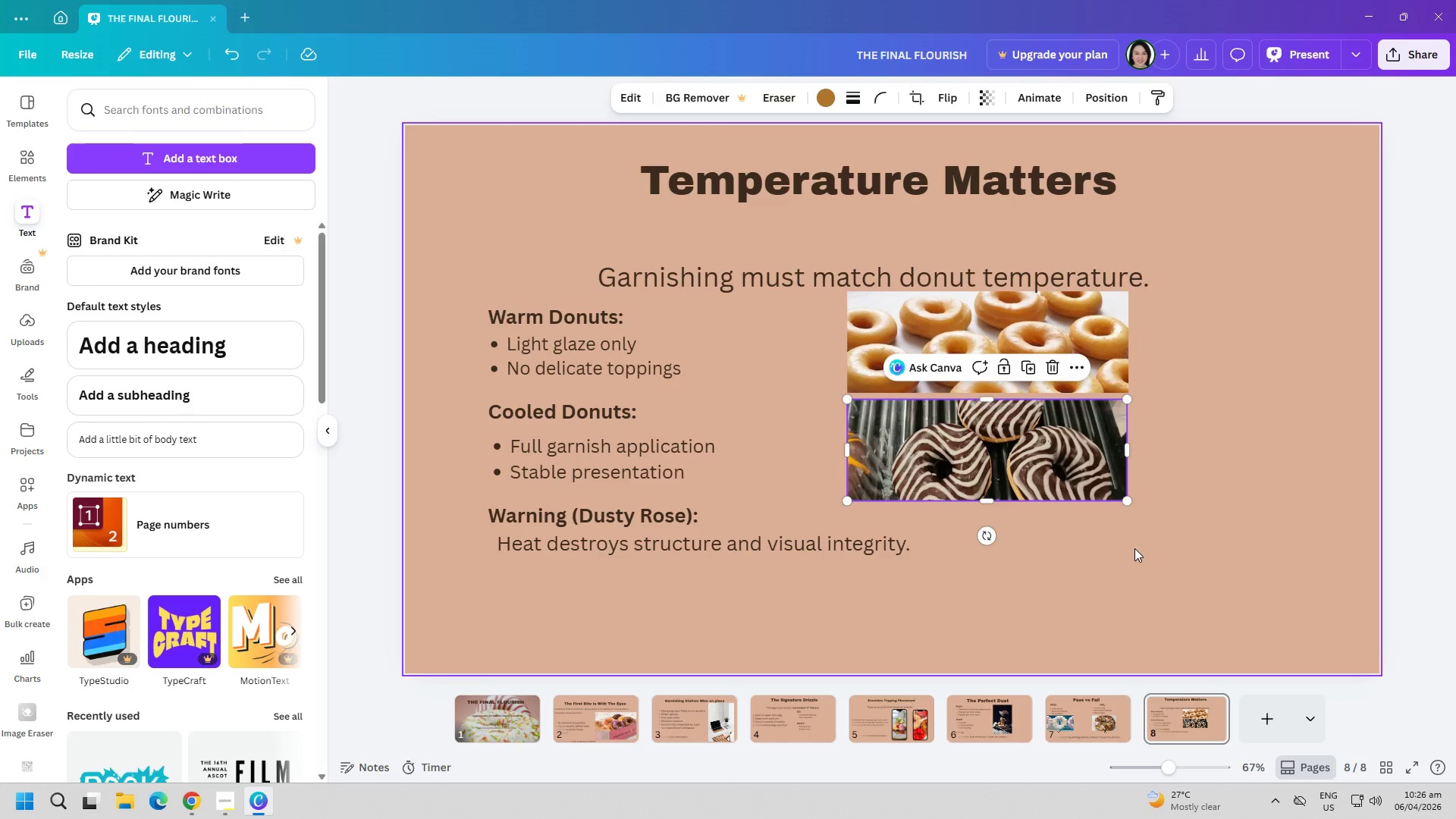 
left_click([1134, 548])
 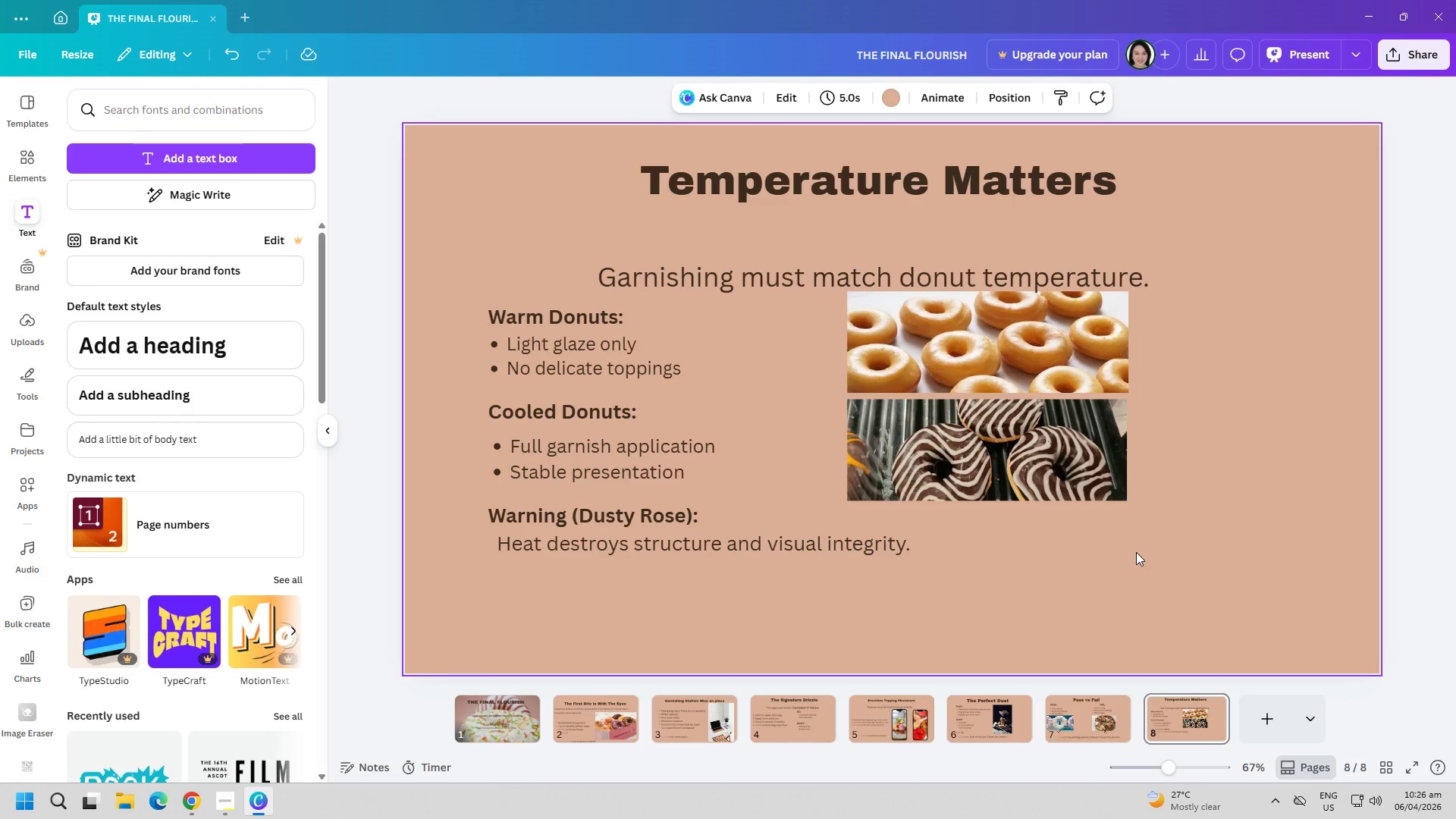 
wait(7.48)
 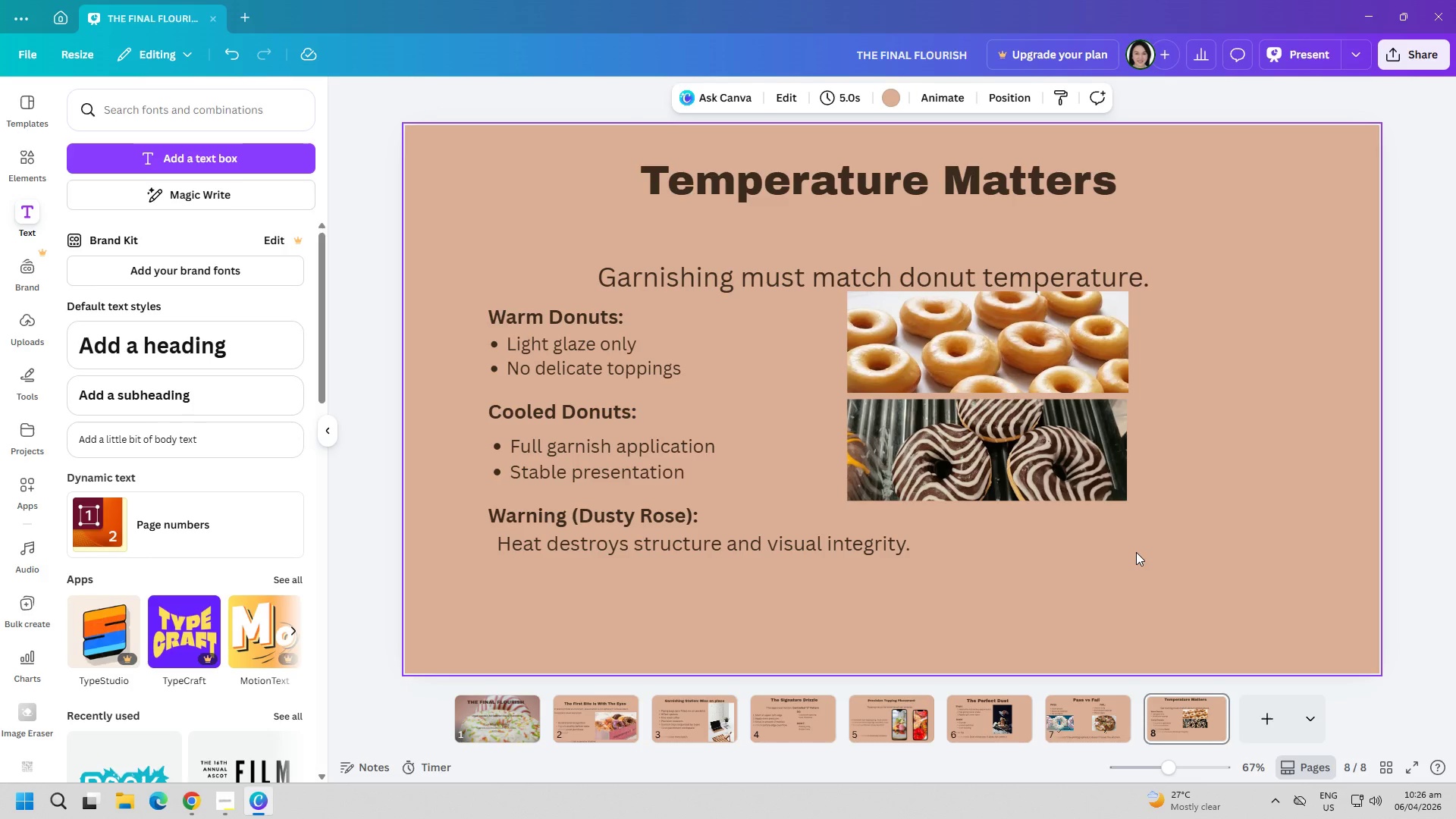 
left_click([14, 375])
 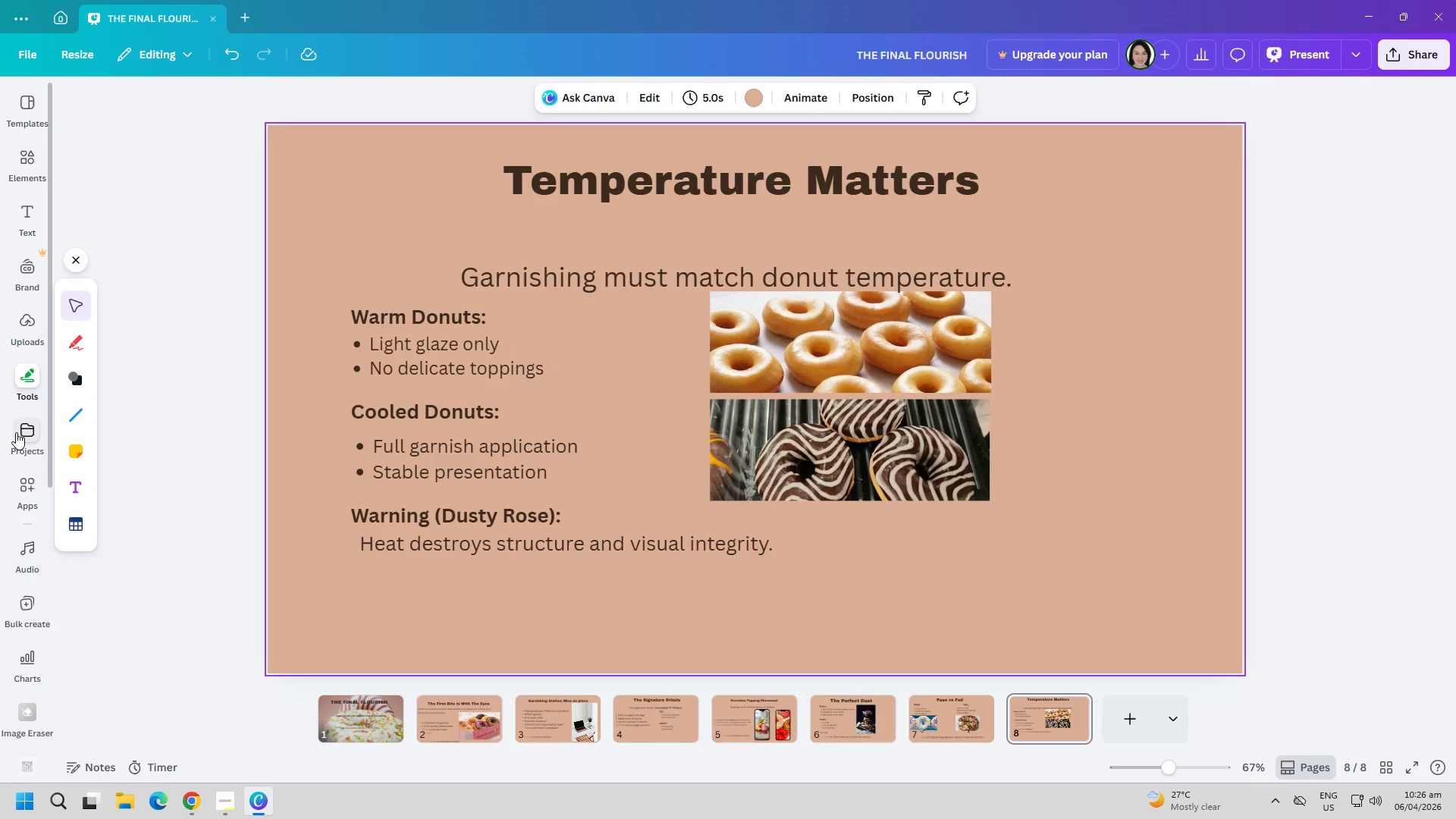 
left_click([17, 480])
 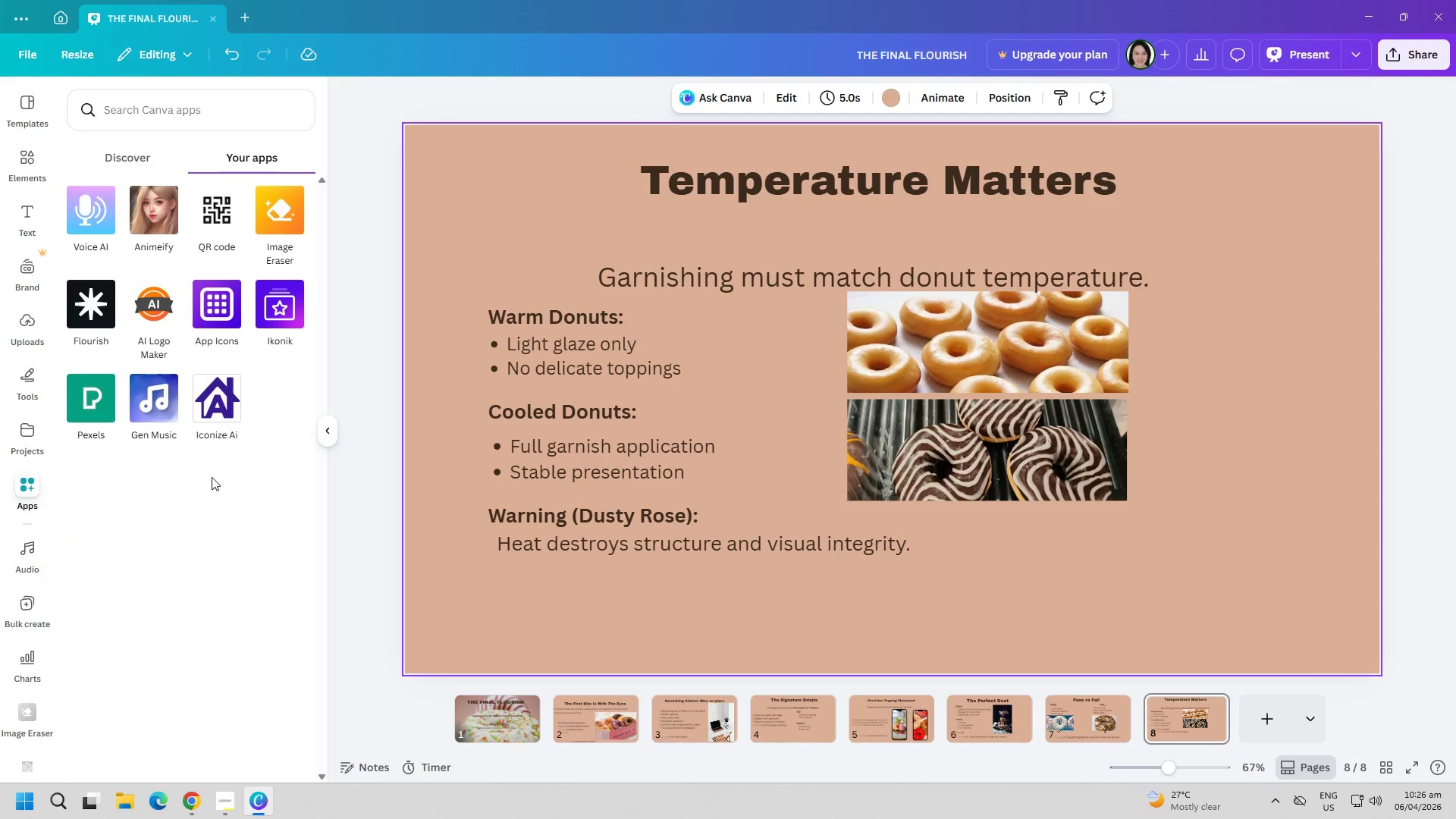 
left_click([280, 310])
 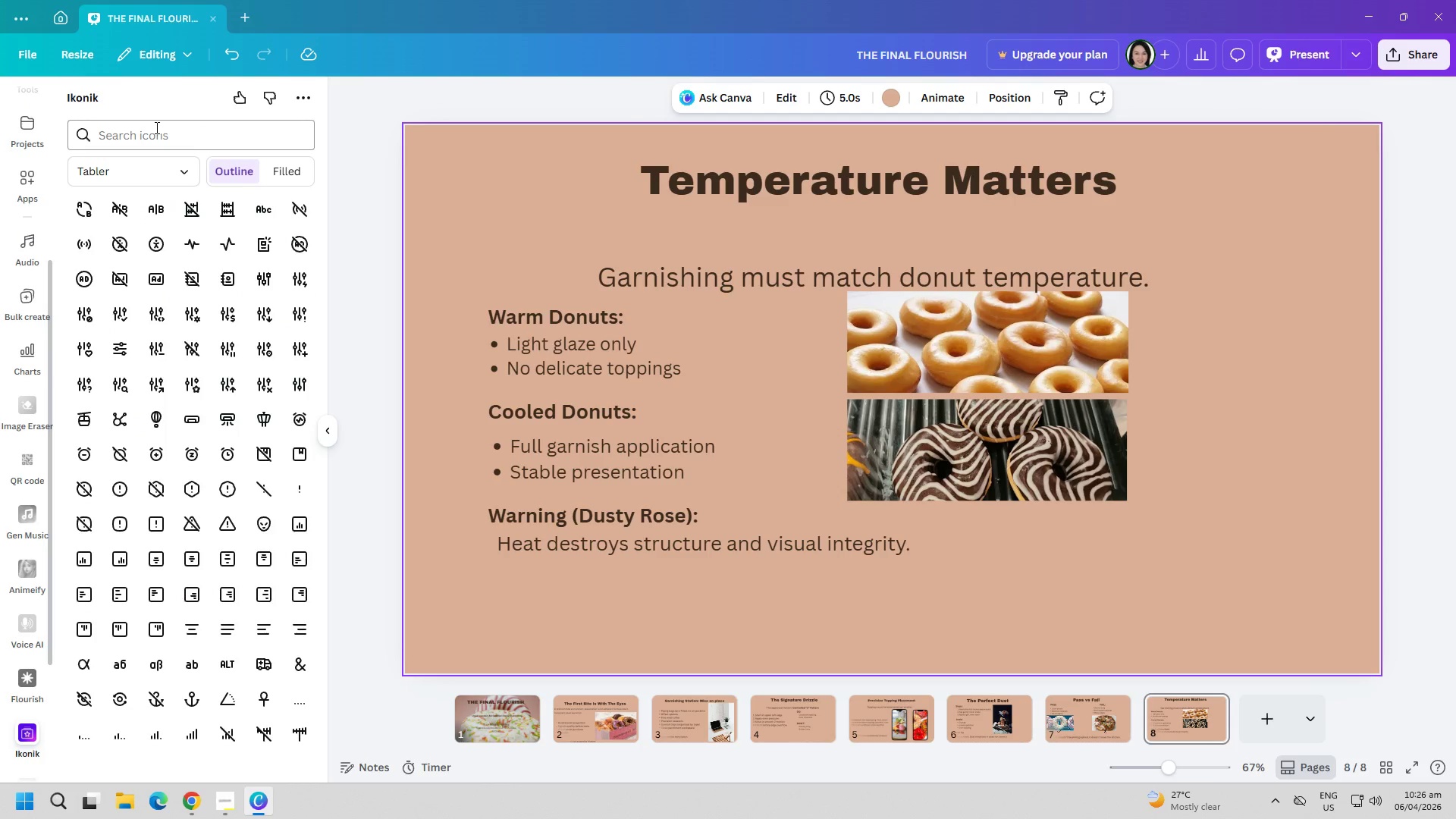 
left_click([155, 127])
 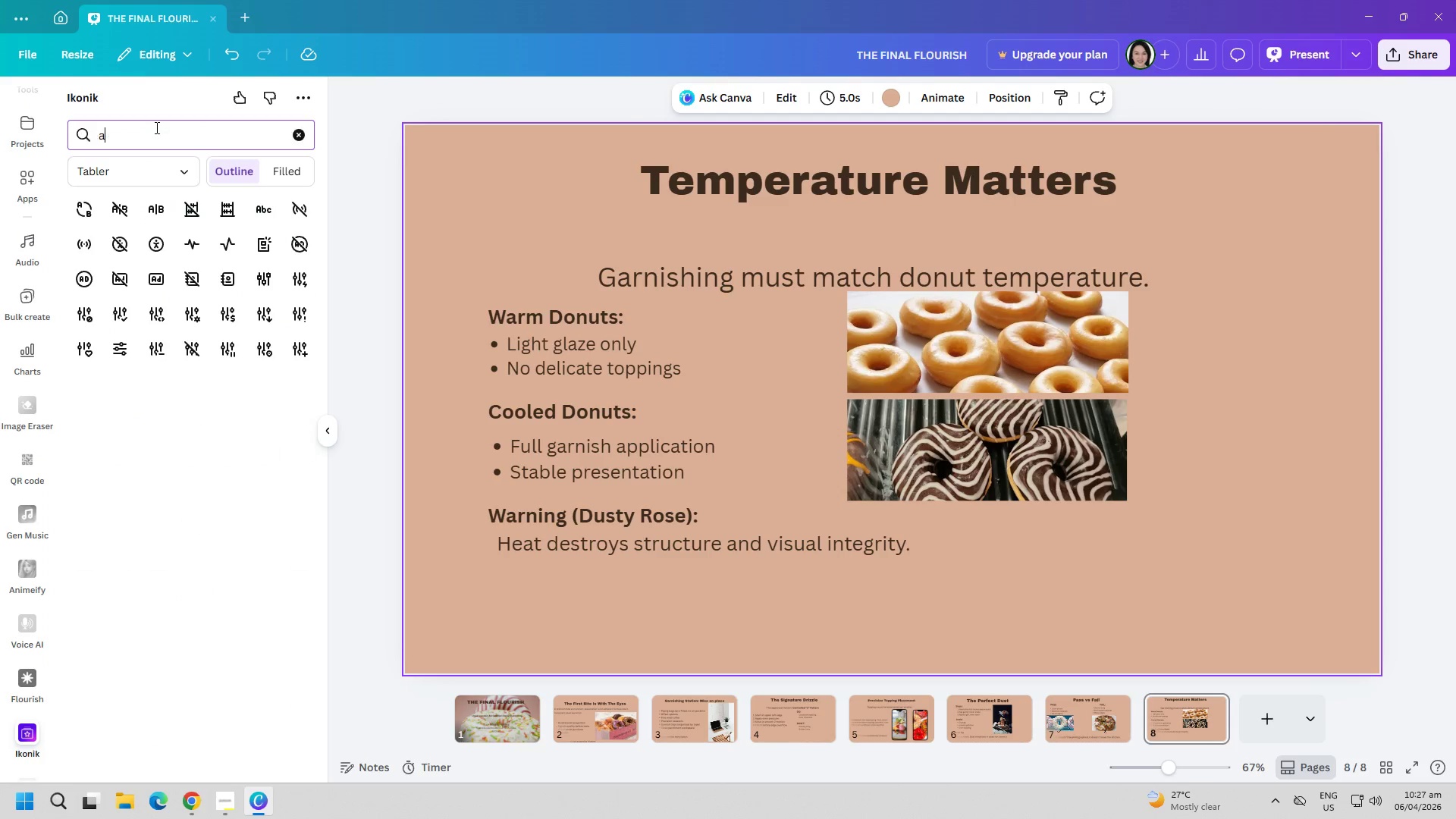 
type(arro)
 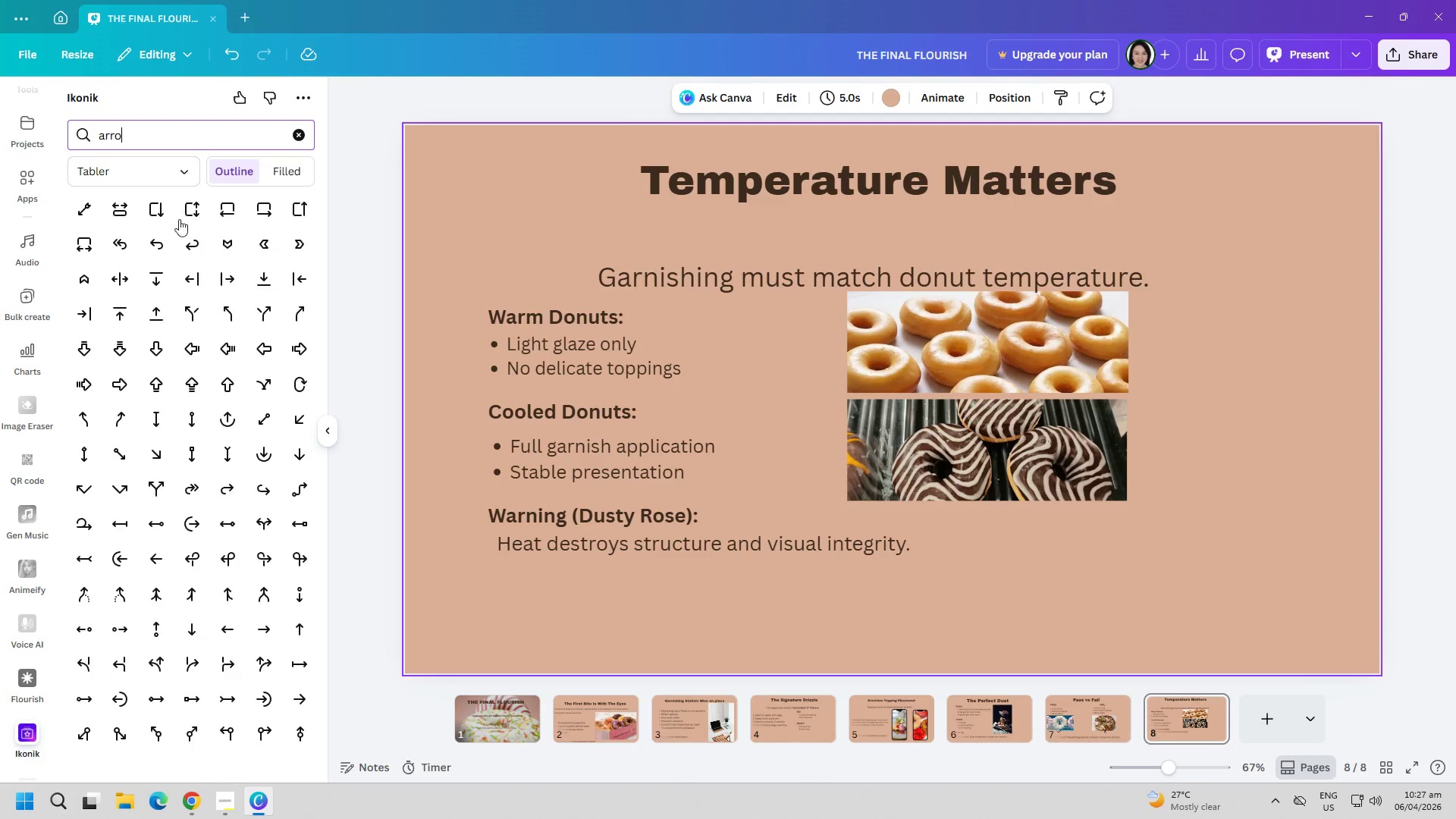 
key(W)
 